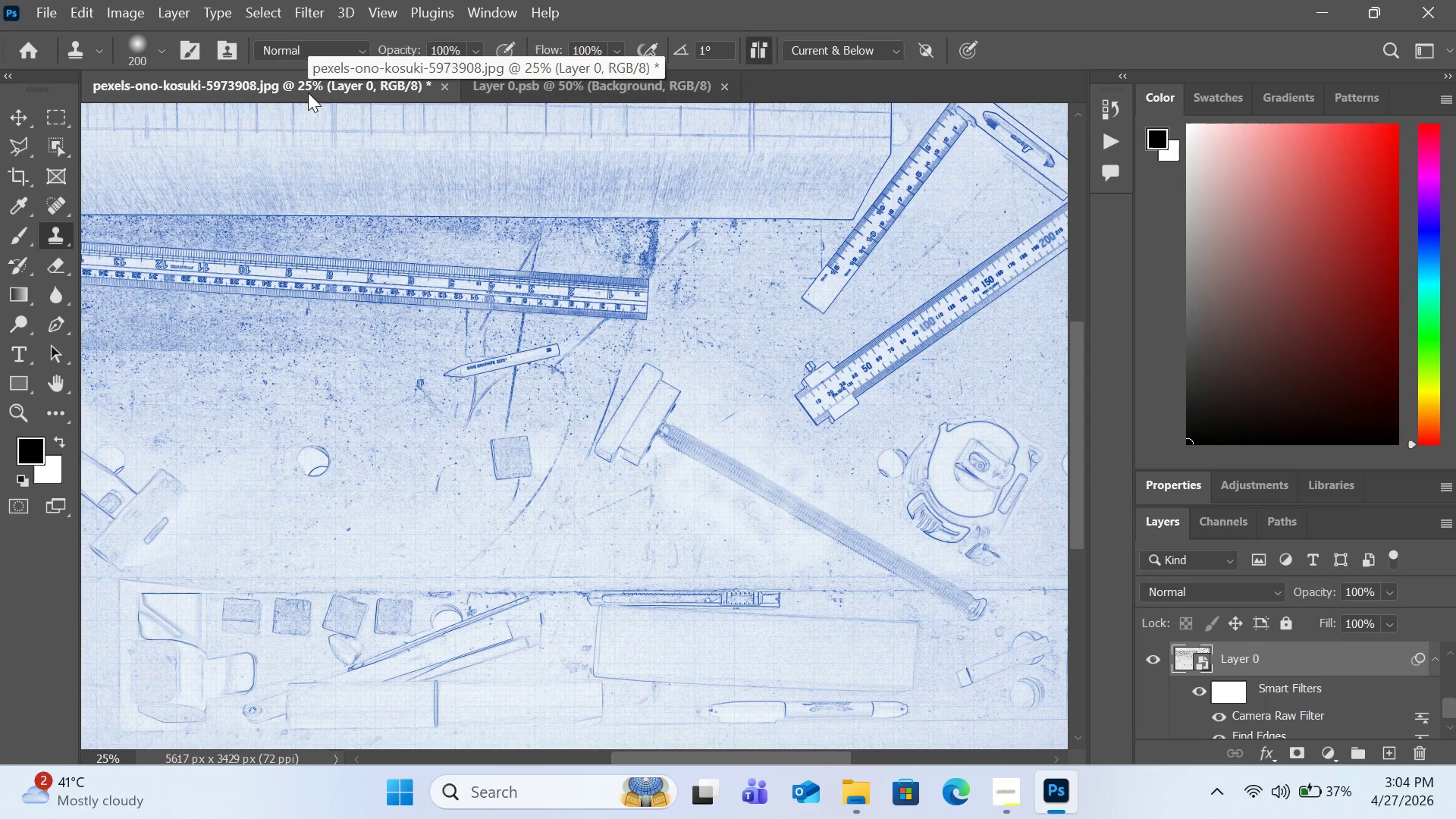 
left_click([544, 78])
 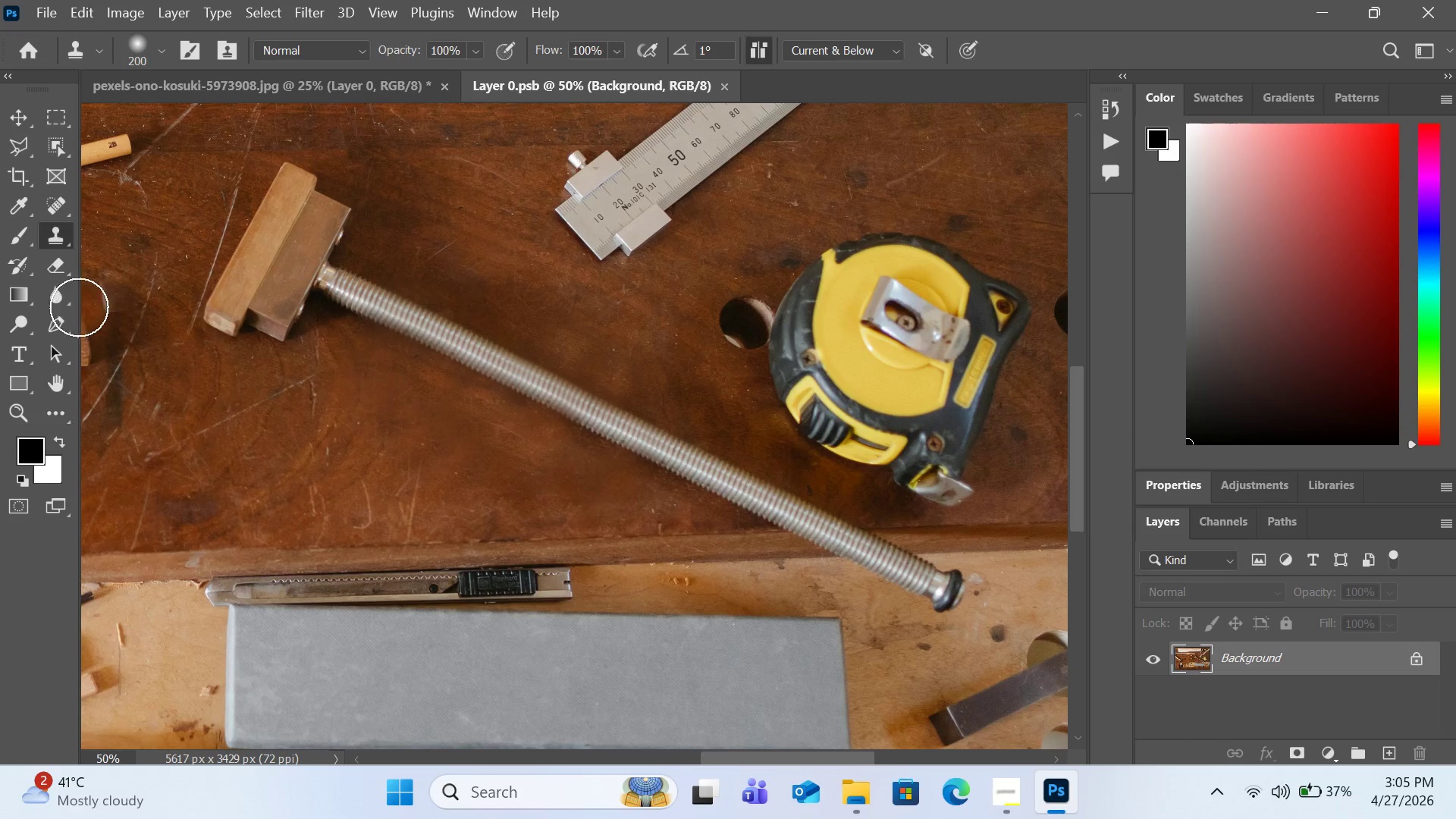 
left_click([14, 232])
 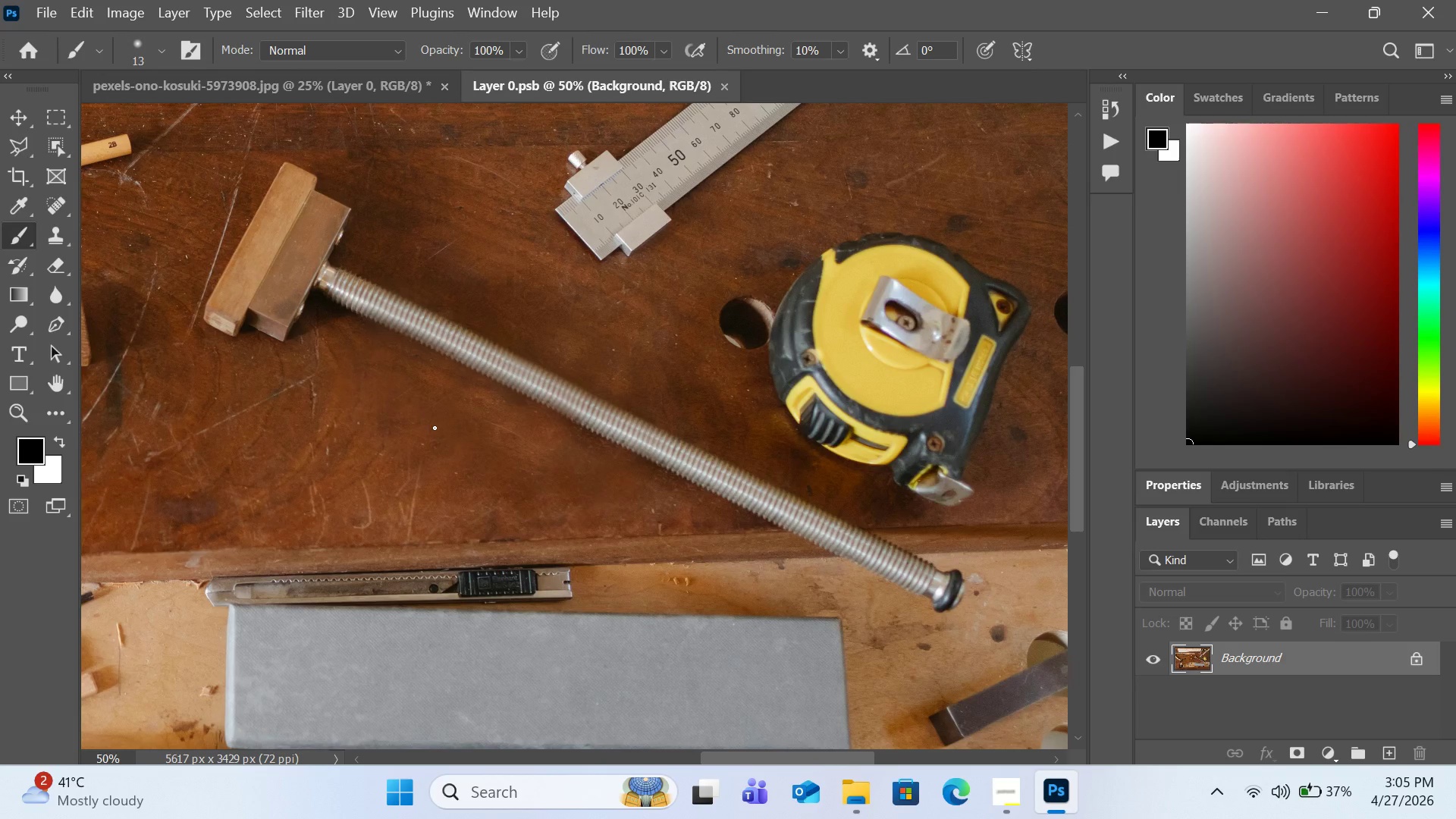 
key(BracketRight)
 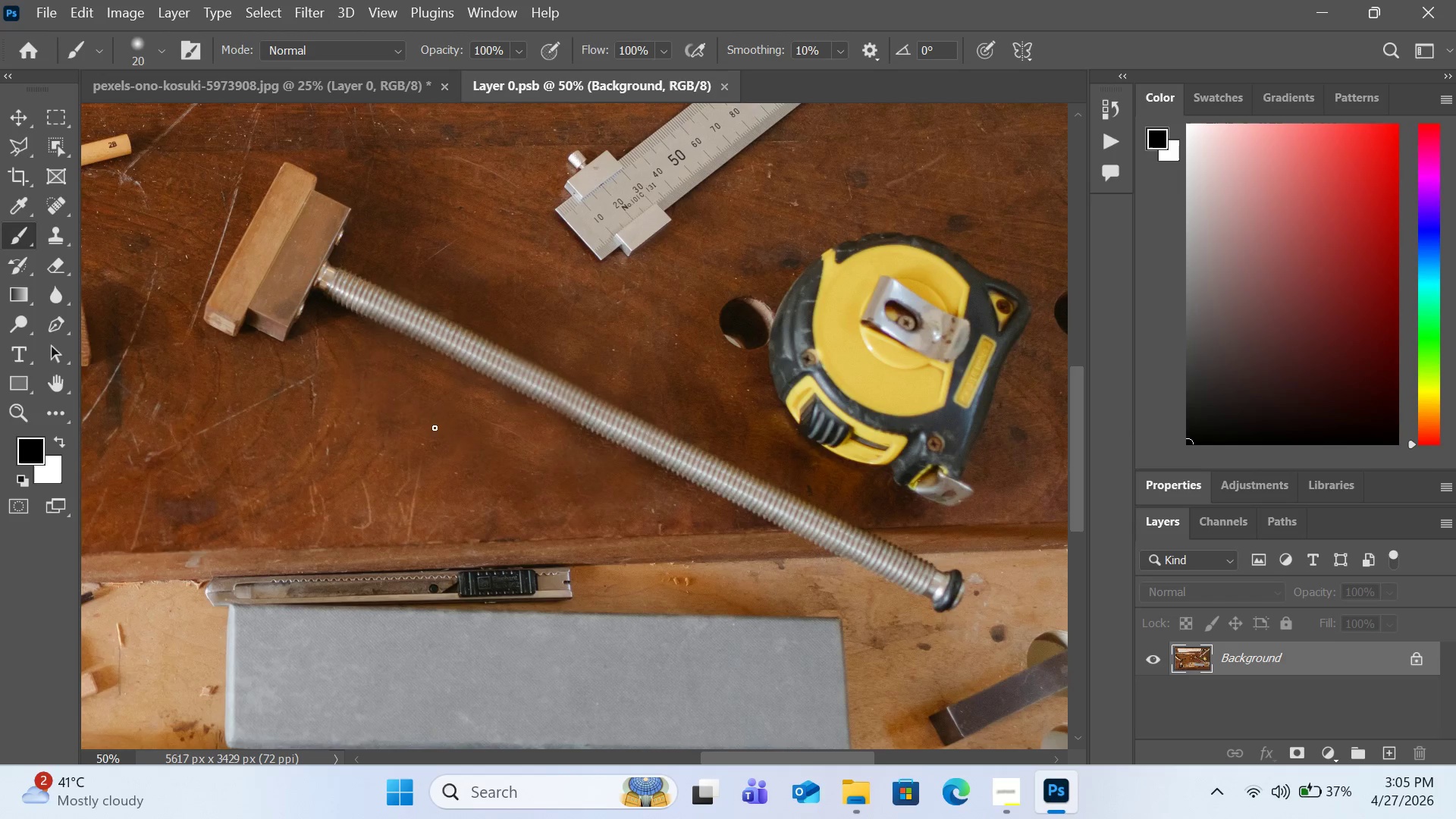 
key(BracketRight)
 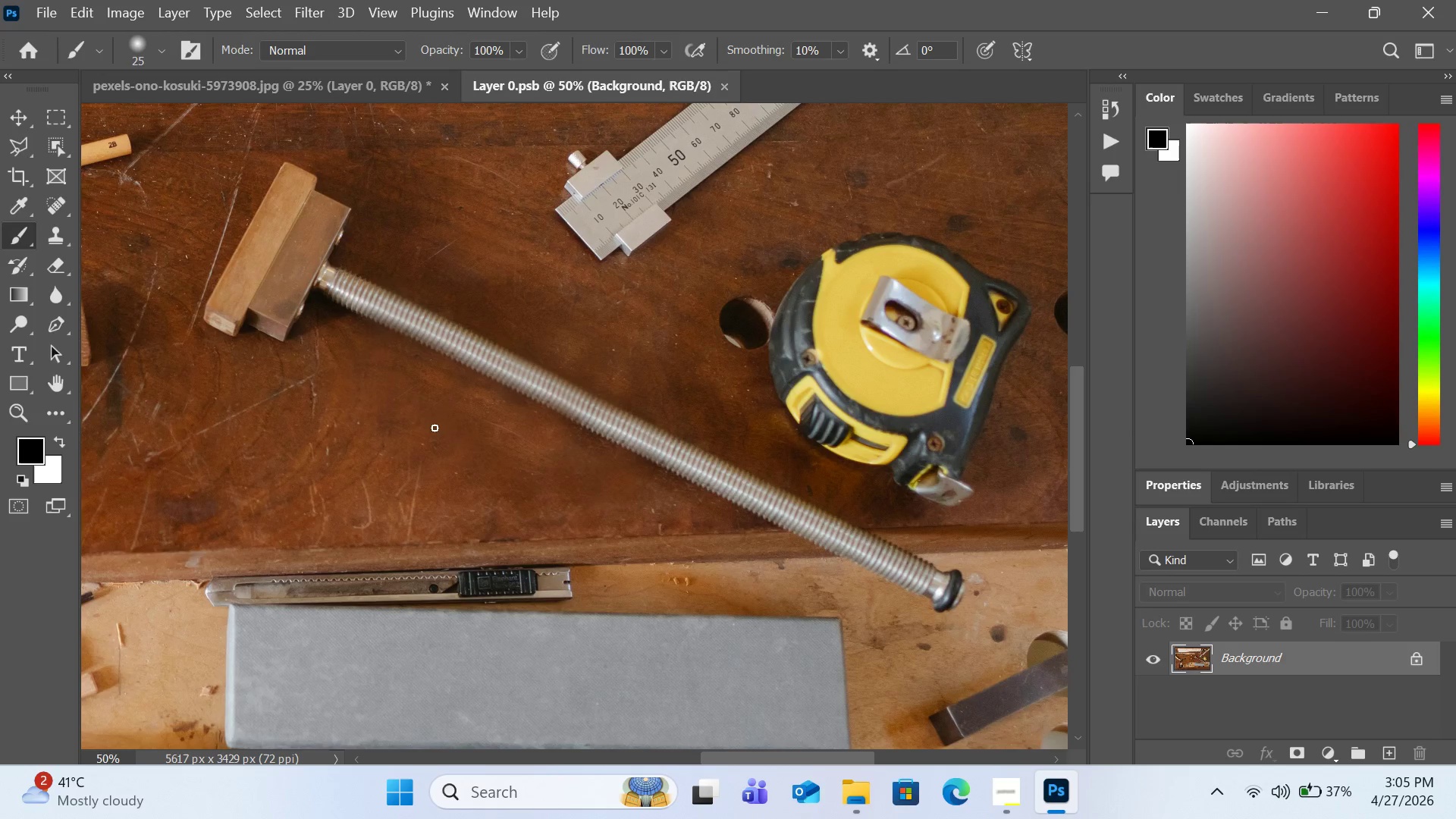 
key(BracketRight)
 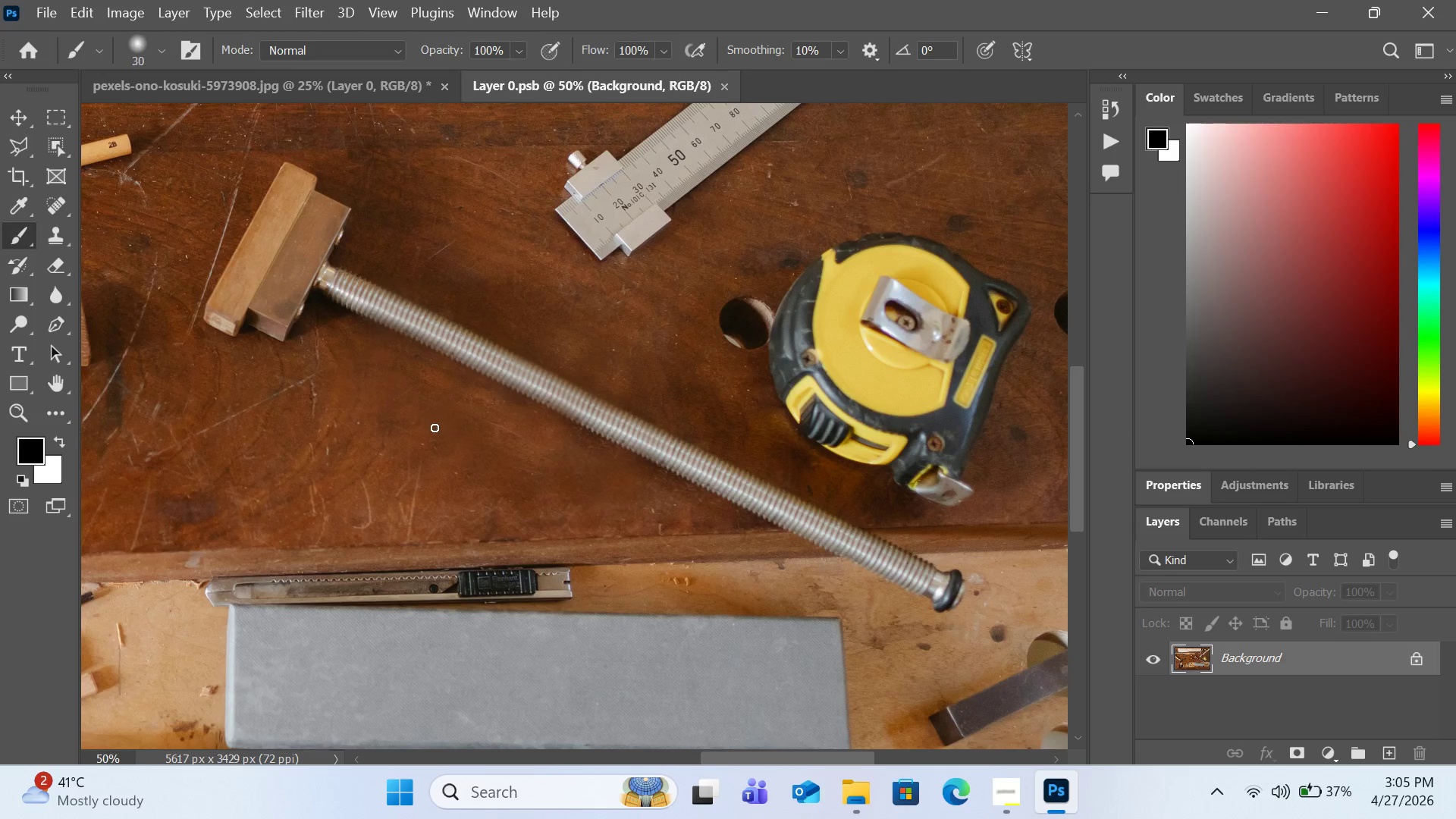 
key(BracketRight)
 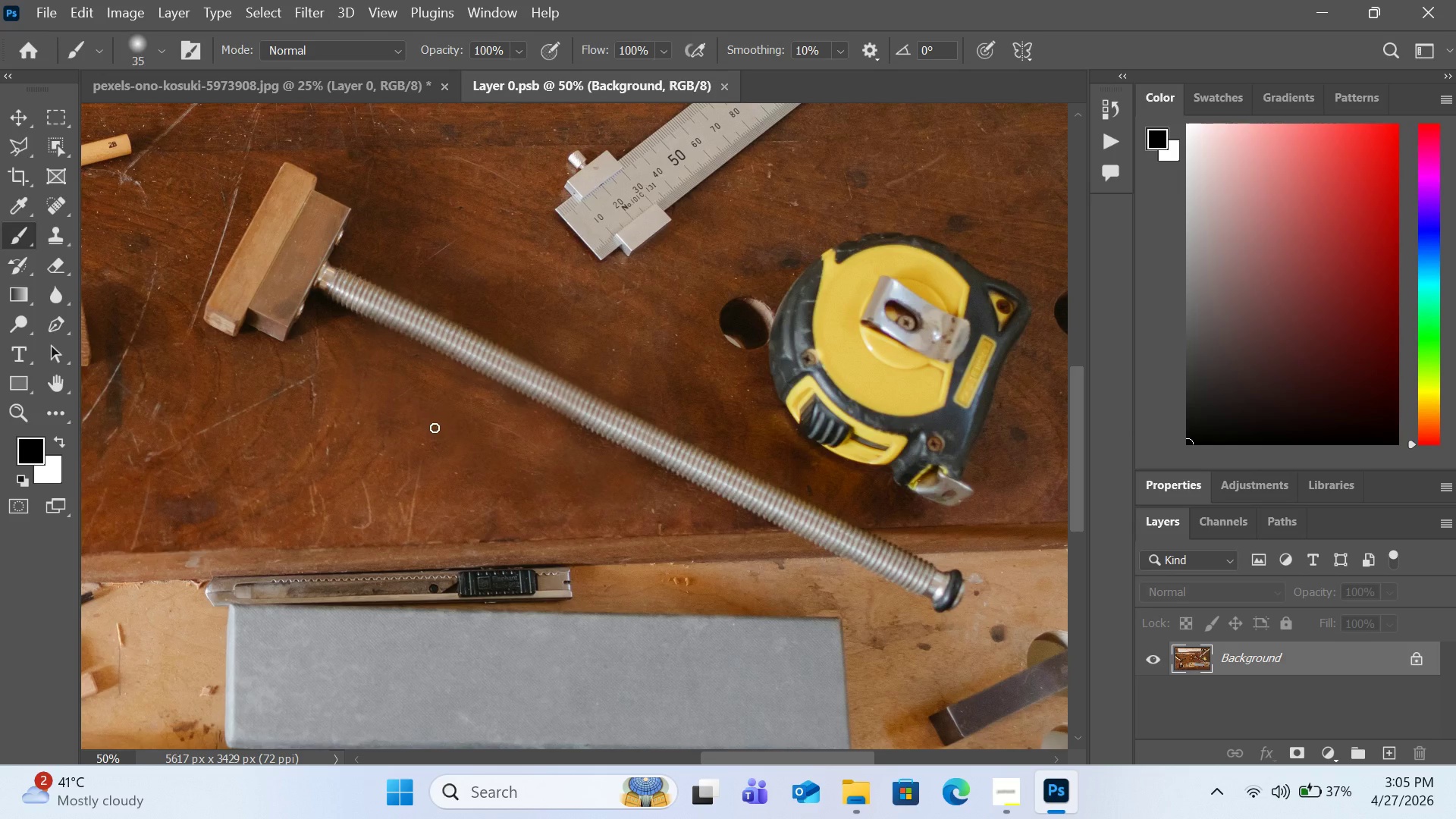 
key(BracketRight)
 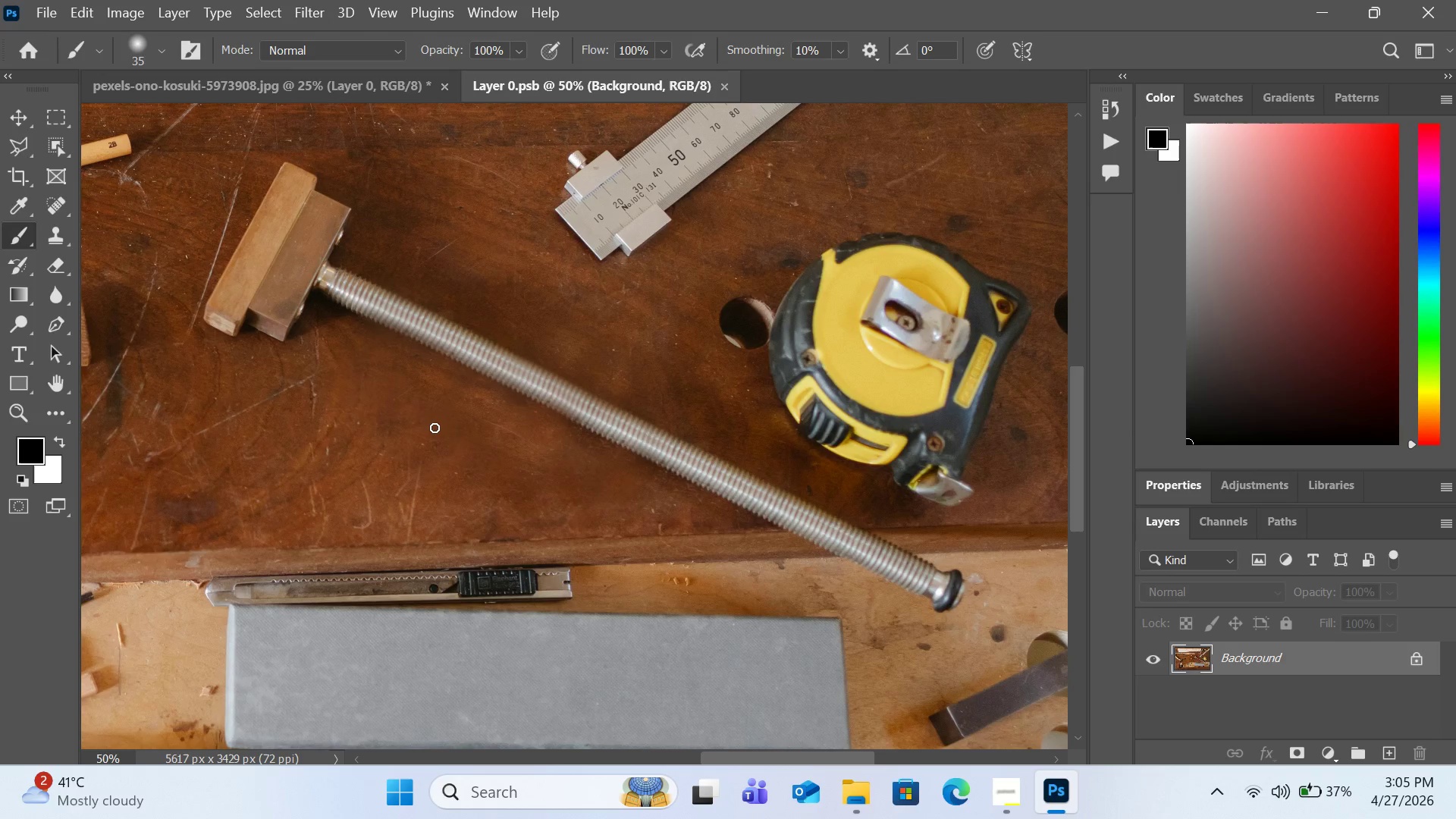 
key(BracketRight)
 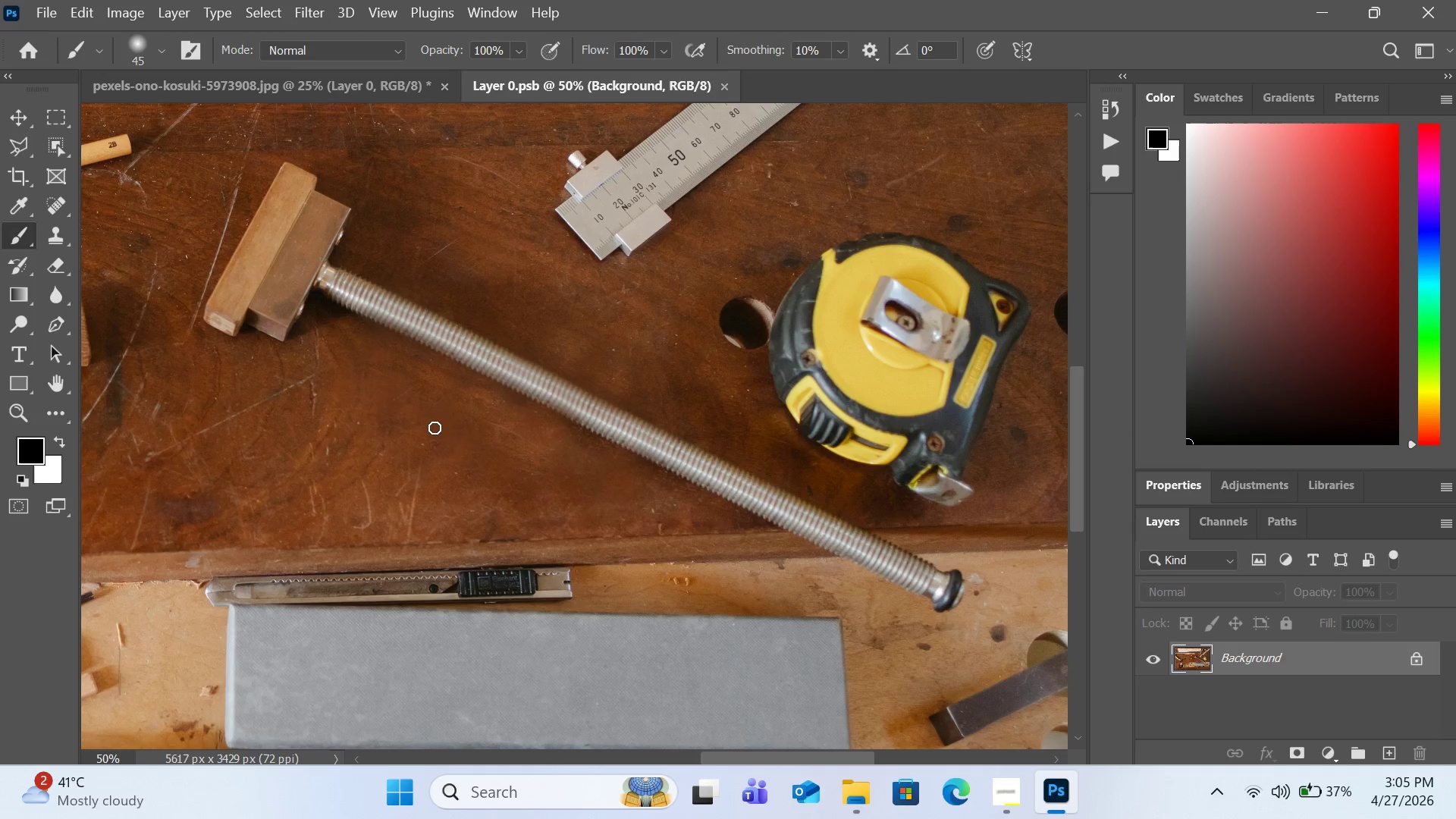 
key(BracketRight)
 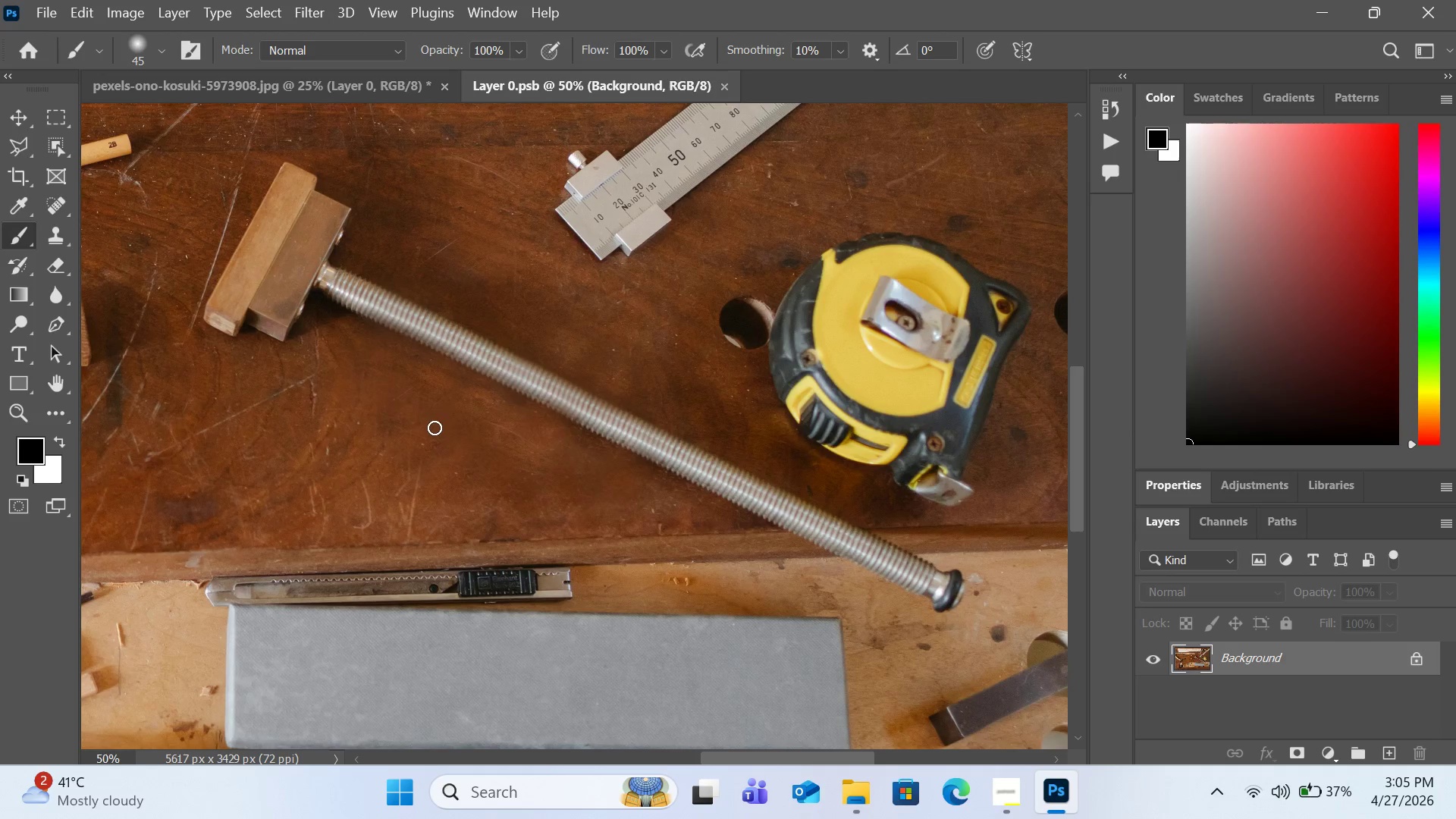 
key(BracketRight)
 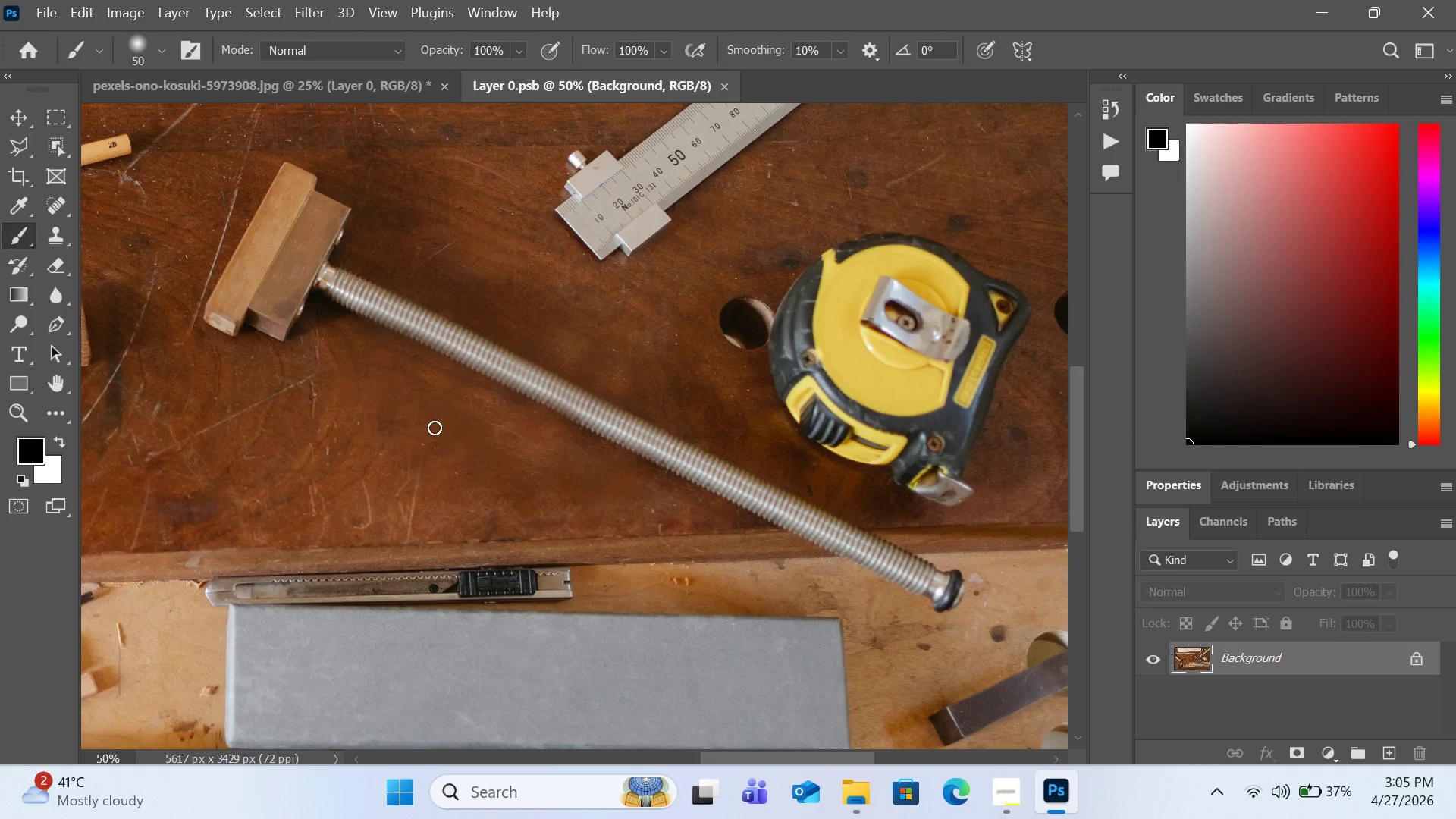 
key(BracketRight)
 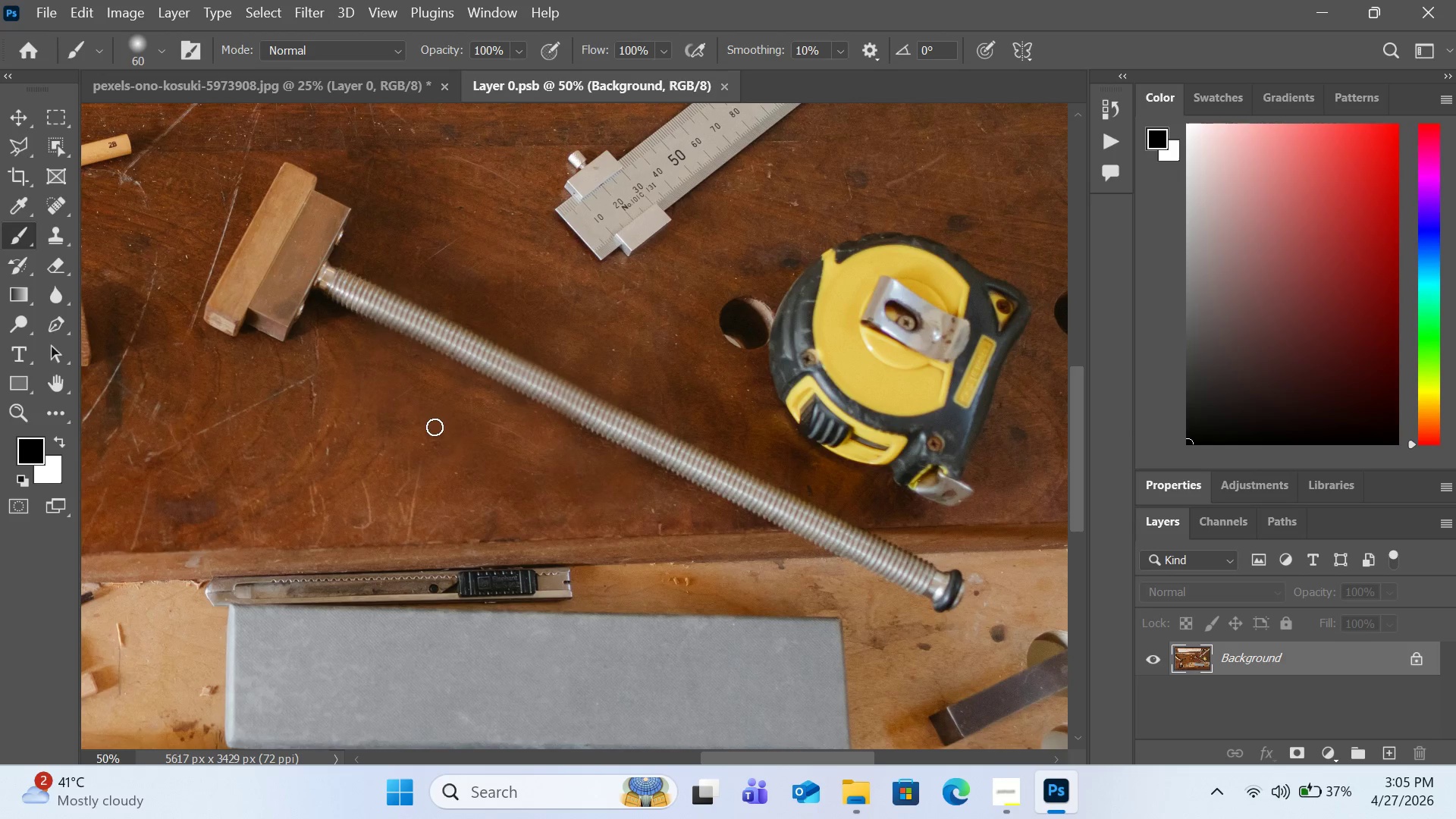 
key(BracketRight)
 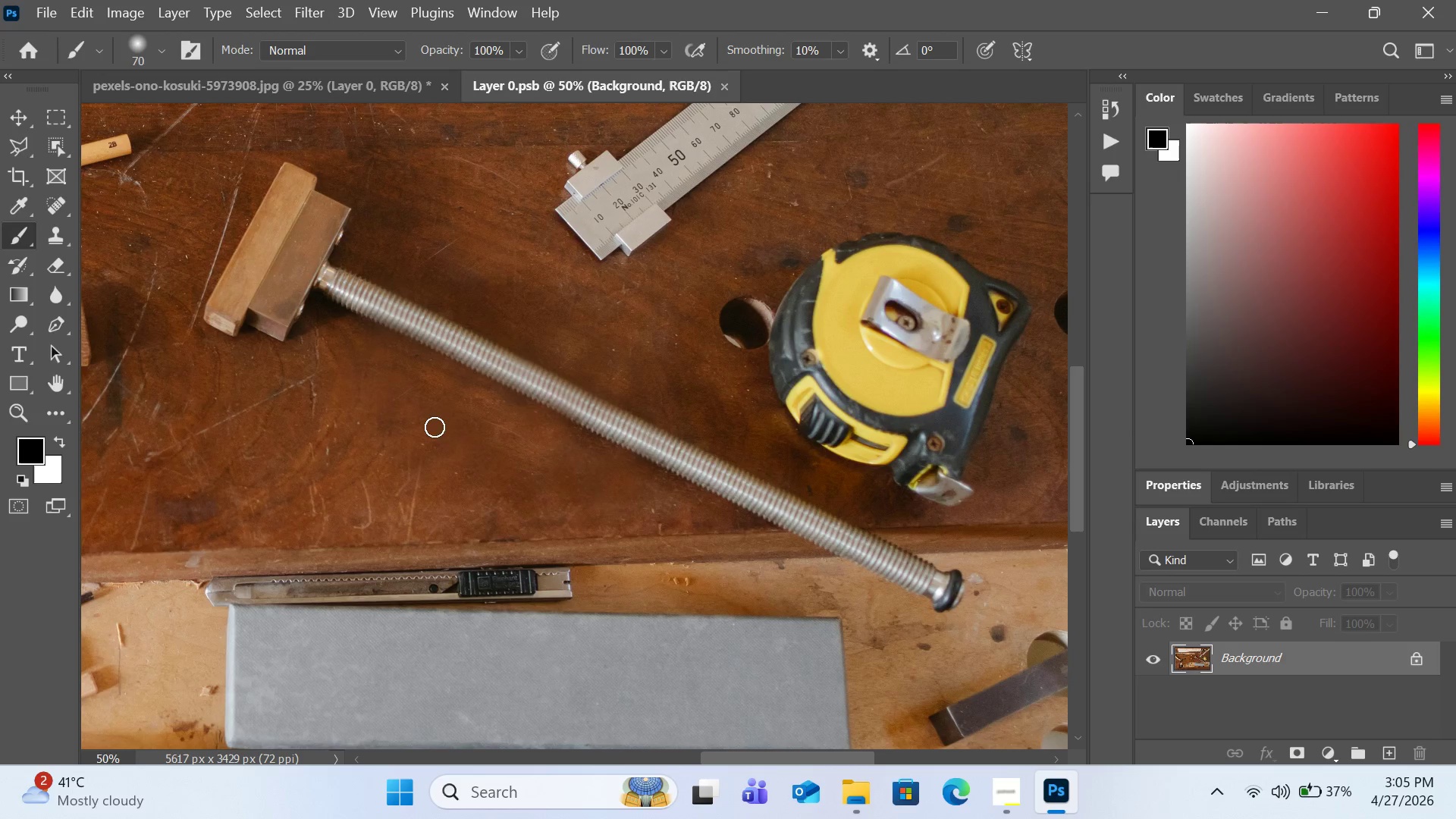 
key(BracketRight)
 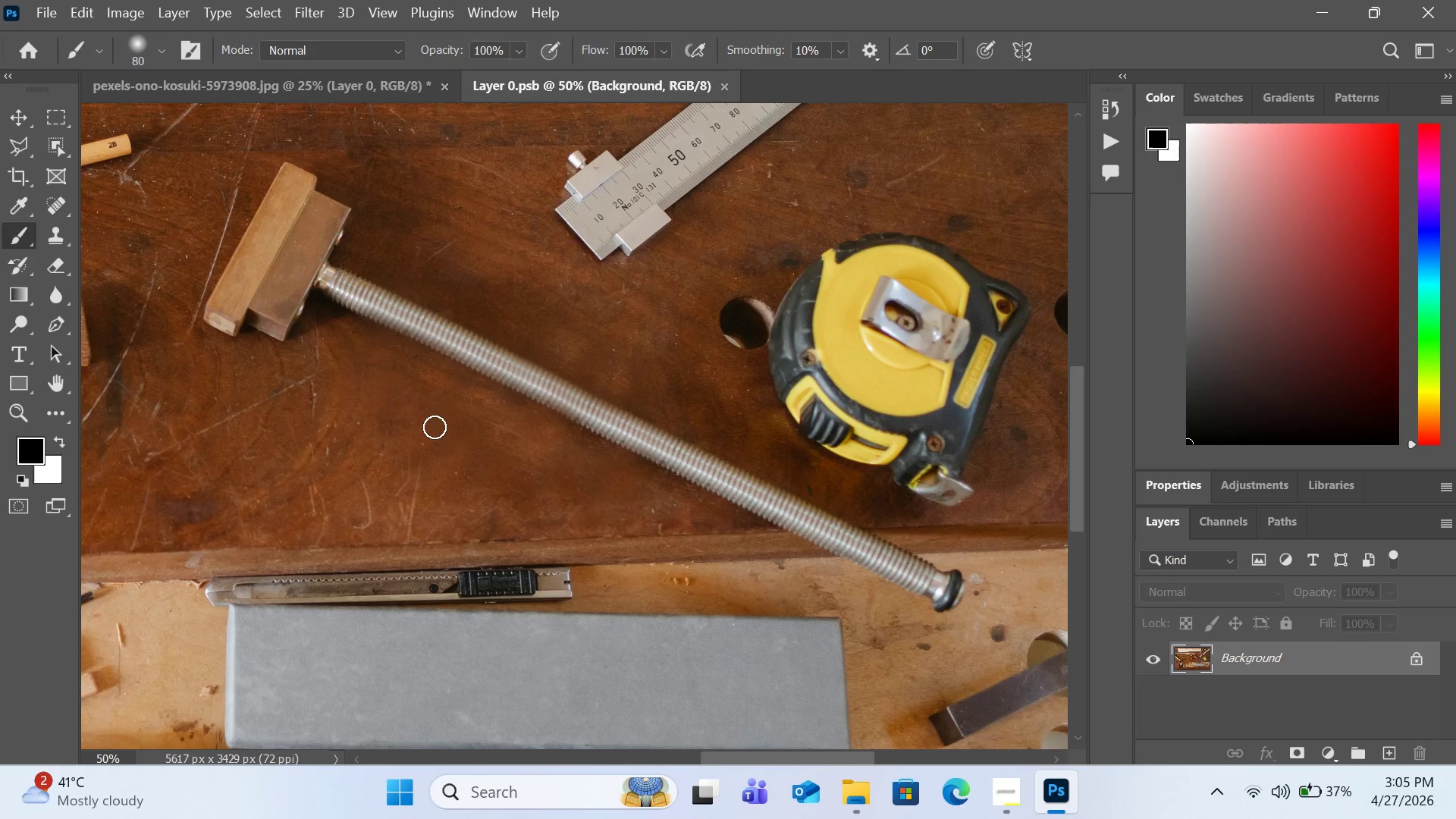 
key(BracketRight)
 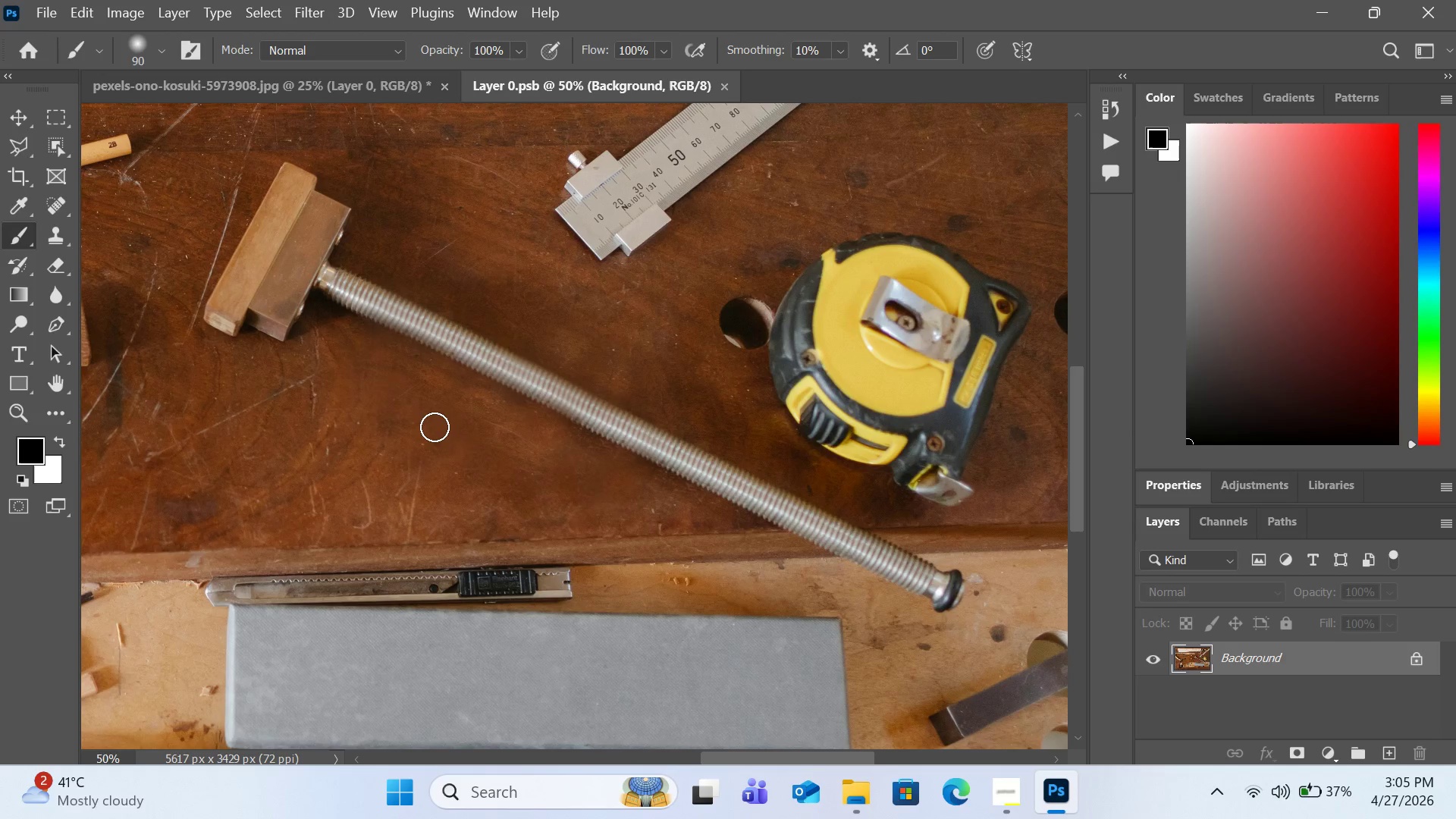 
key(BracketRight)
 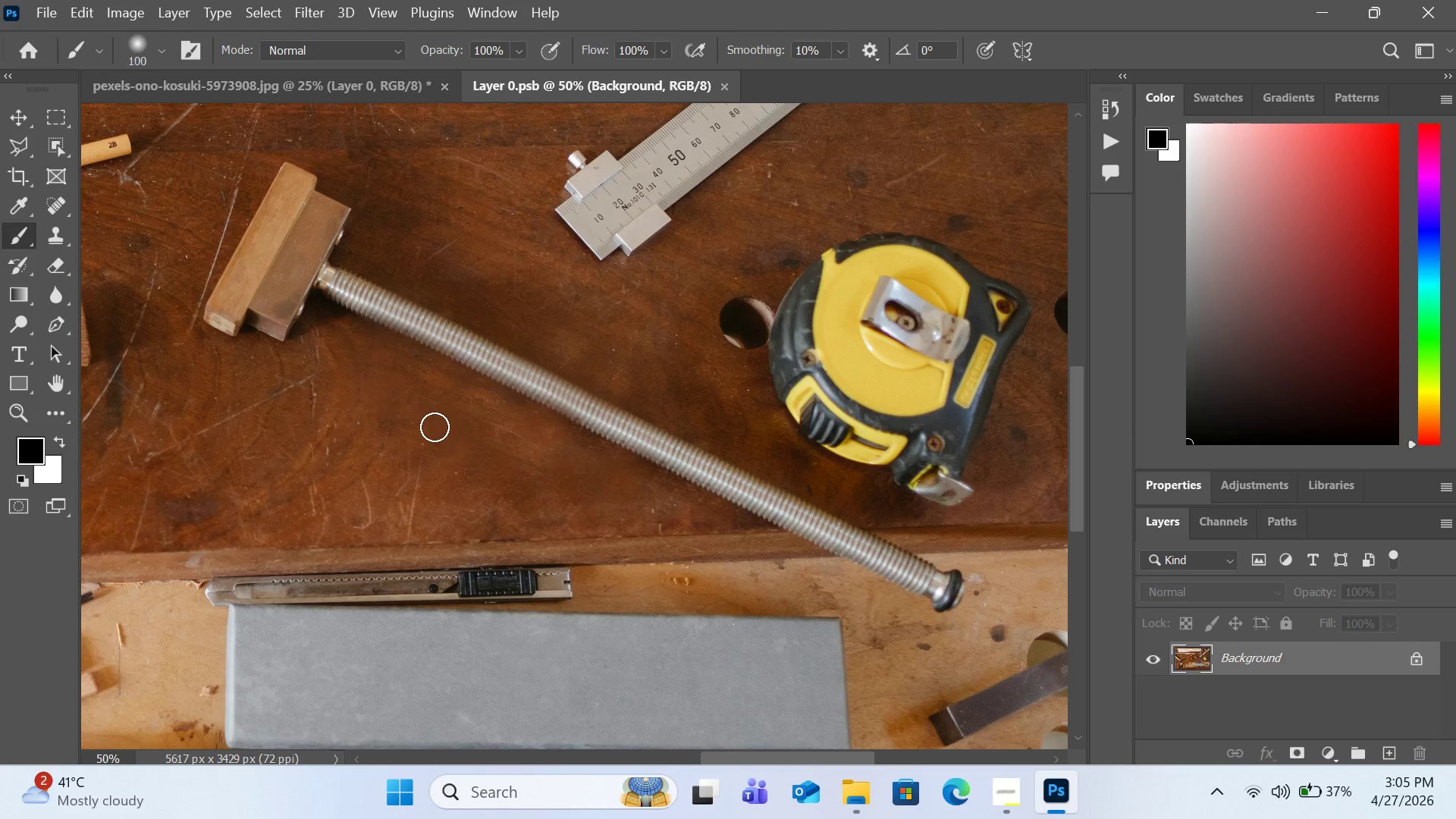 
key(BracketRight)
 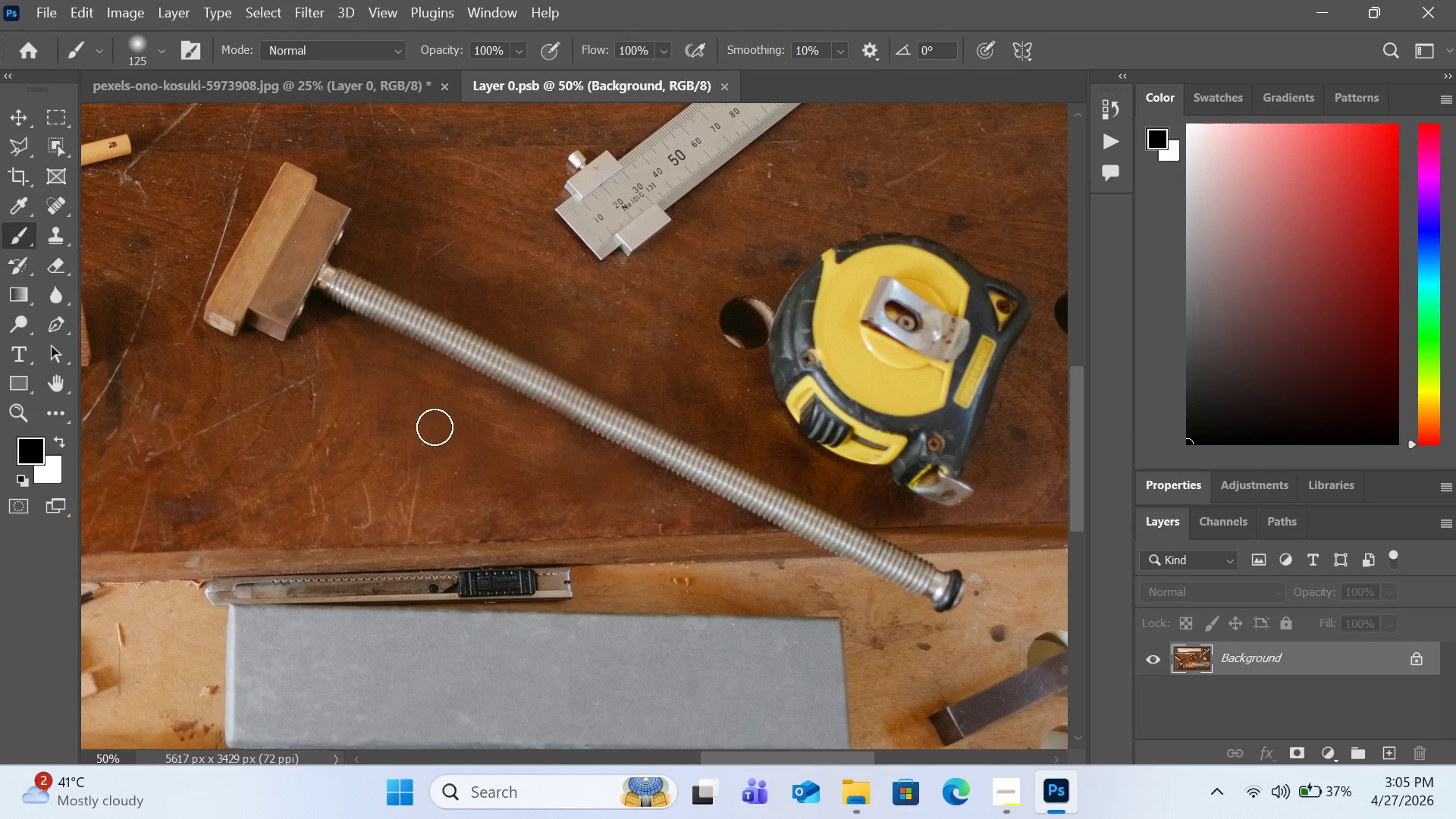 
key(BracketRight)
 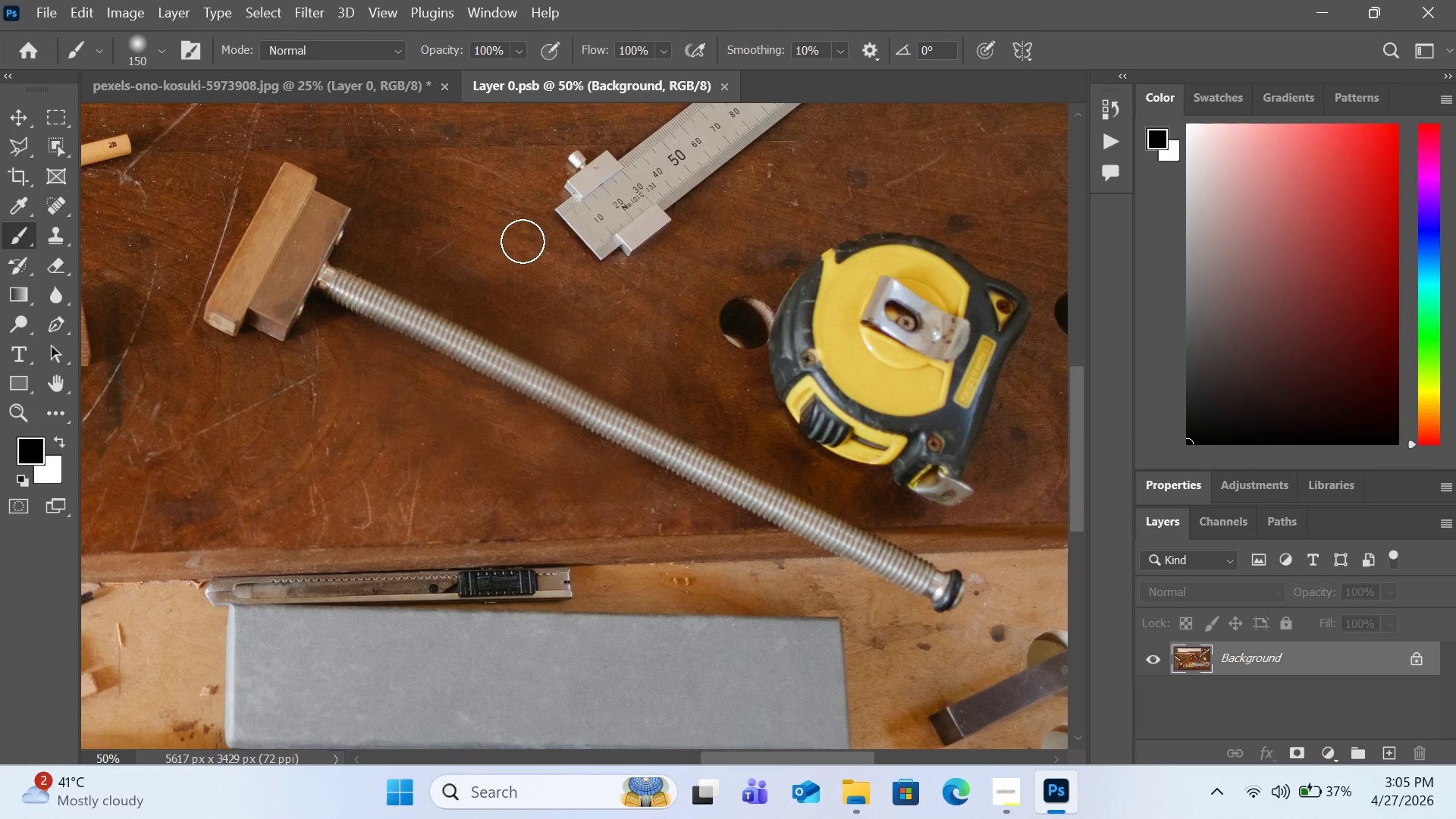 
hold_key(key=AltLeft, duration=3.83)
left_click([497, 275])
 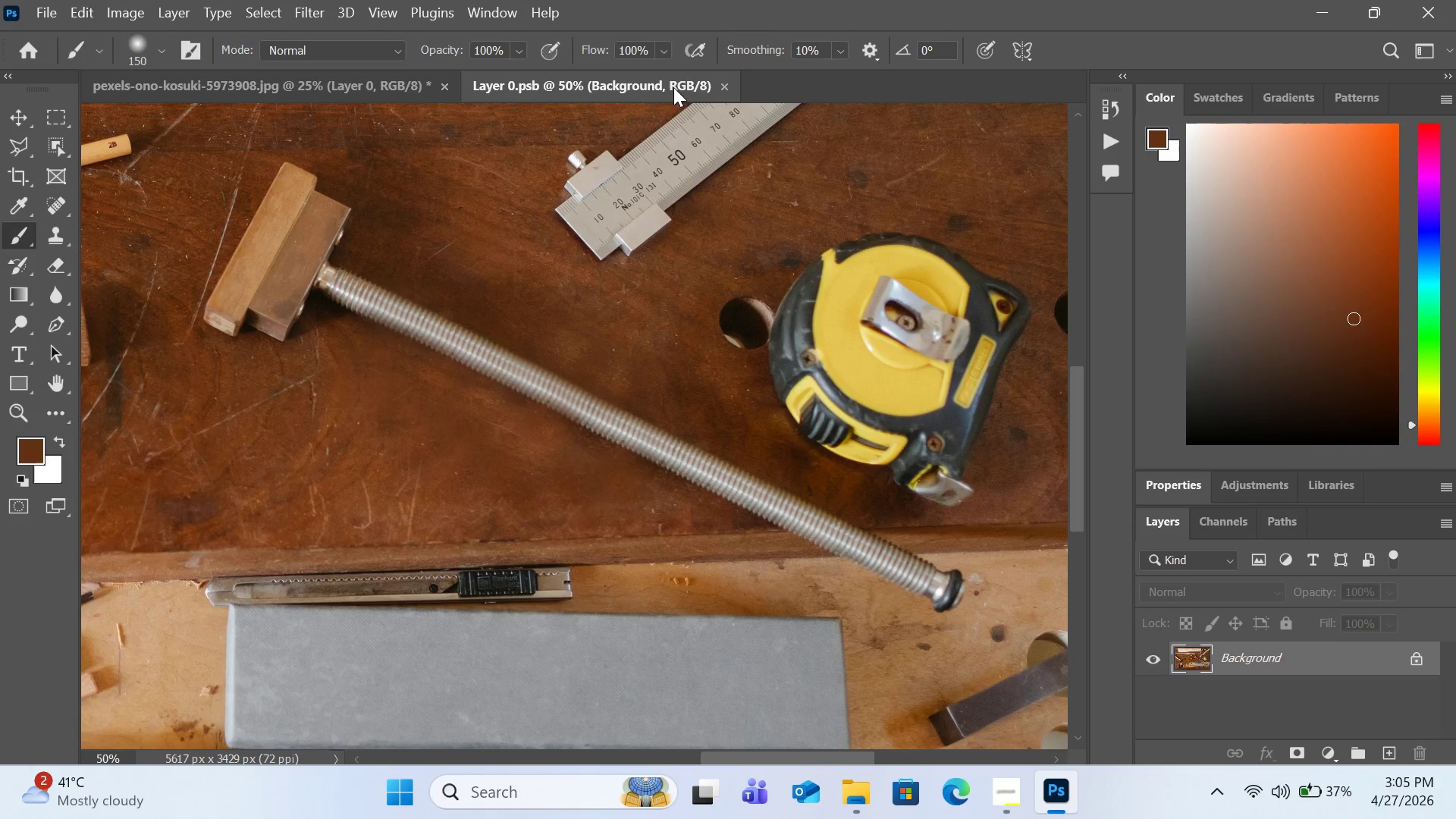 
left_click([662, 55])
 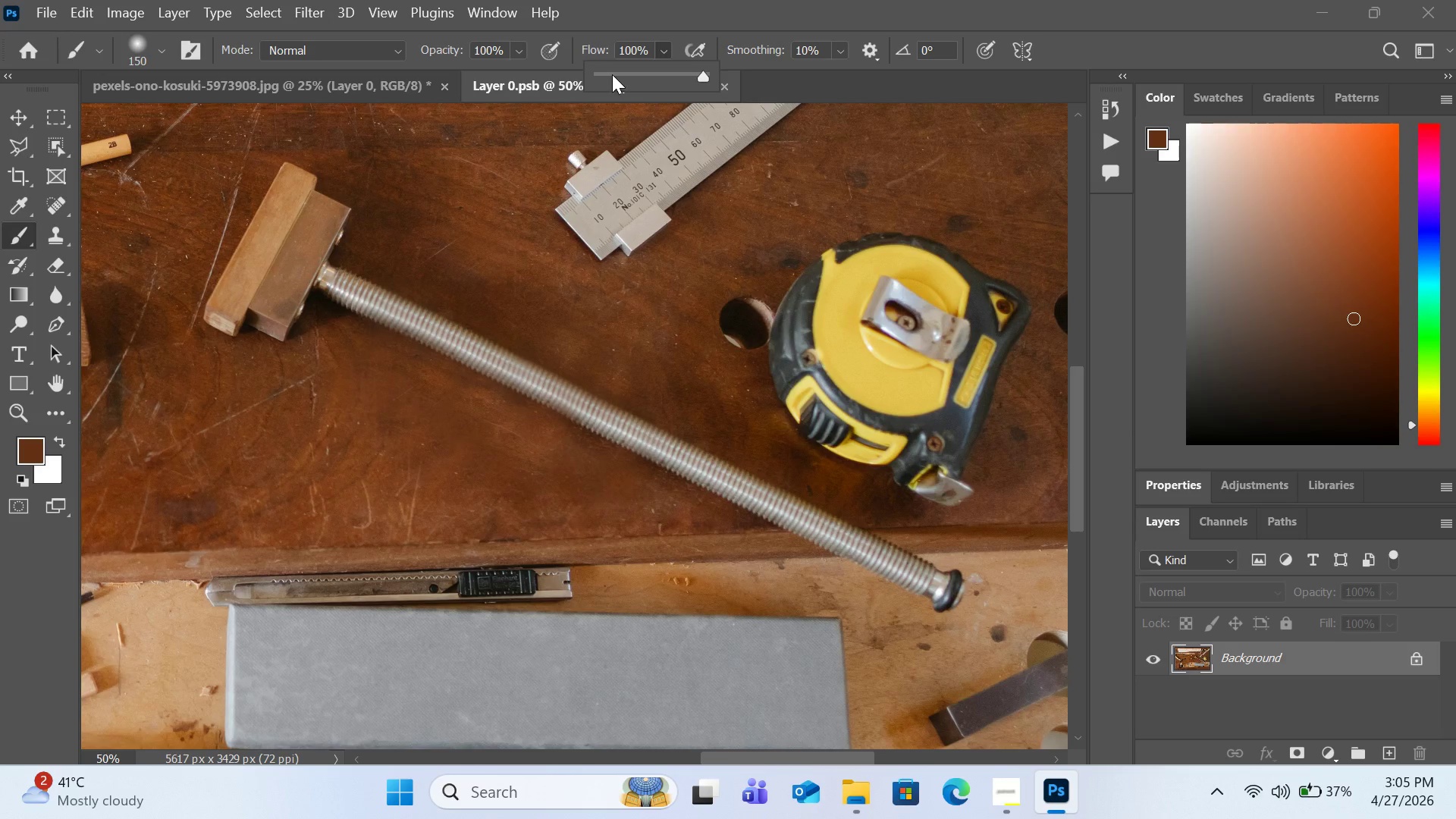 
left_click([612, 74])
 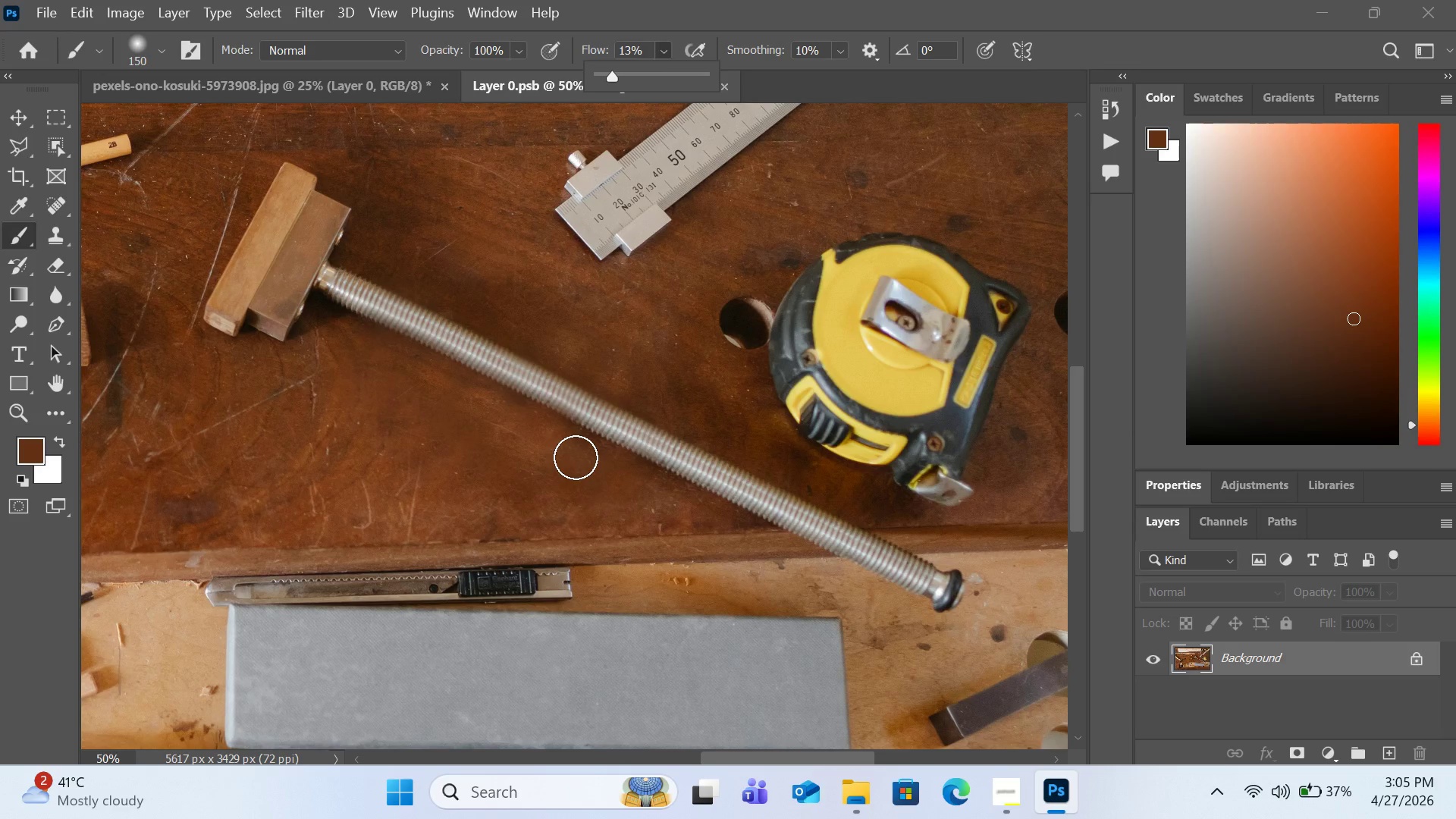 
left_click_drag(start_coordinate=[575, 457], to_coordinate=[447, 385])
 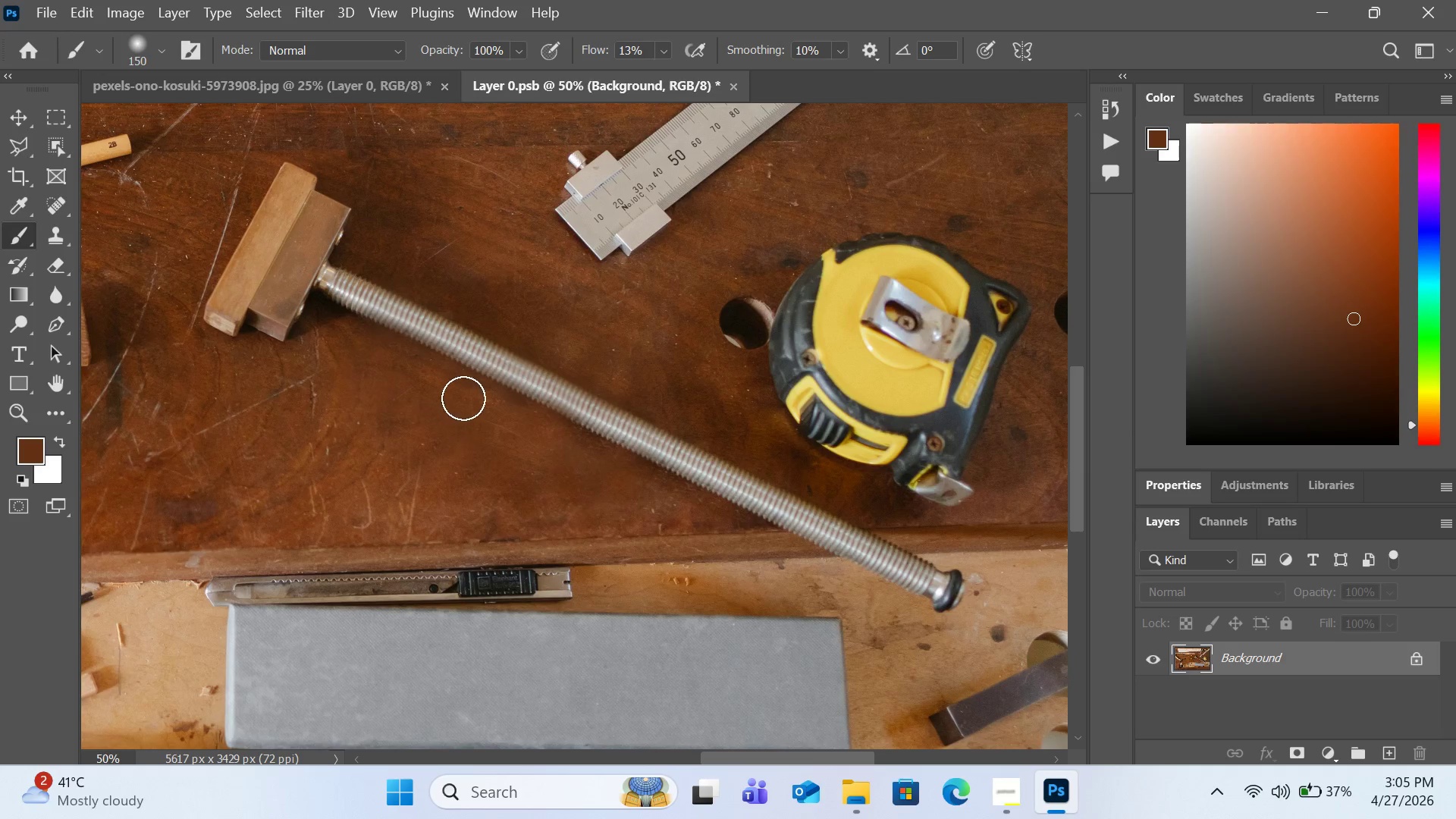 
left_click_drag(start_coordinate=[458, 393], to_coordinate=[528, 449])
 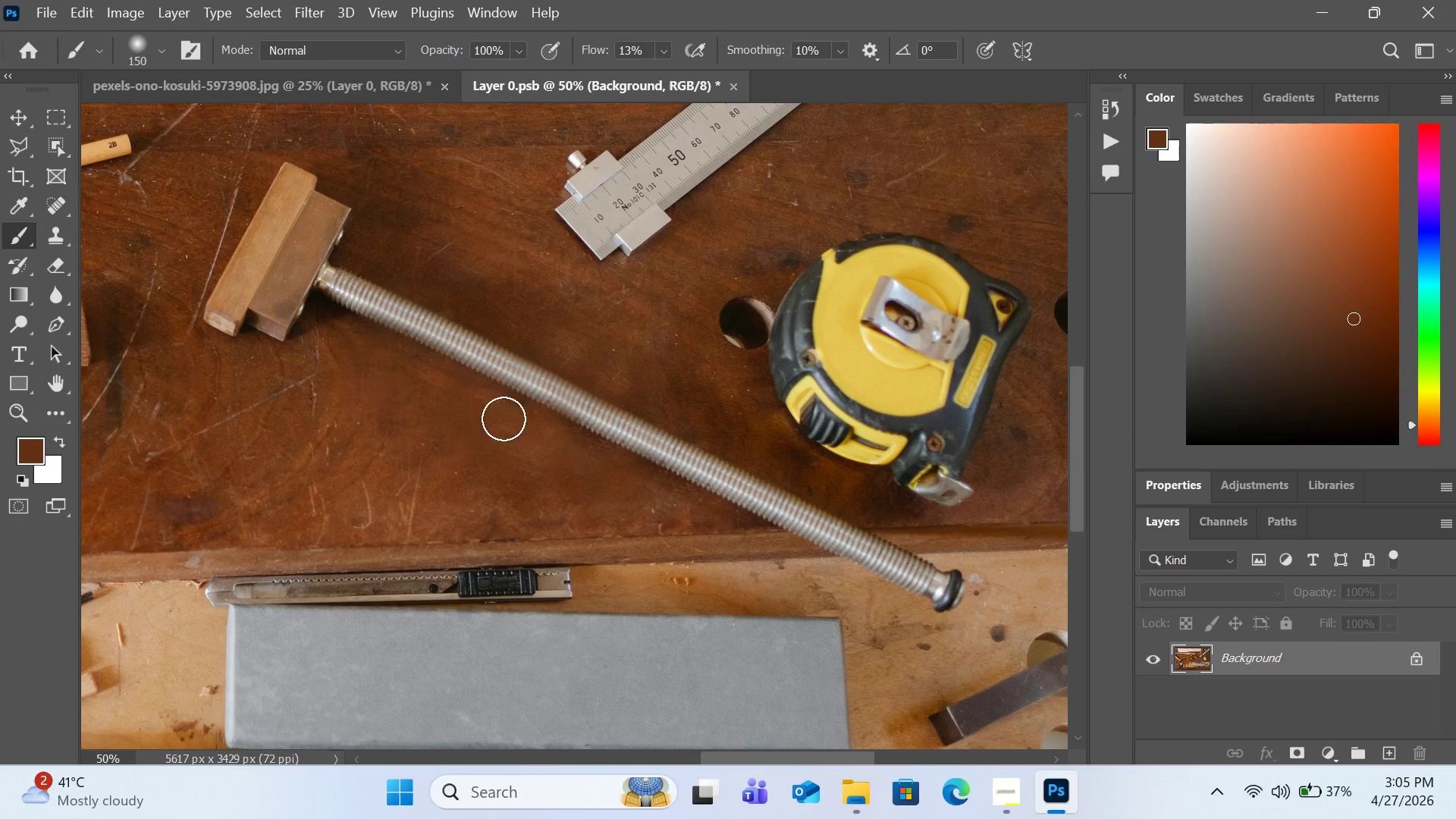 
left_click_drag(start_coordinate=[513, 422], to_coordinate=[549, 453])
 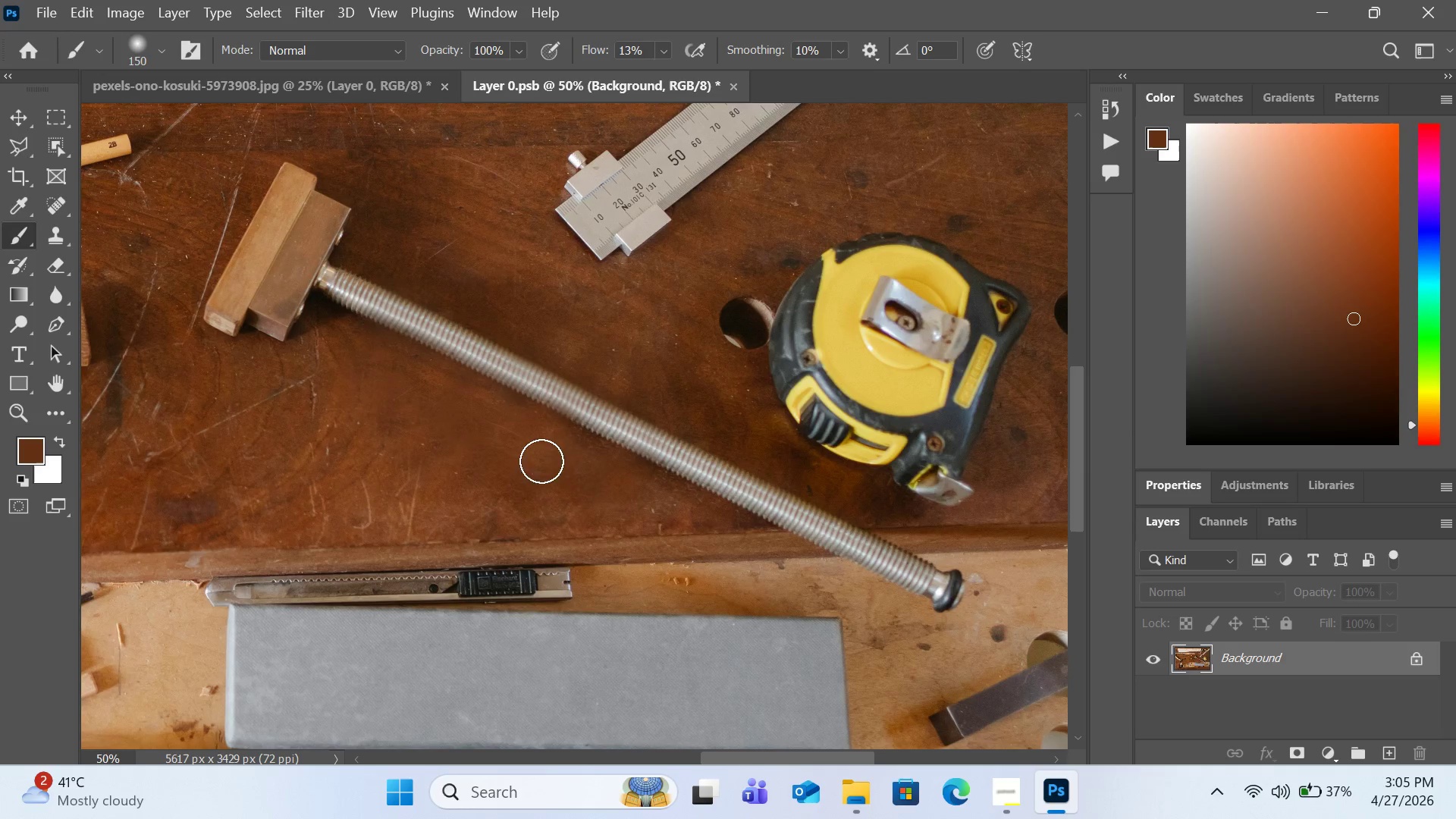 
left_click_drag(start_coordinate=[539, 463], to_coordinate=[448, 463])
 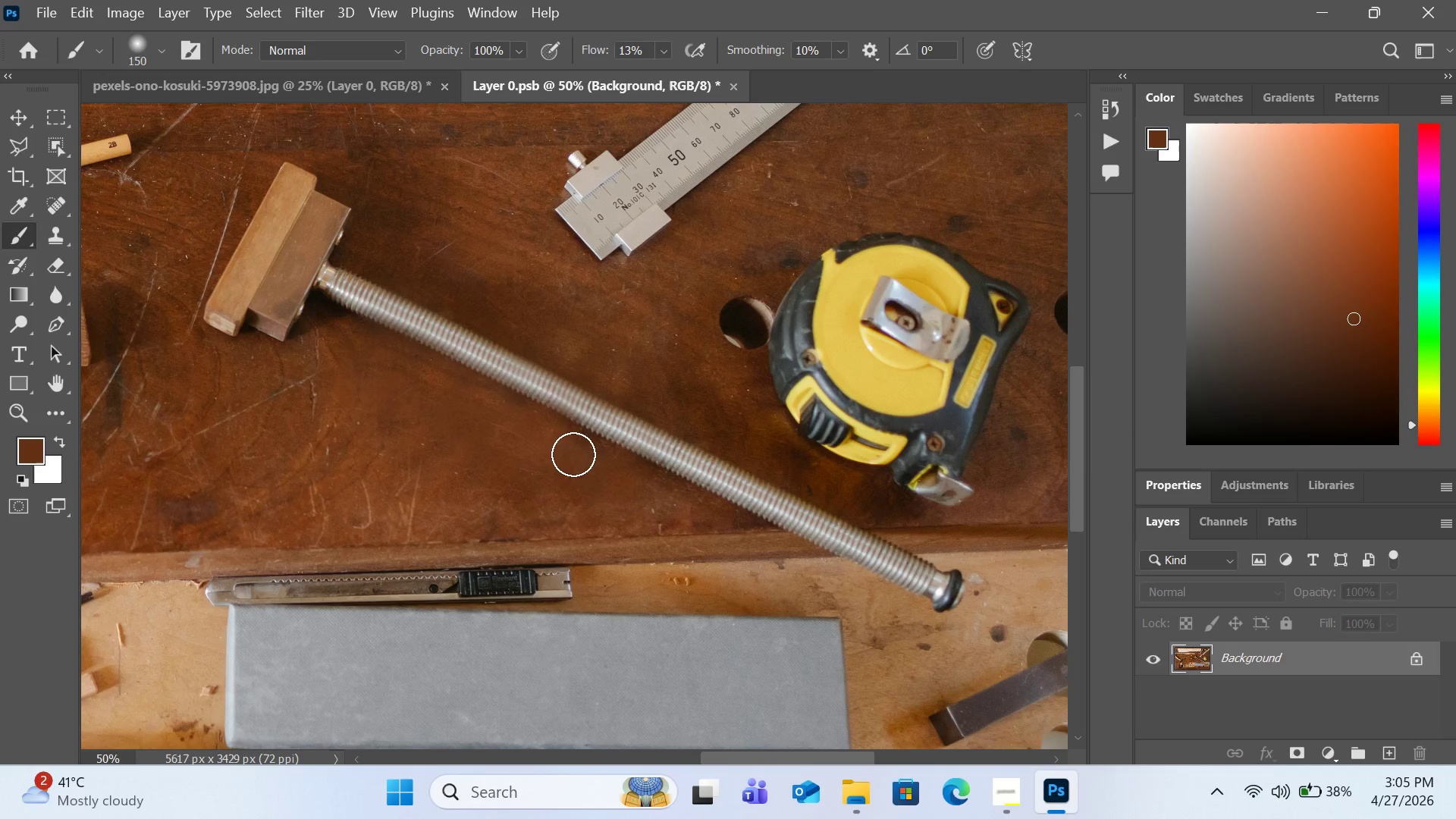 
left_click_drag(start_coordinate=[570, 441], to_coordinate=[516, 407])
 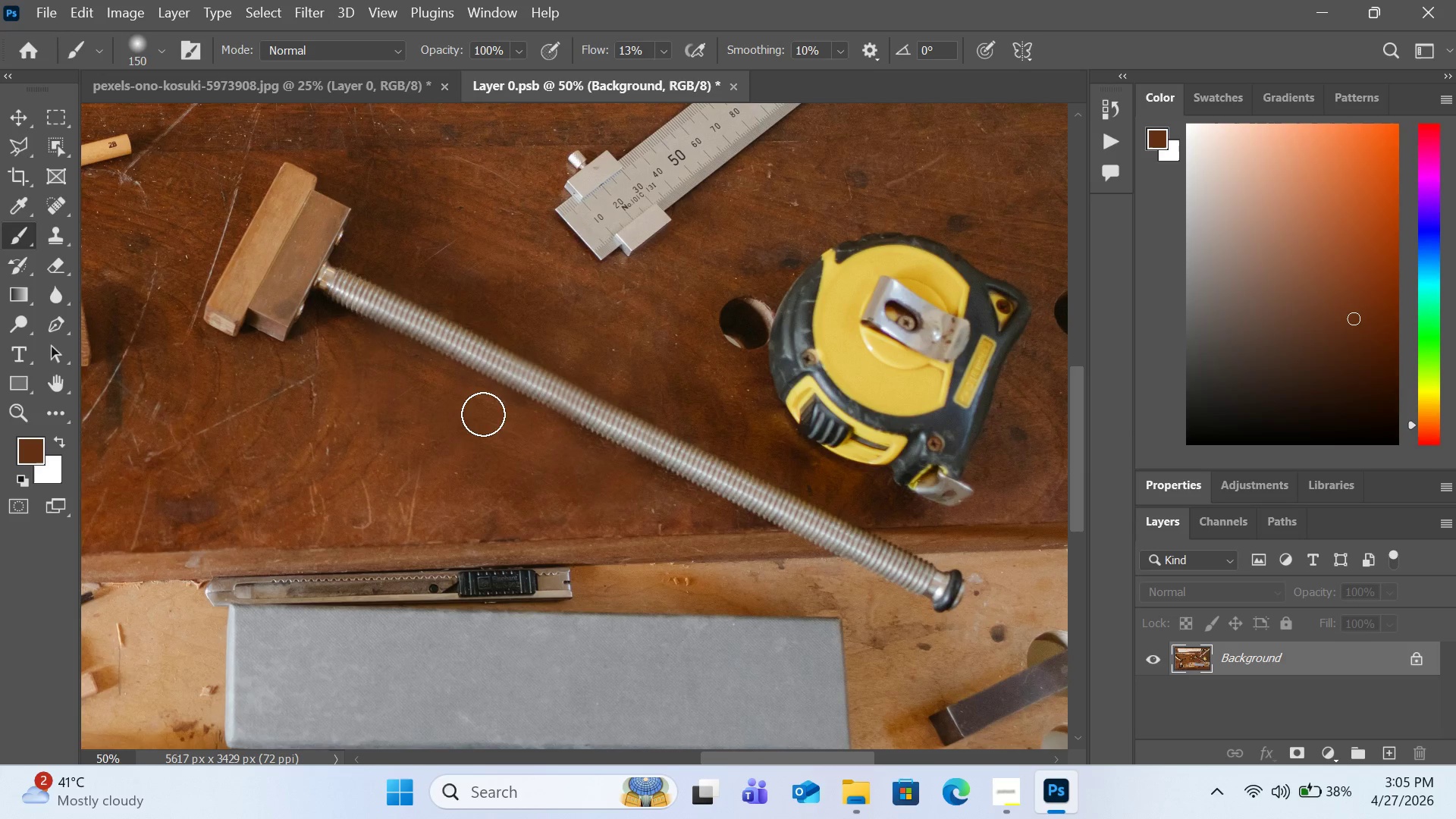 
left_click_drag(start_coordinate=[483, 409], to_coordinate=[425, 371])
 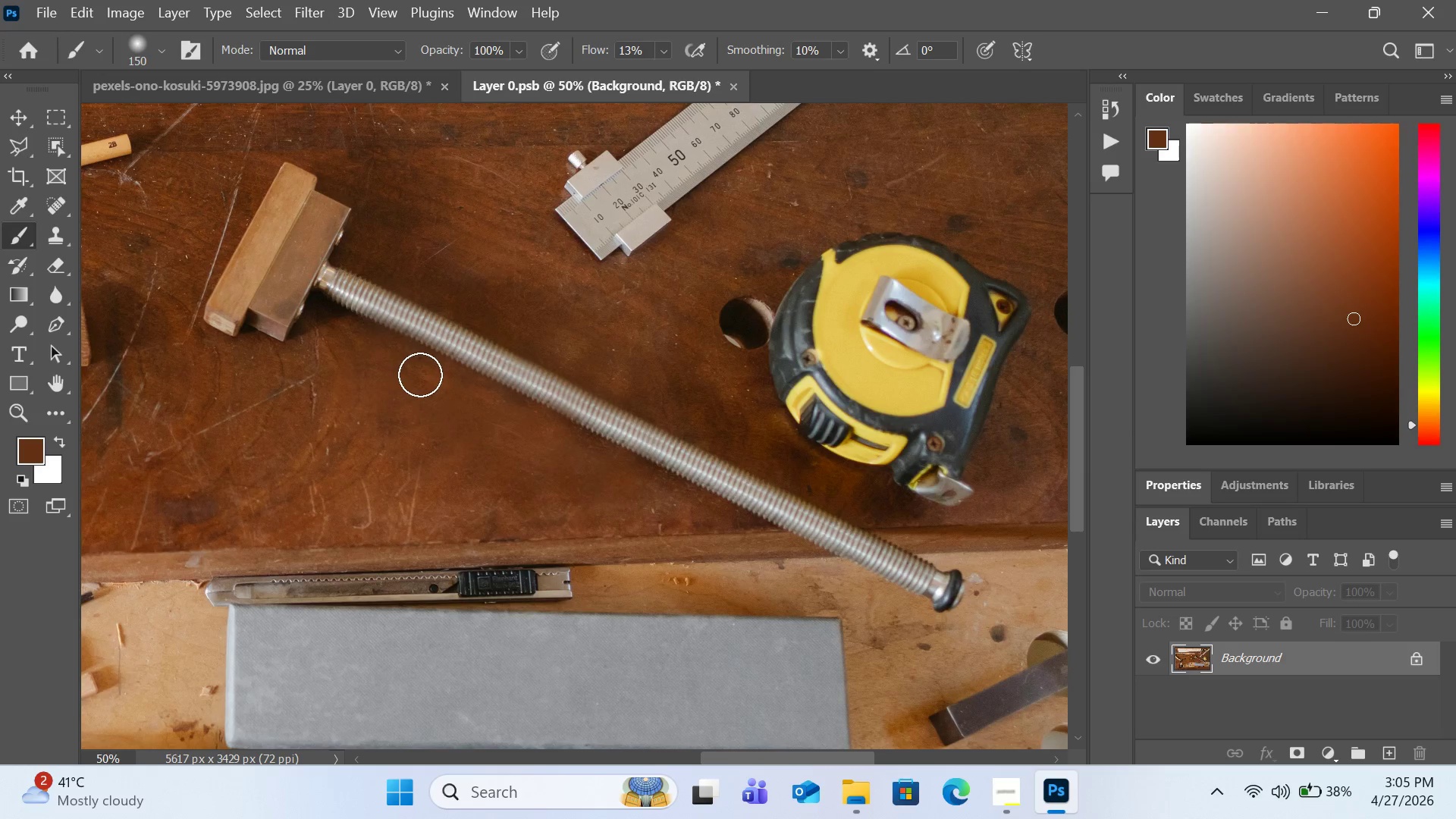 
left_click_drag(start_coordinate=[420, 375], to_coordinate=[457, 406])
 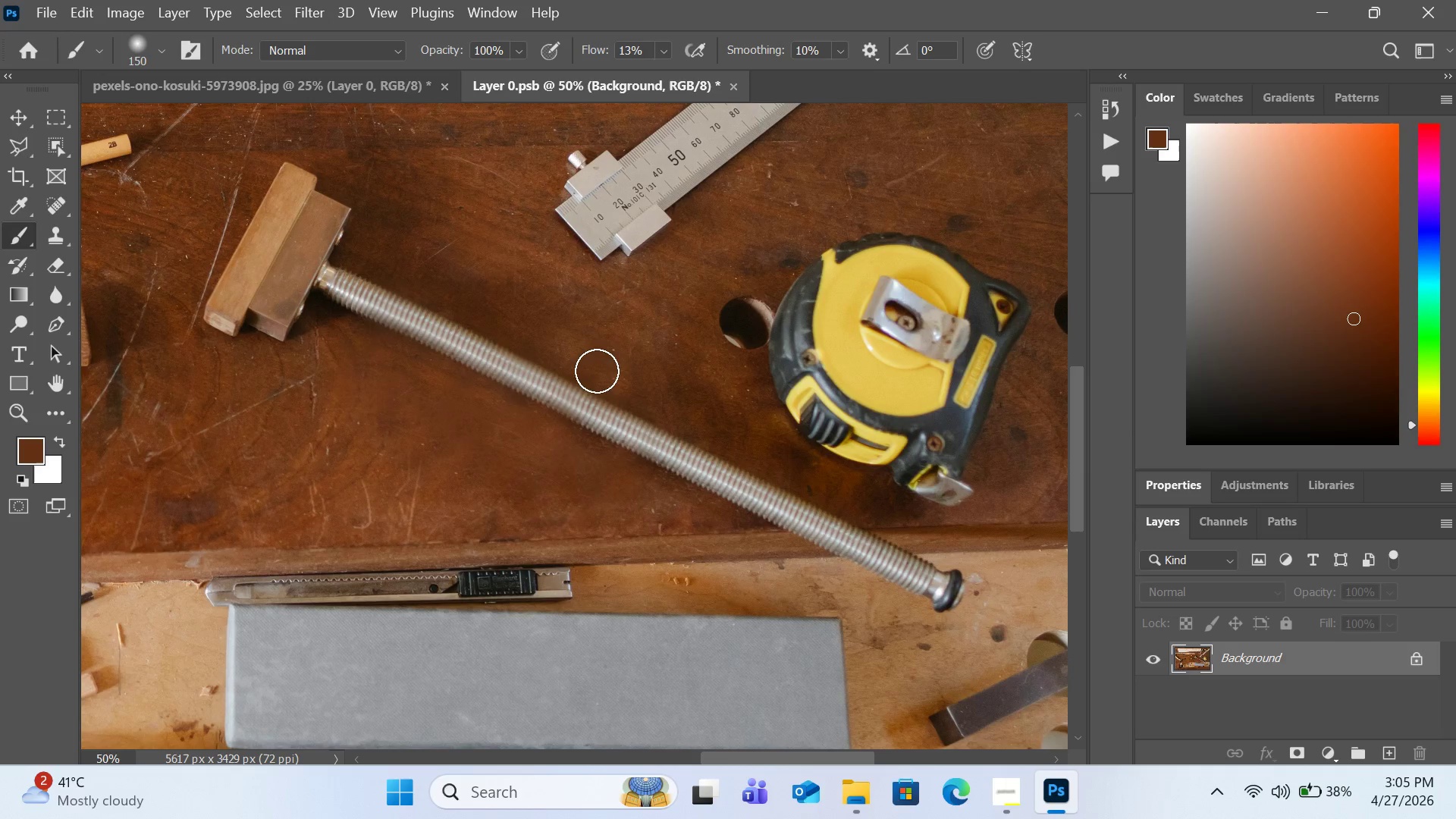 
left_click_drag(start_coordinate=[588, 353], to_coordinate=[566, 330])
 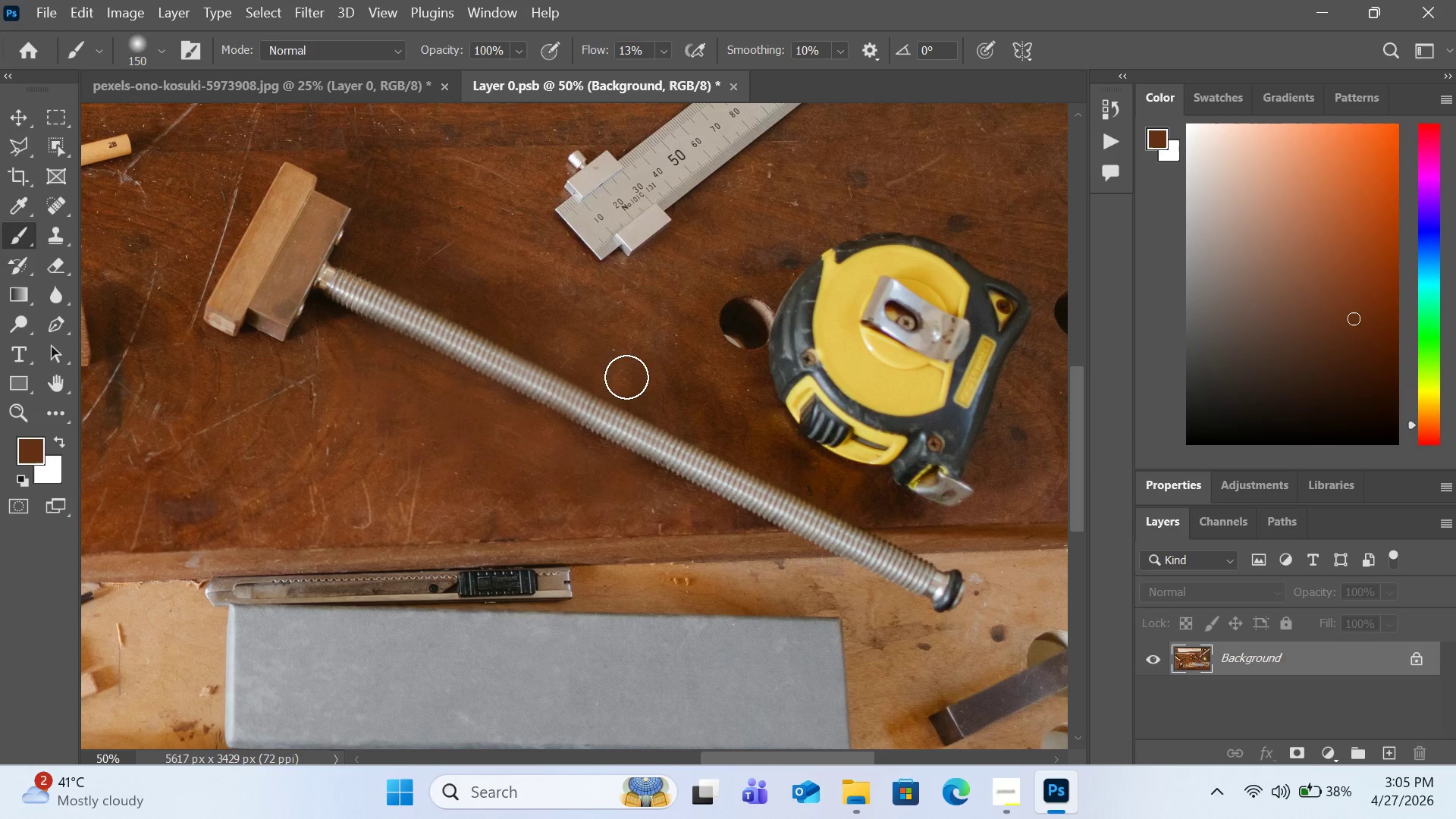 
left_click_drag(start_coordinate=[626, 377], to_coordinate=[592, 362])
 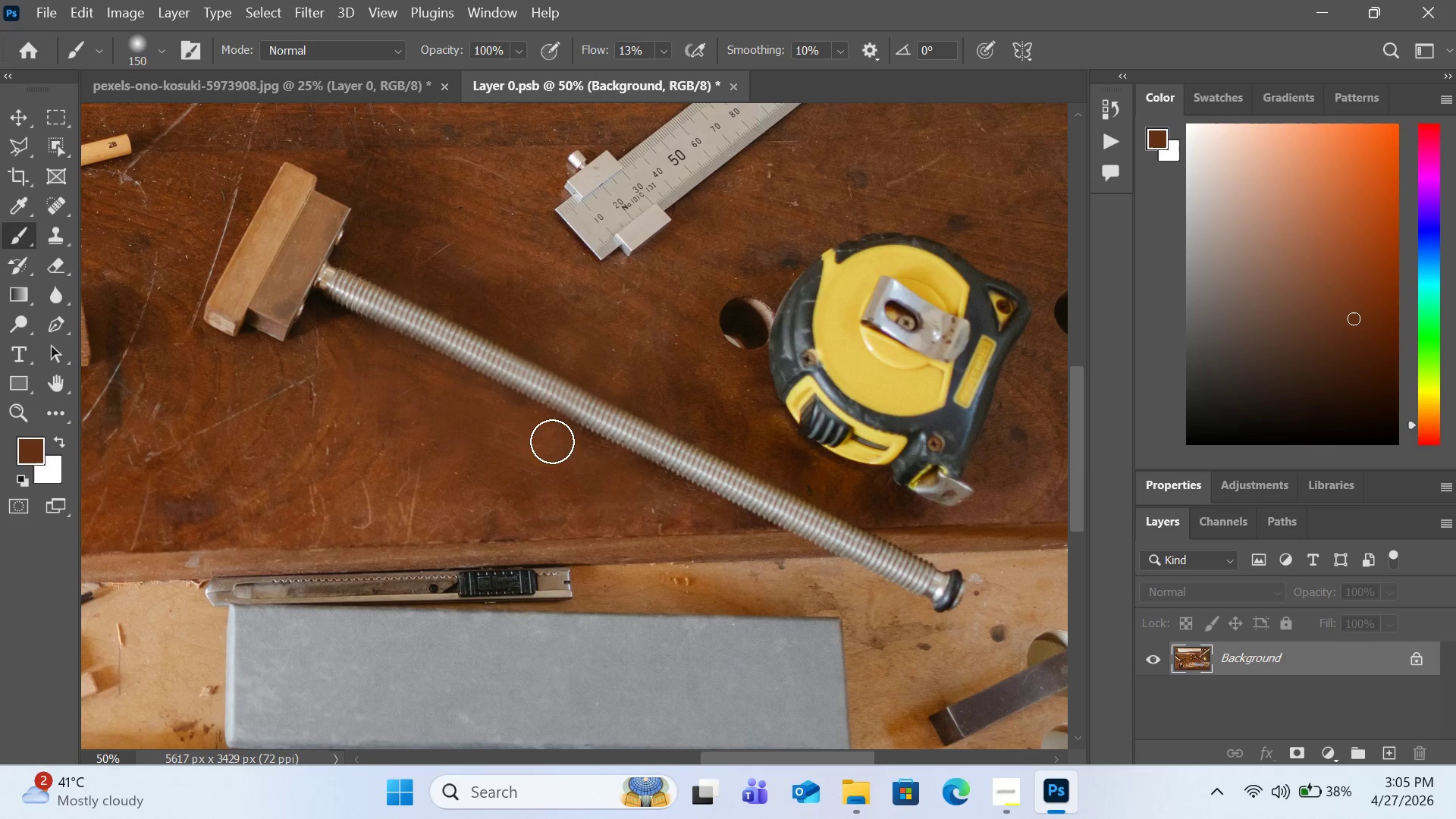 
left_click_drag(start_coordinate=[562, 451], to_coordinate=[563, 482])
 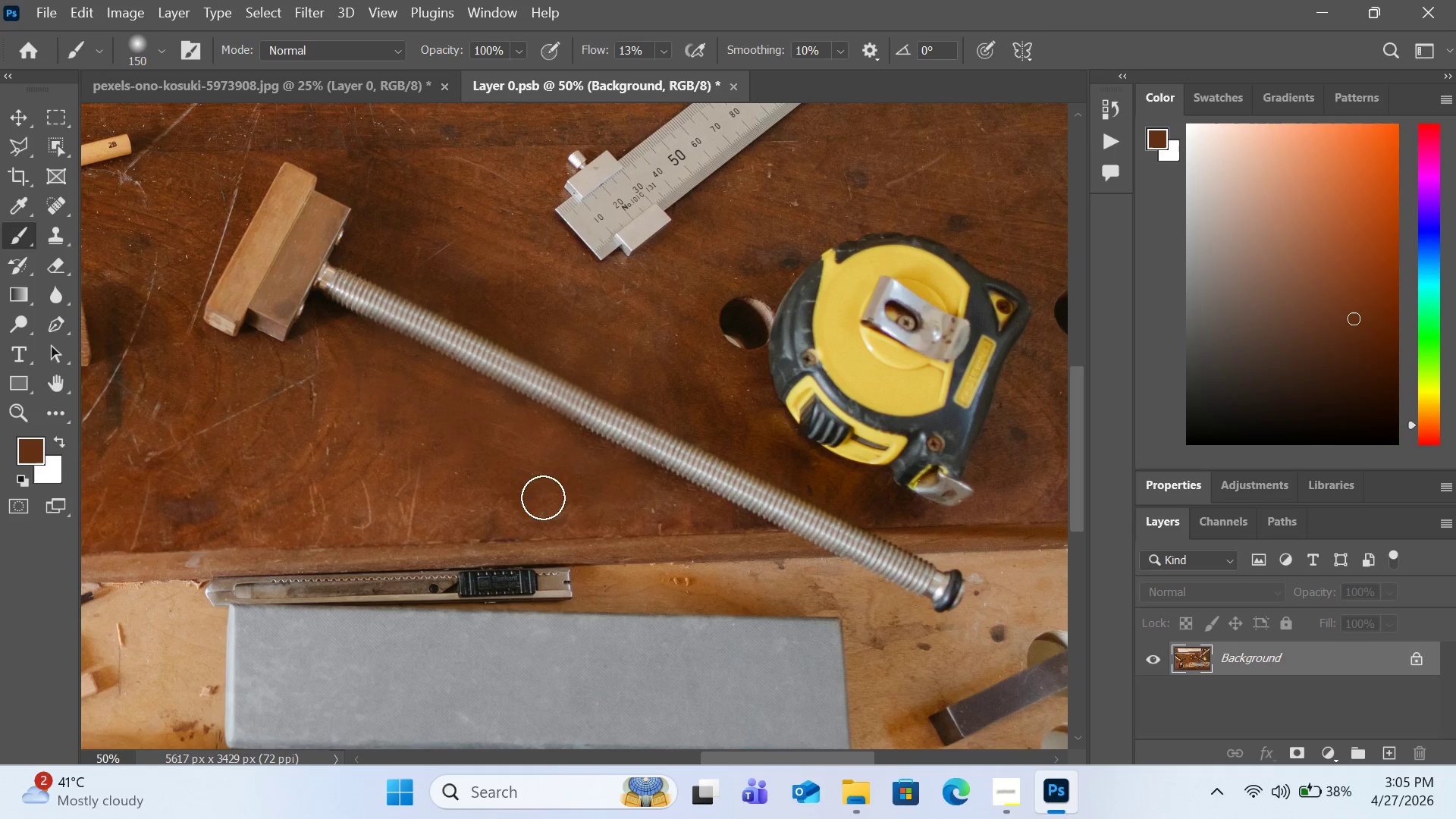 
left_click_drag(start_coordinate=[557, 475], to_coordinate=[526, 508])
 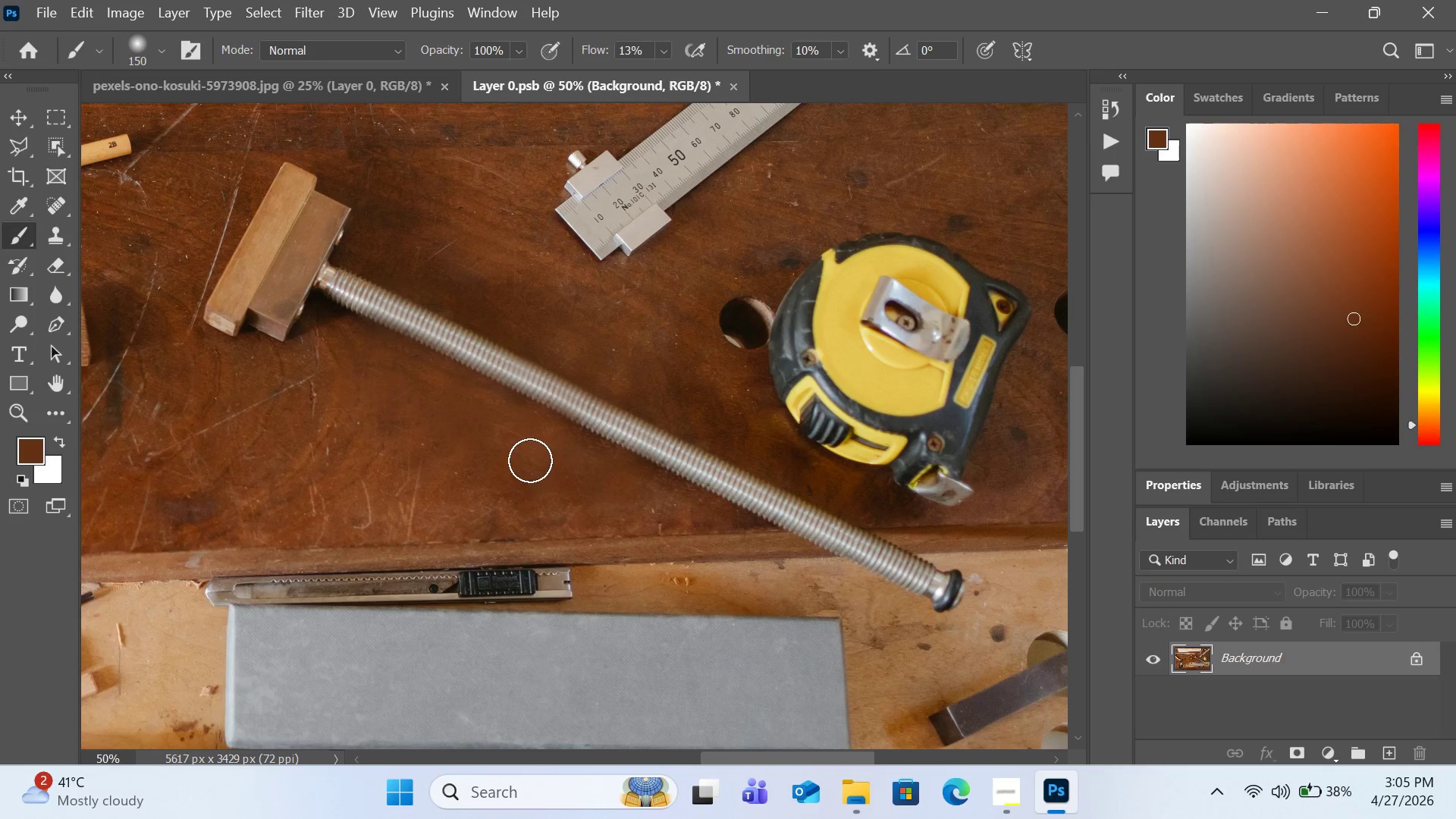 
left_click_drag(start_coordinate=[527, 482], to_coordinate=[453, 542])
 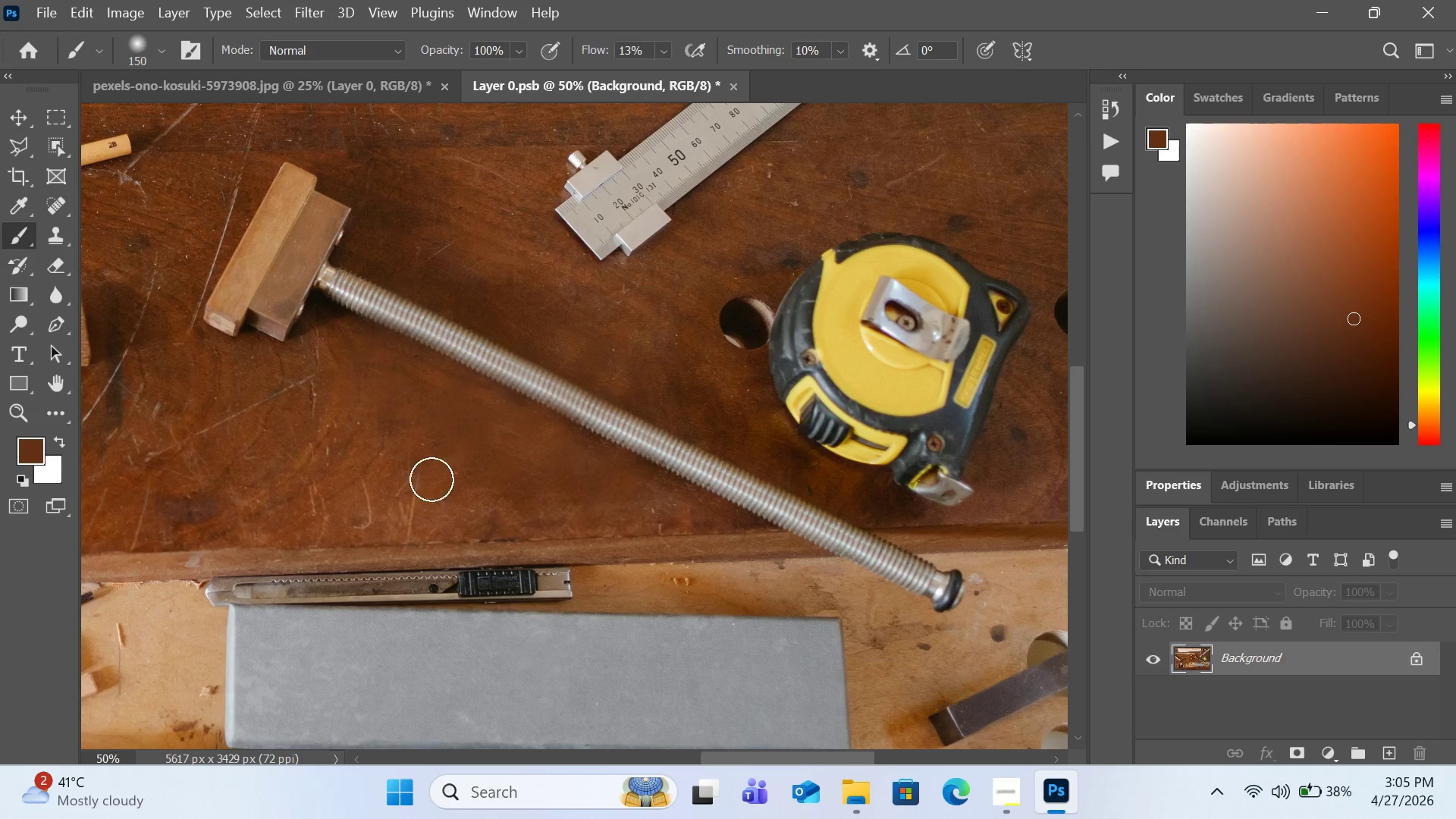 
left_click_drag(start_coordinate=[468, 466], to_coordinate=[343, 514])
 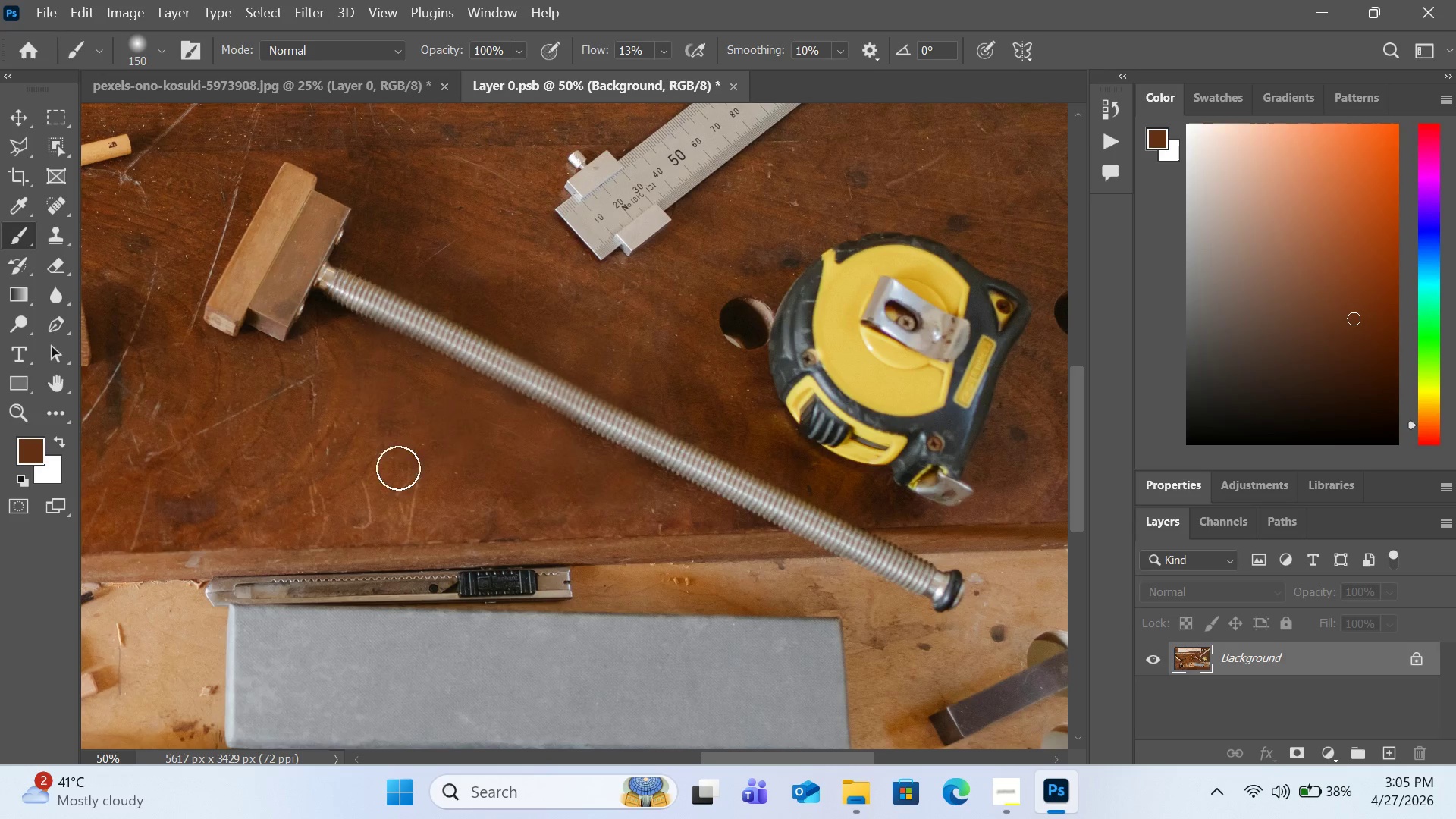 
left_click_drag(start_coordinate=[438, 441], to_coordinate=[312, 518])
 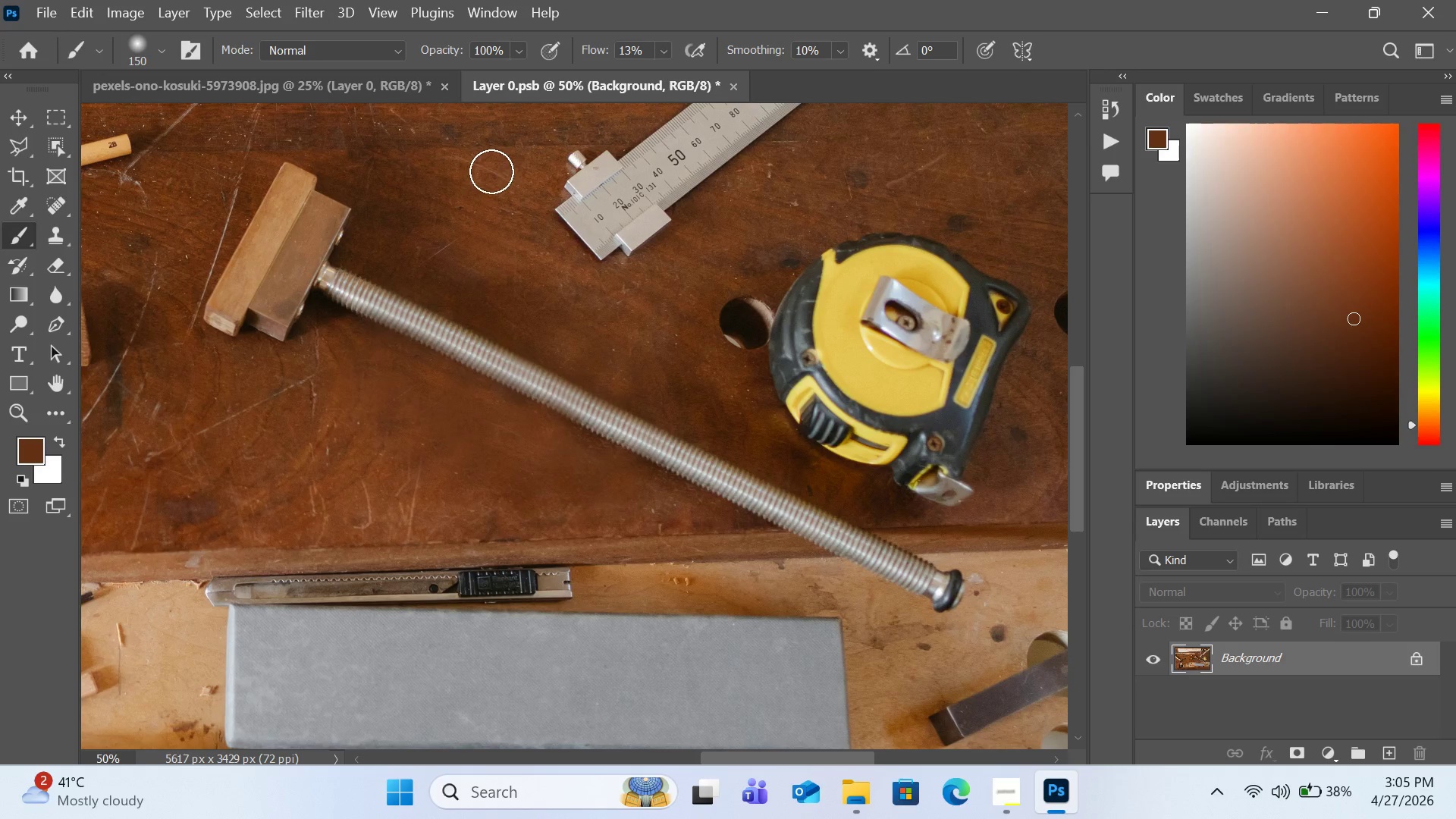 
key(Control+S)
 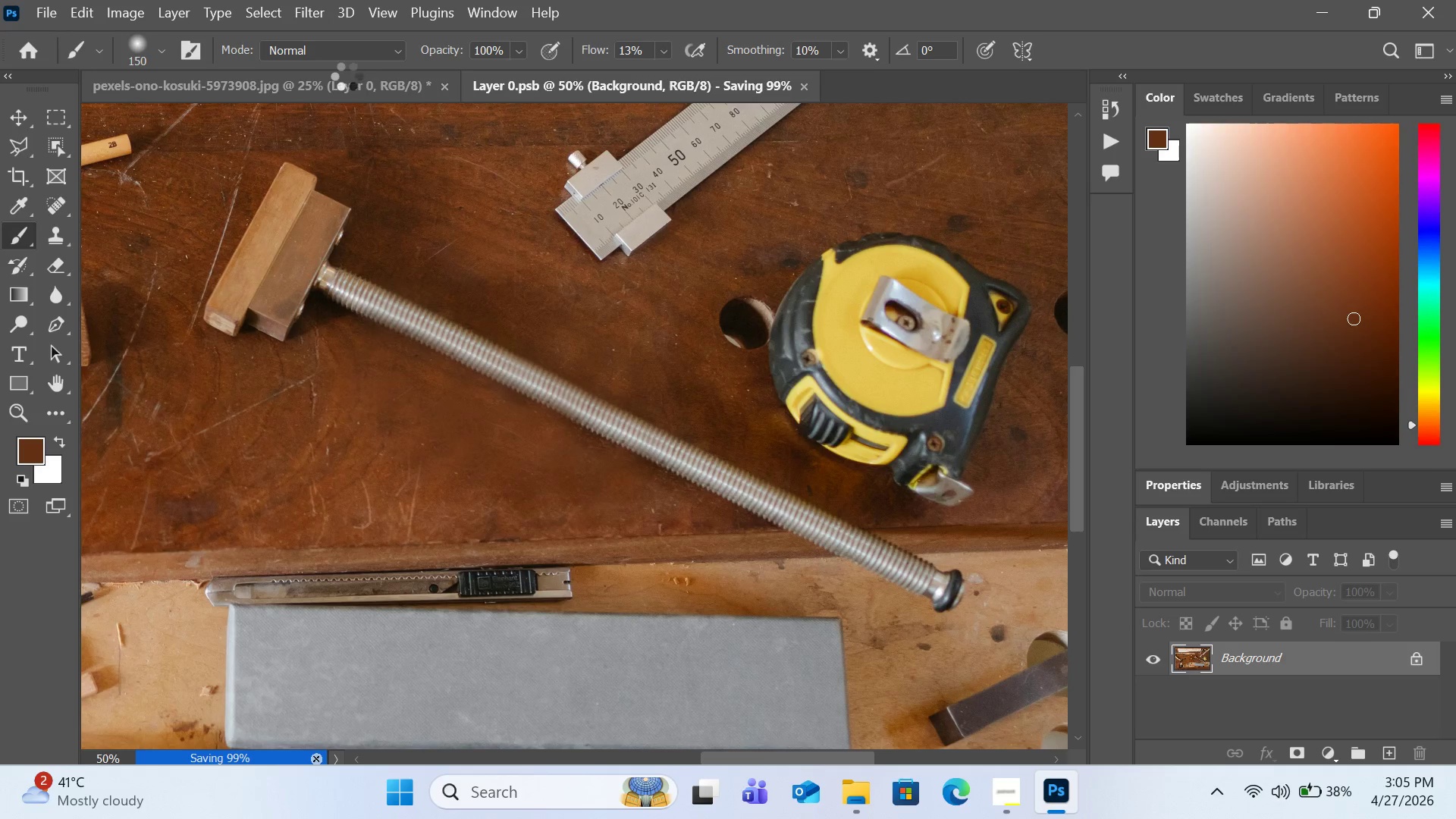 
left_click([346, 76])
 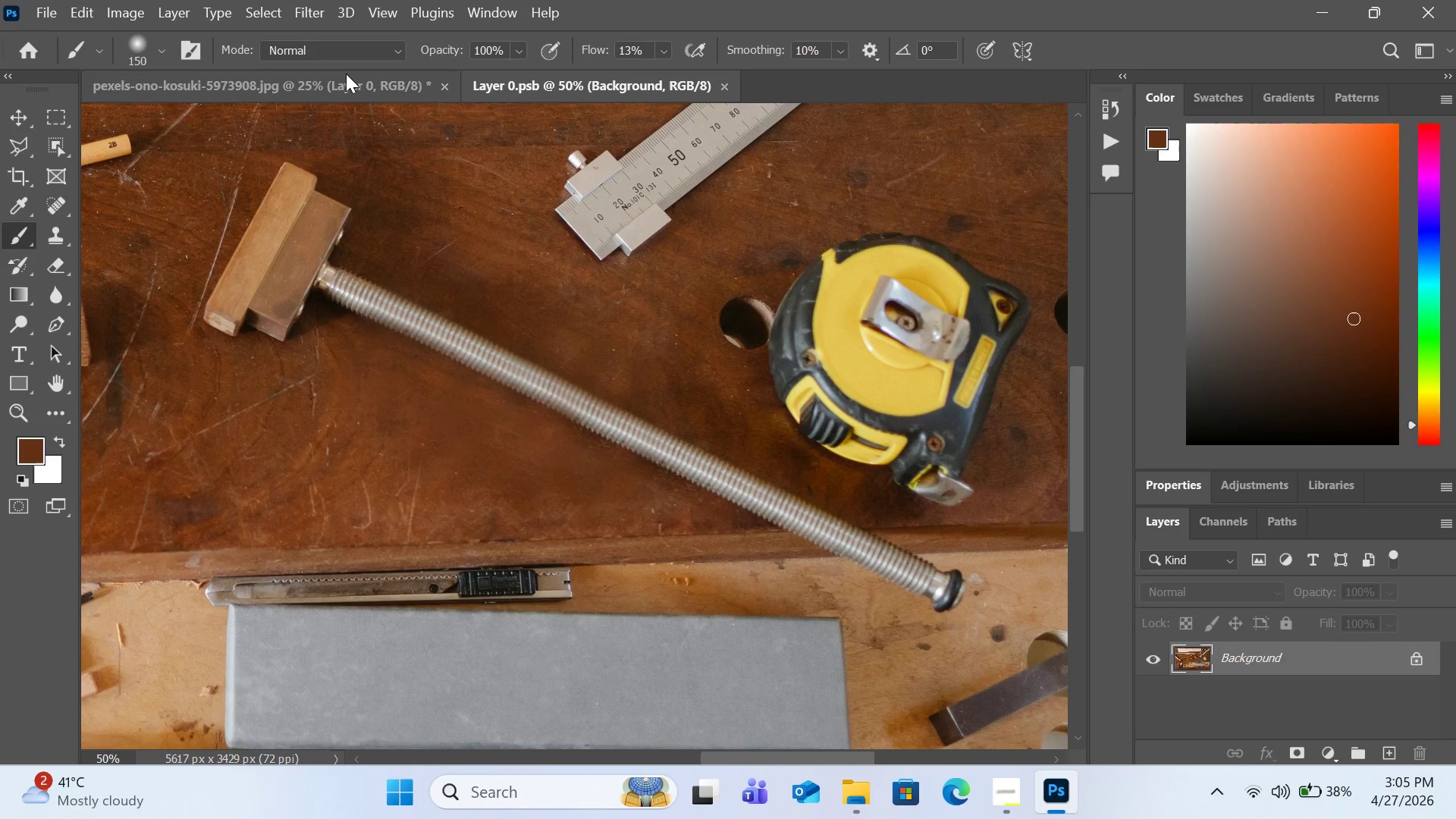 
wait(7.06)
 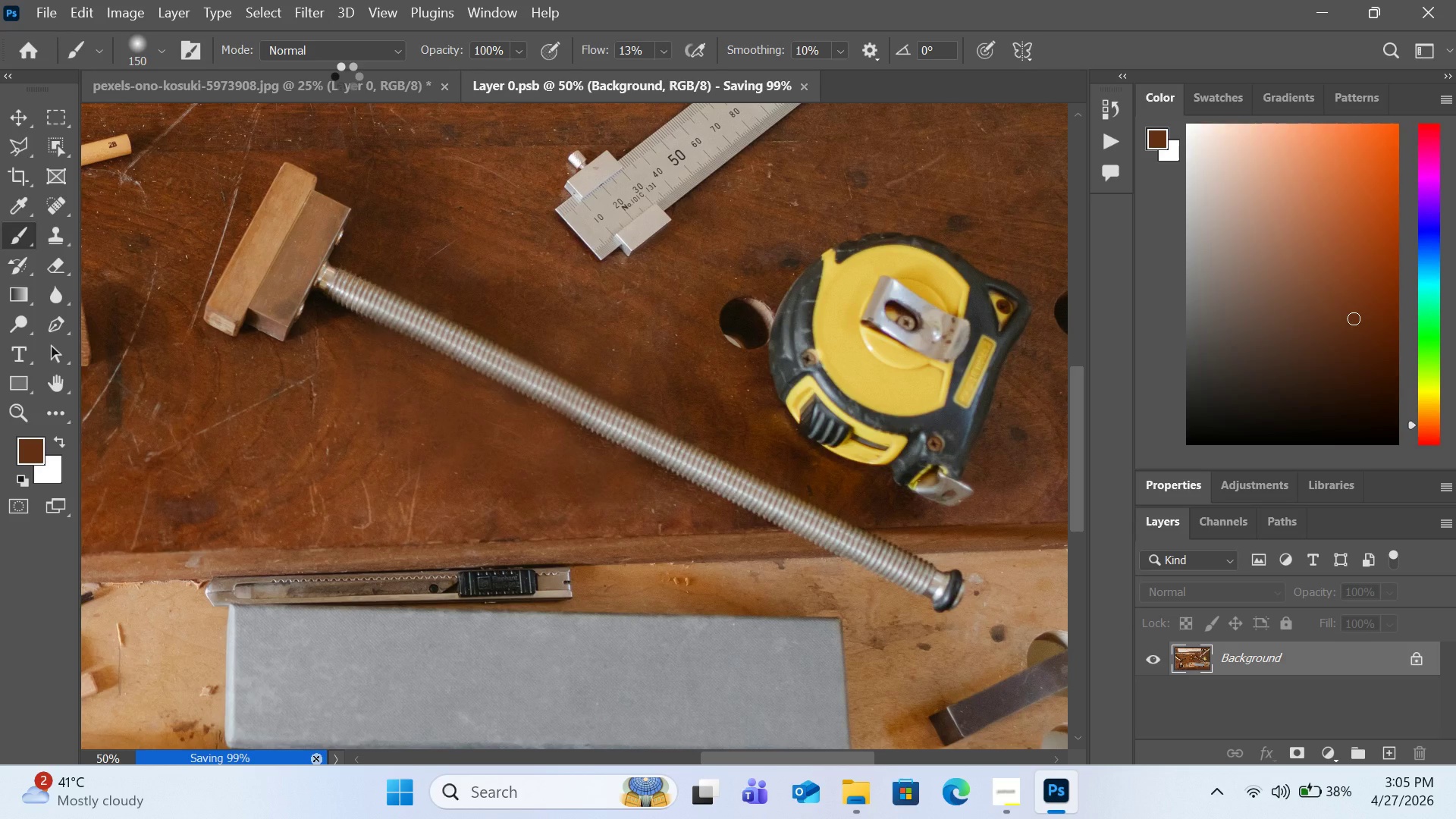 
left_click([346, 80])
 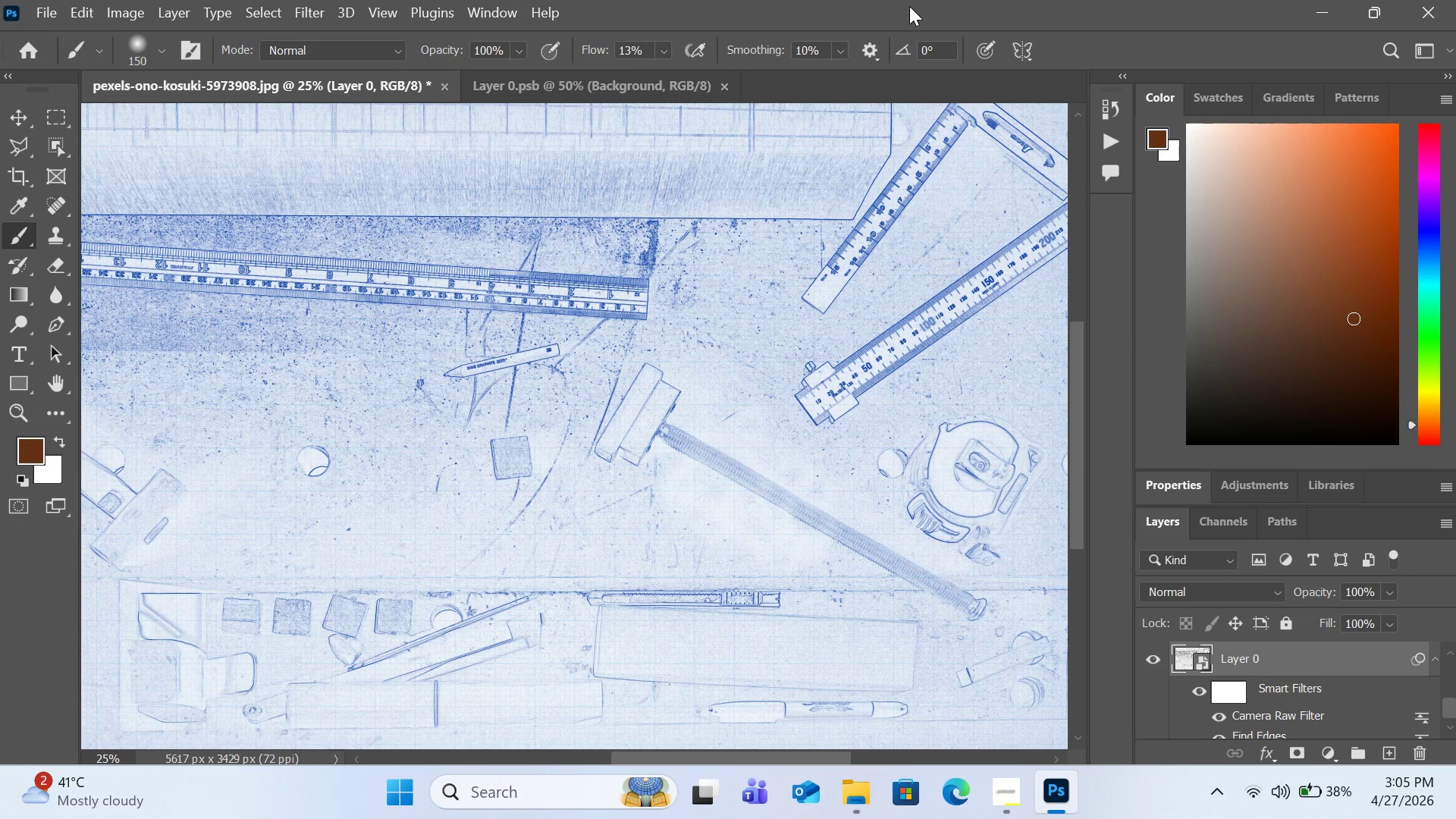 
wait(5.19)
 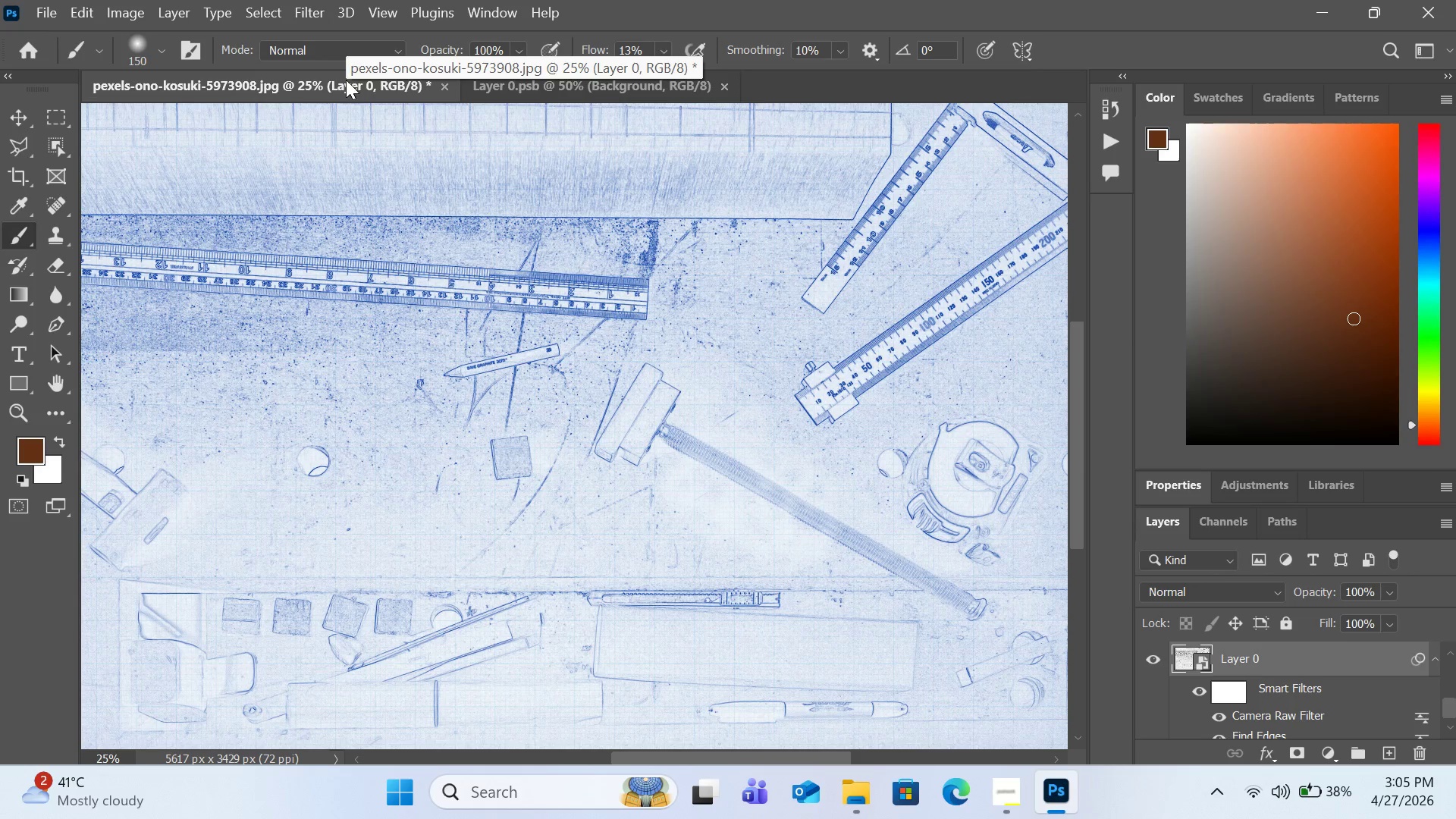 
mouse_move([1431, 819])
 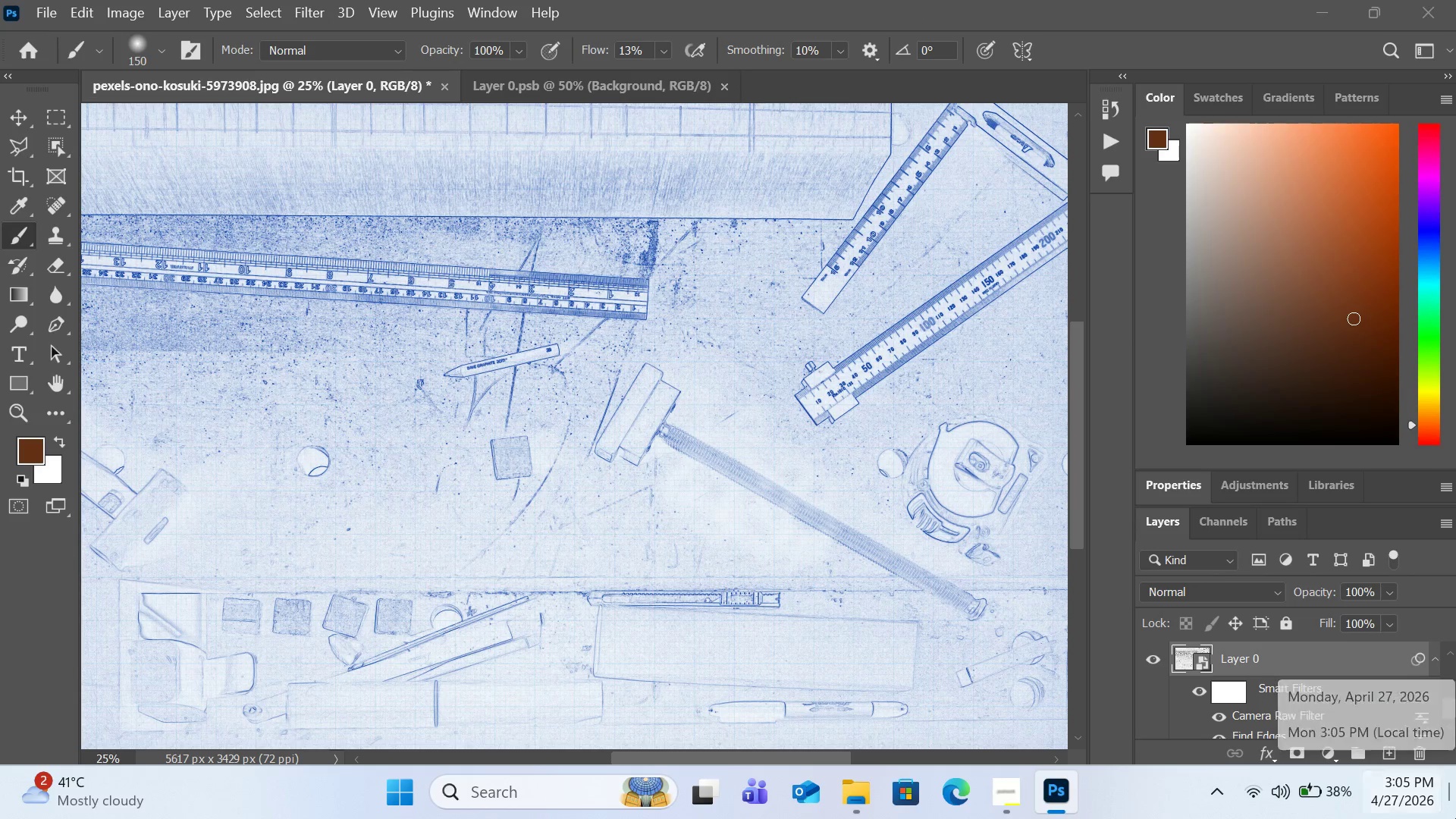 
left_click_drag(start_coordinate=[1452, 818], to_coordinate=[1439, 818])
 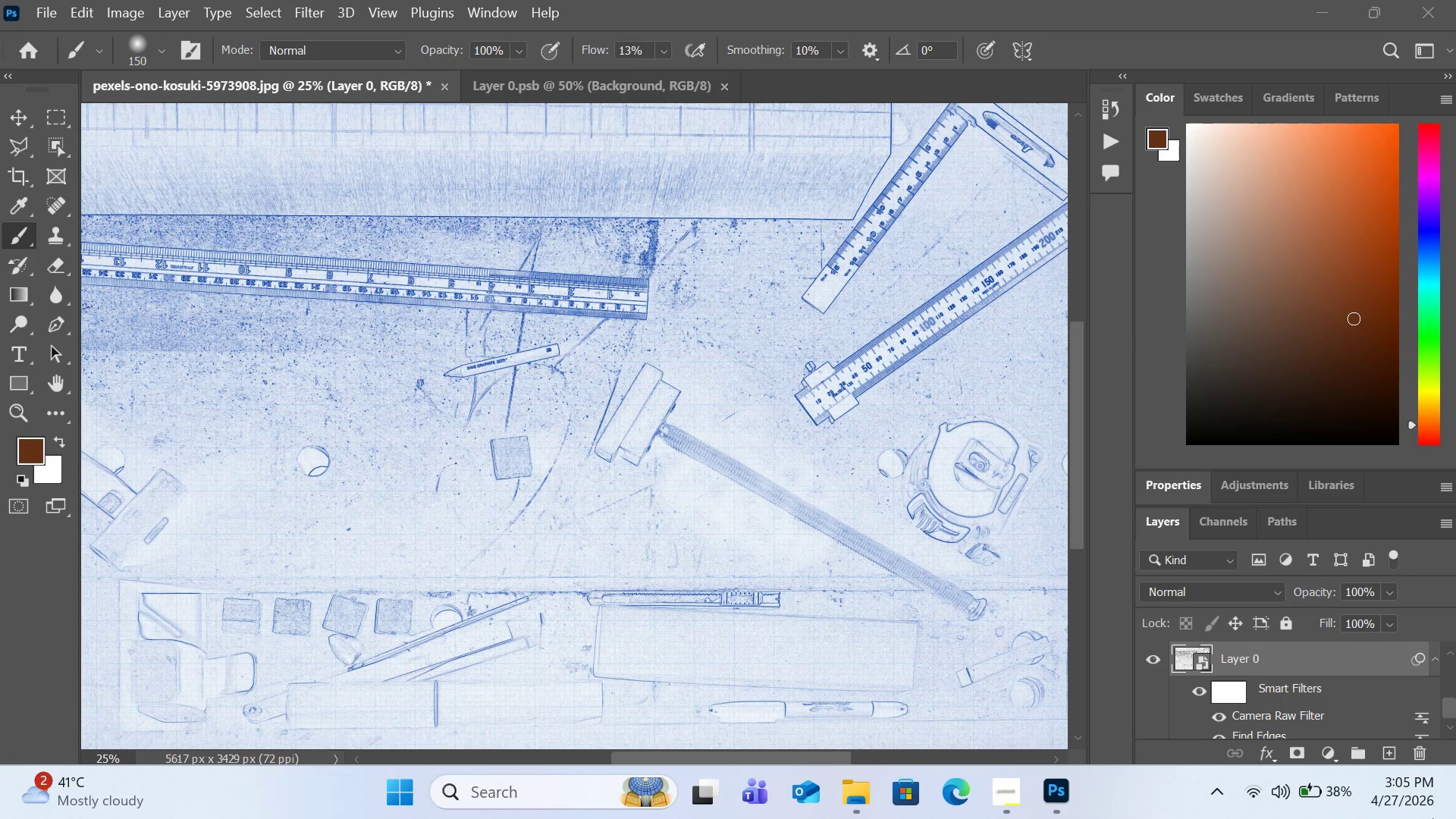 
mouse_move([1454, 818])
 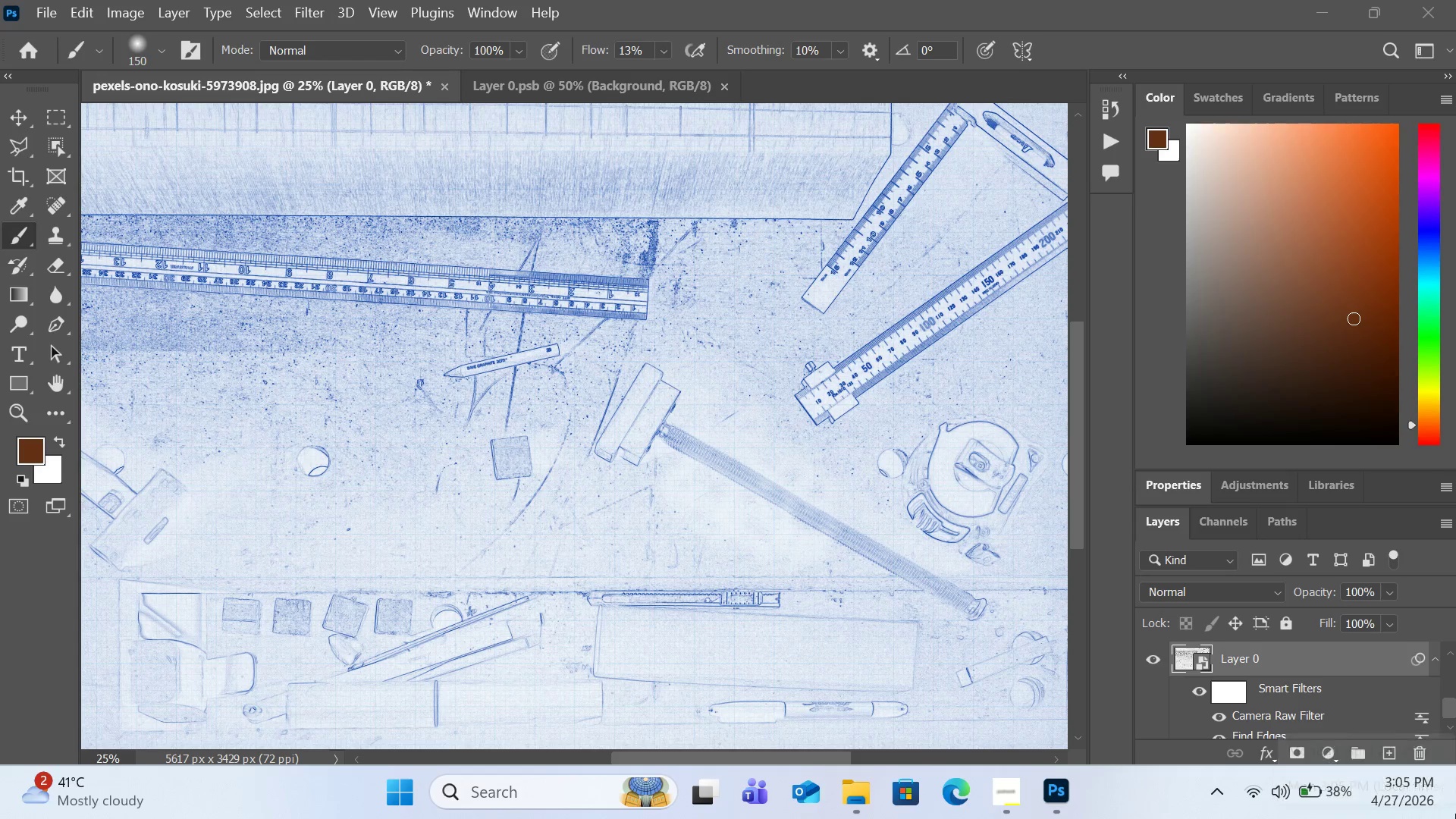 
left_click_drag(start_coordinate=[1455, 812], to_coordinate=[1455, 818])
 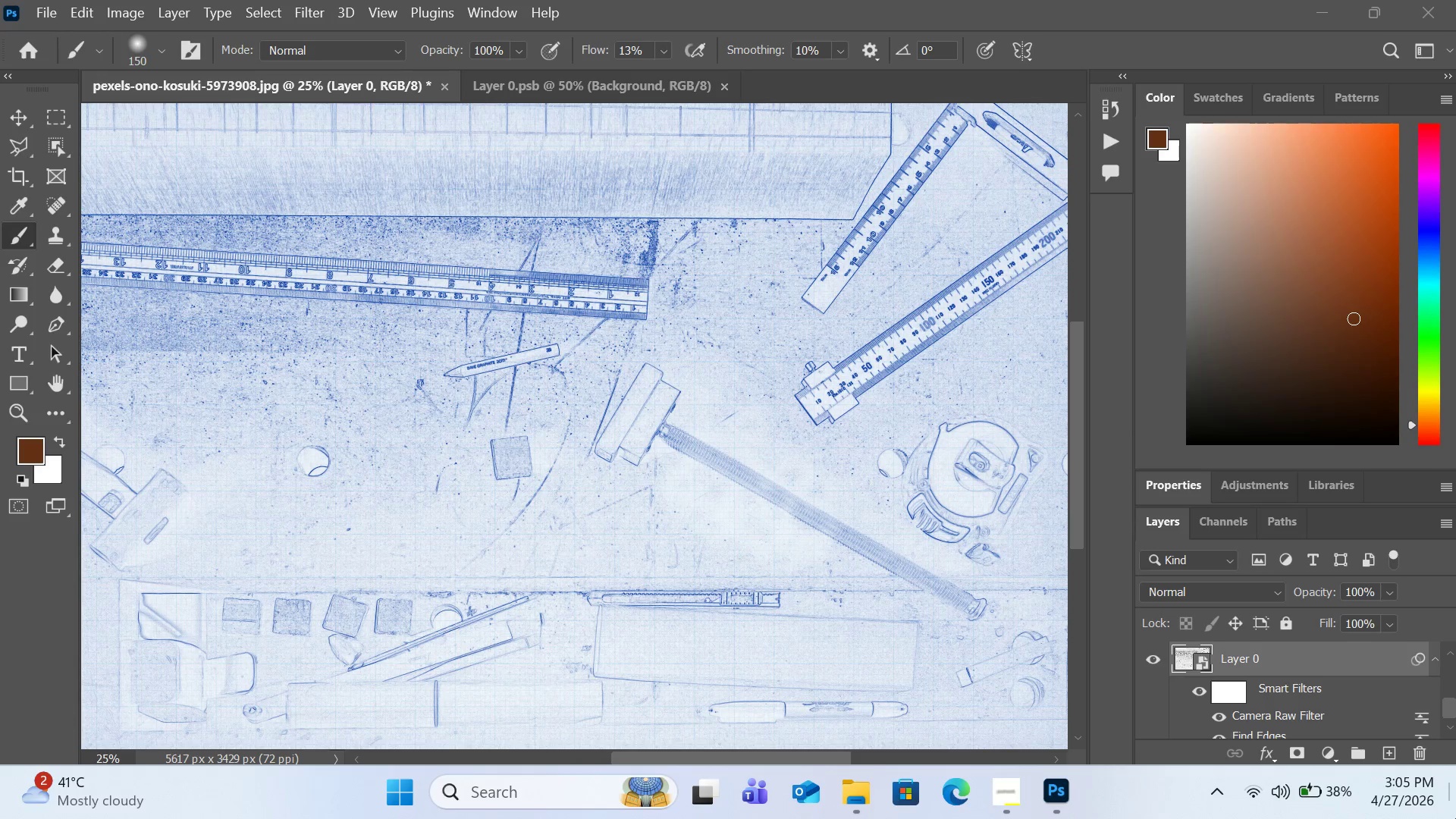 
double_click([1455, 818])
 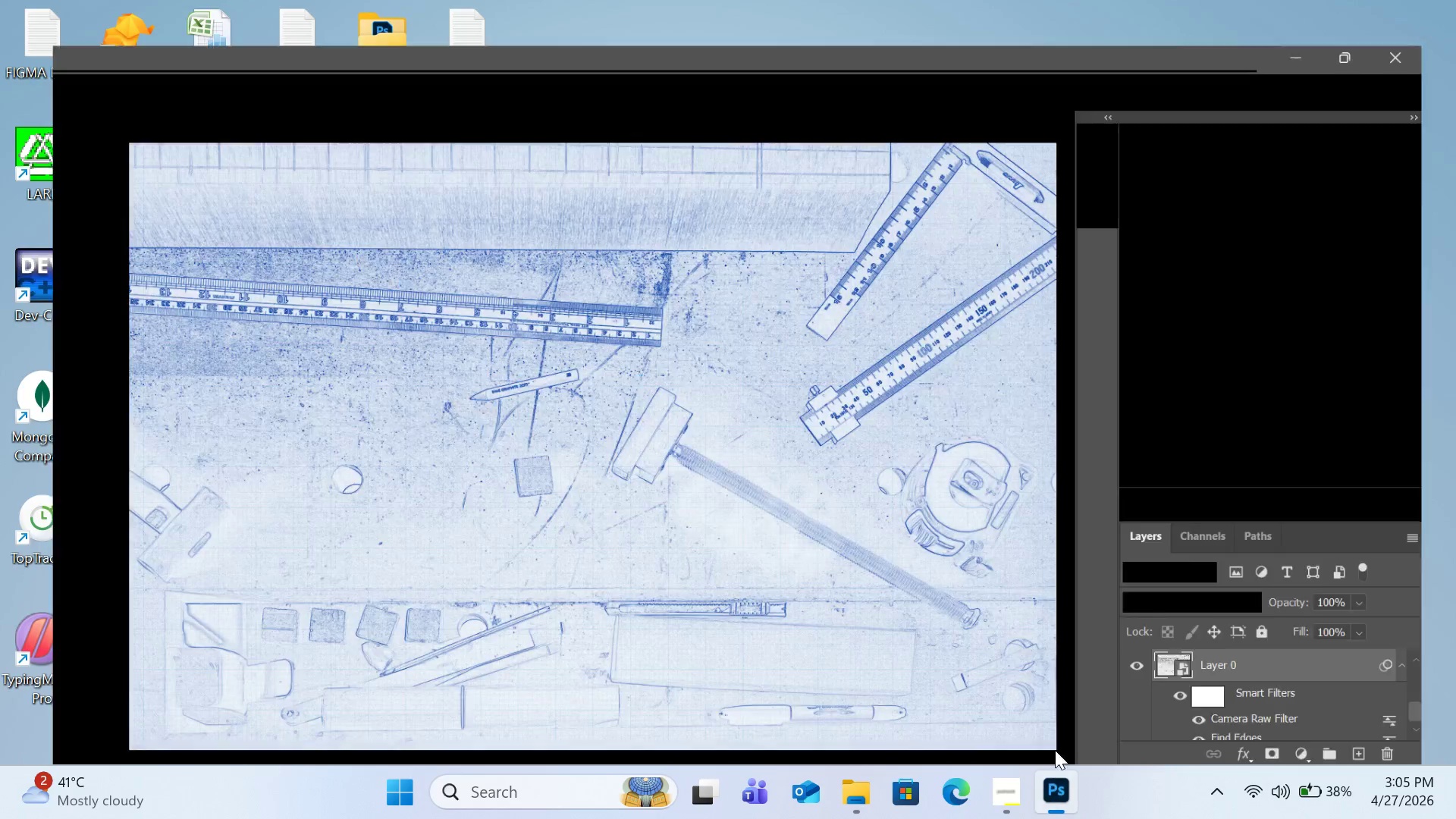 
wait(6.25)
 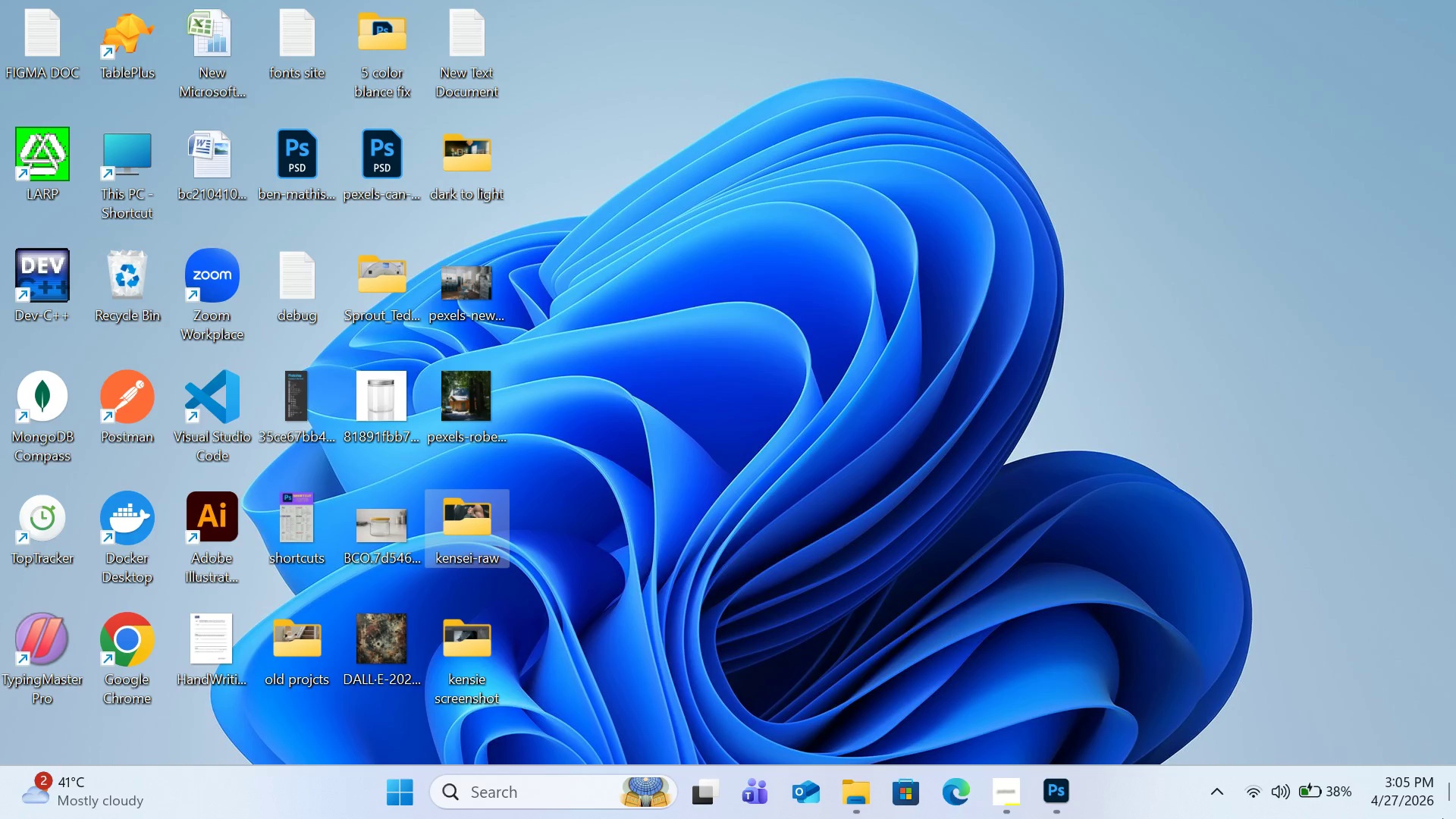 
key(Control+0)
 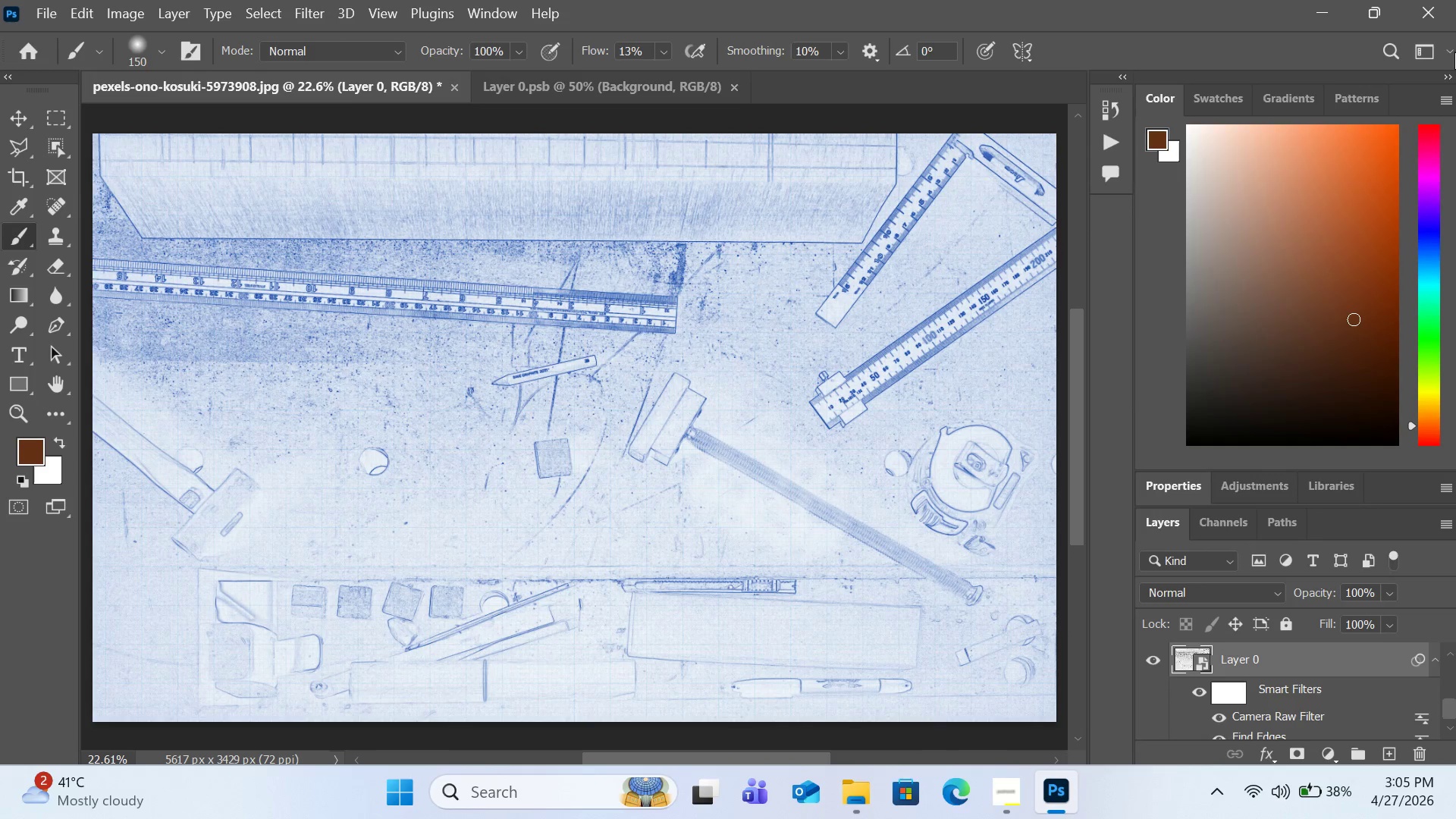 
key(Control+0)
 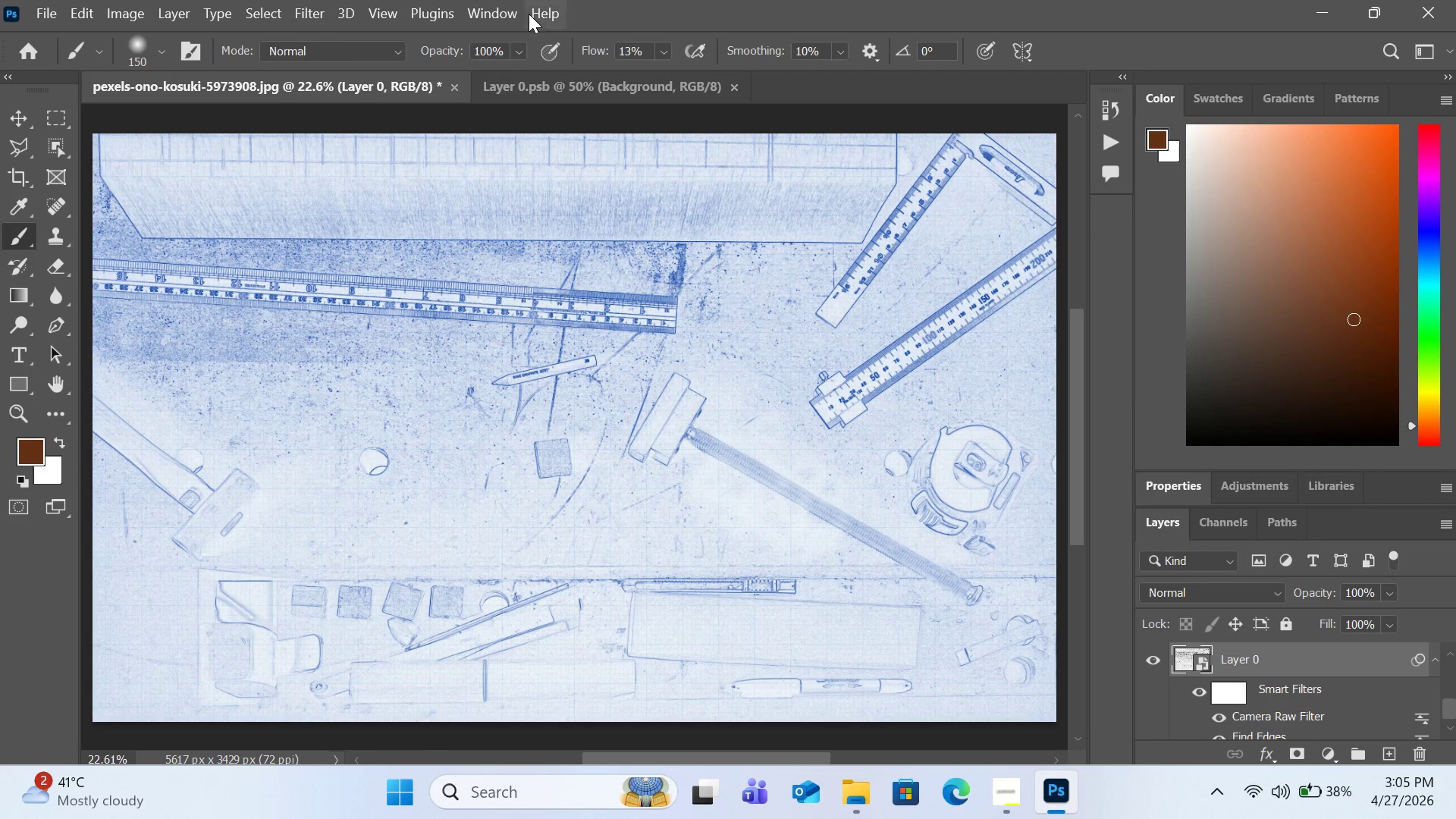 
left_click([556, 82])
 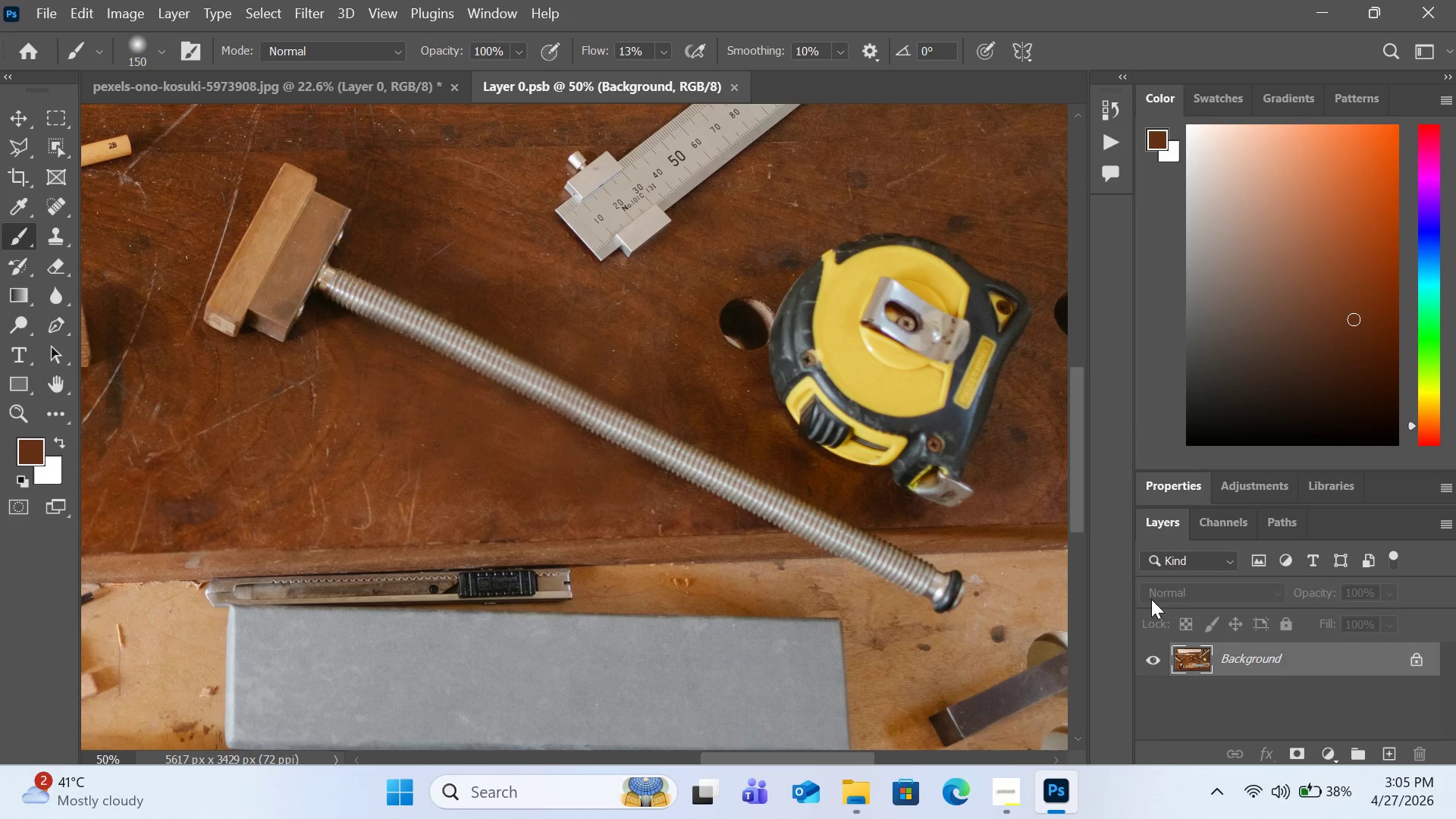 
right_click([1276, 653])
 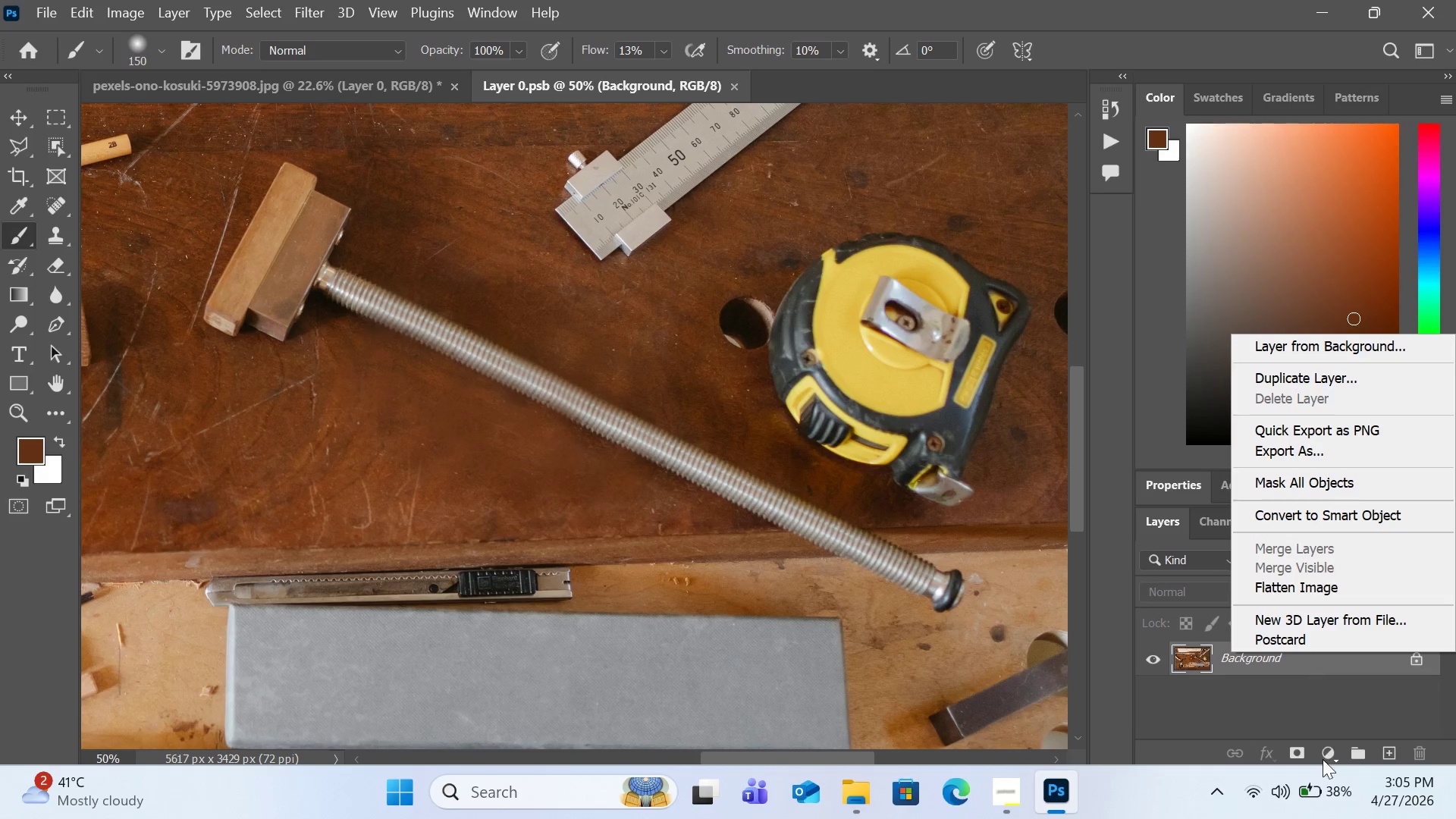 
left_click([1287, 745])
 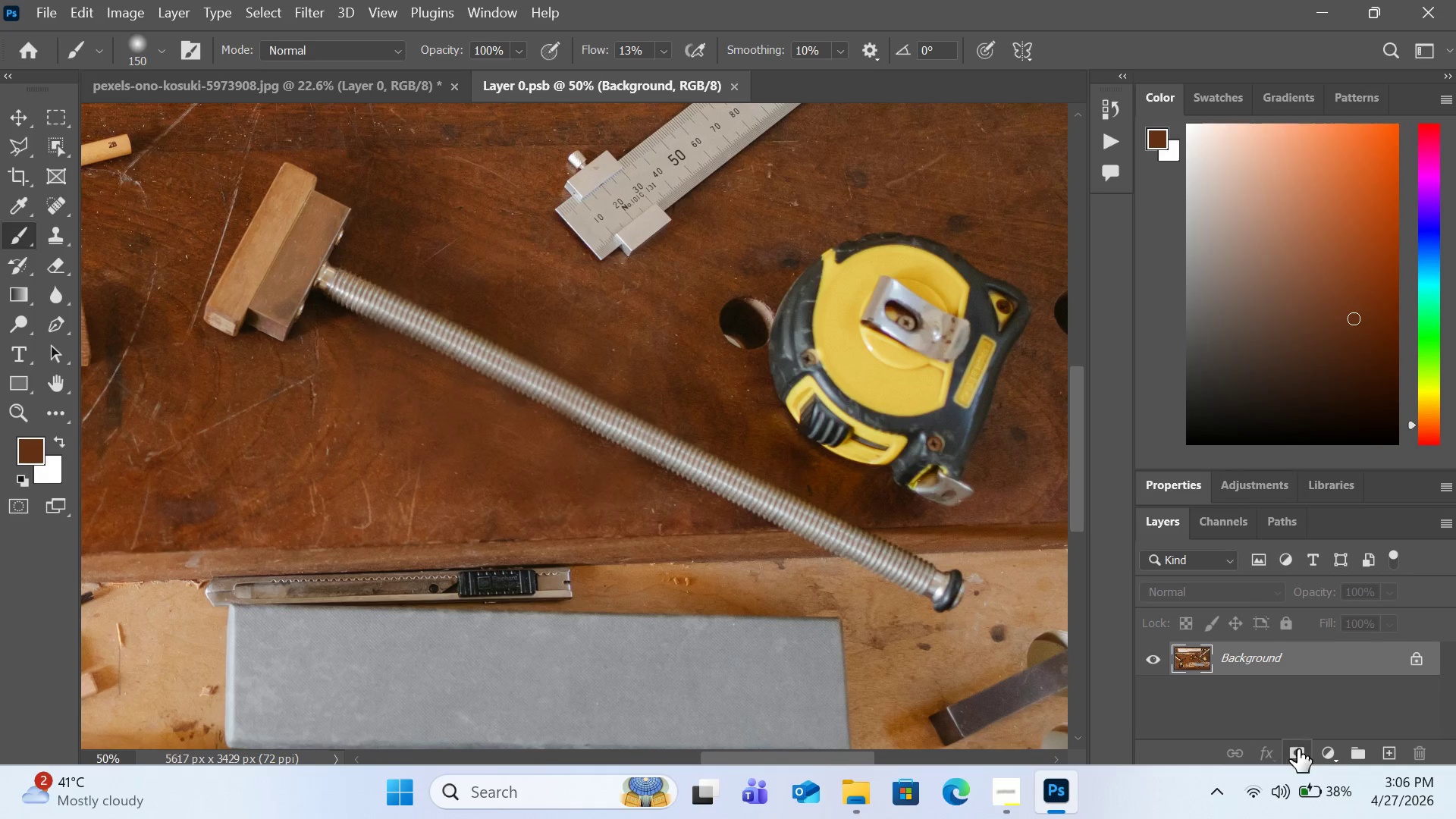 
left_click([1298, 752])
 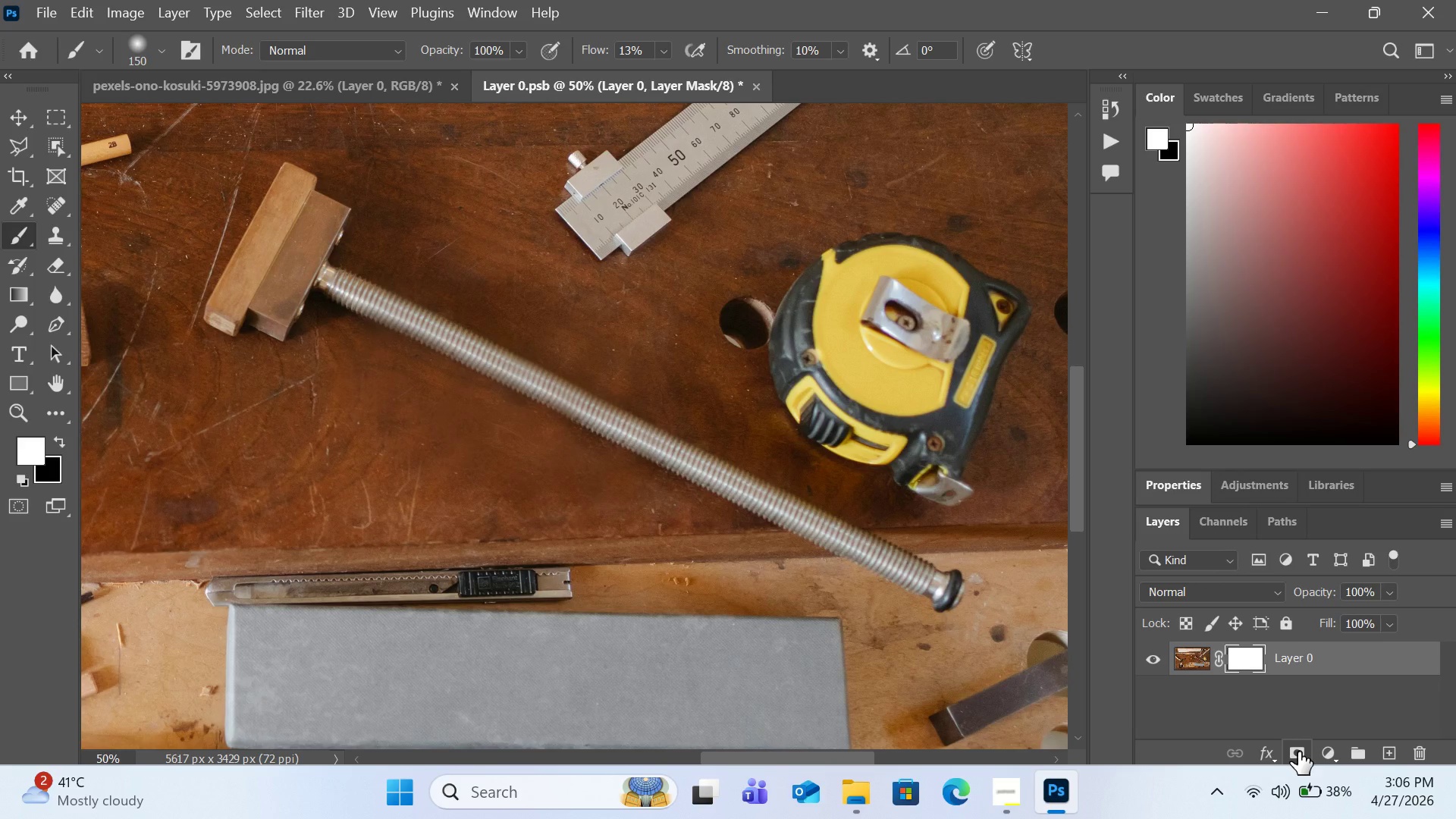 
key(Control+Z)
 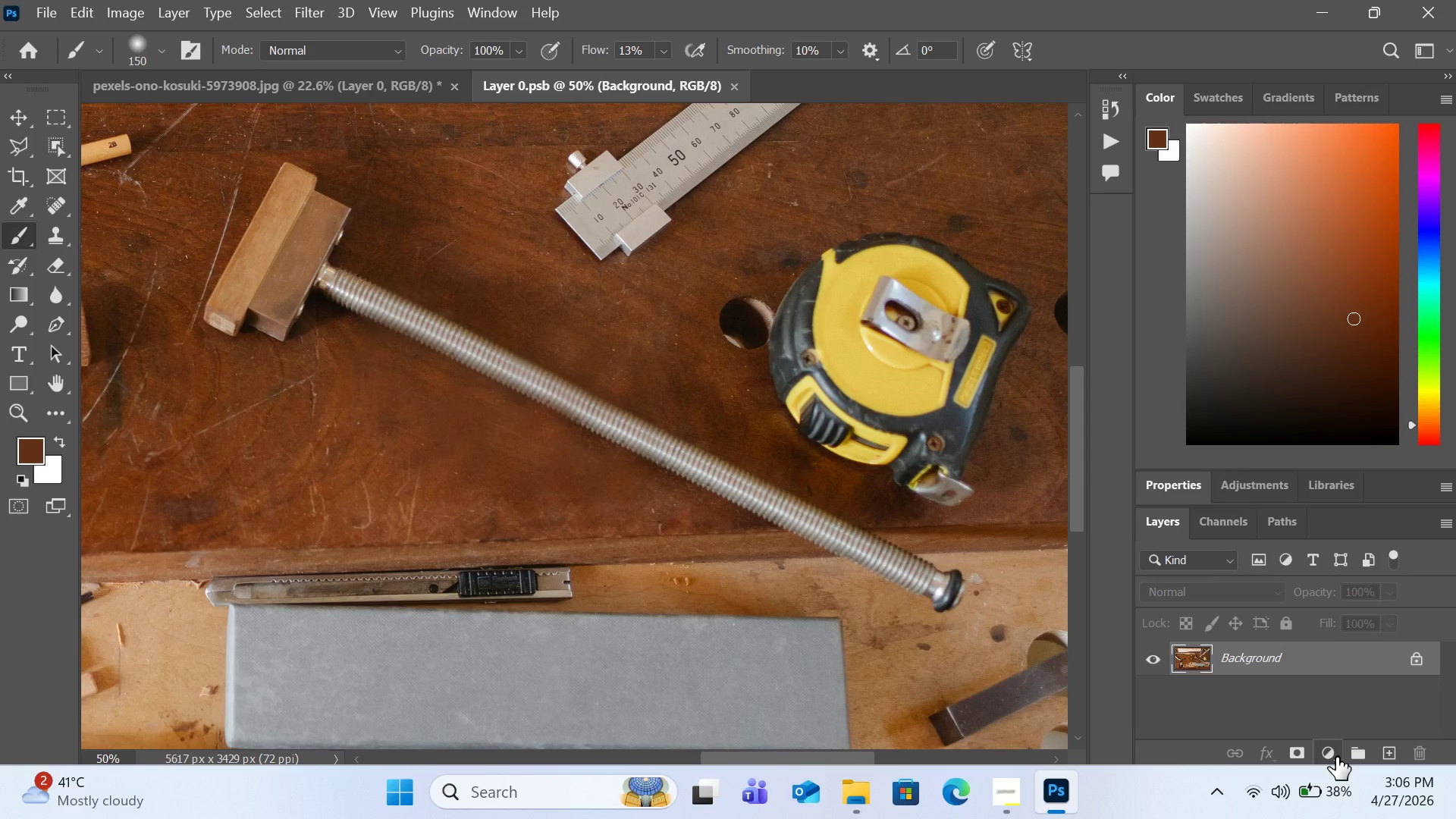 
left_click([1336, 757])
 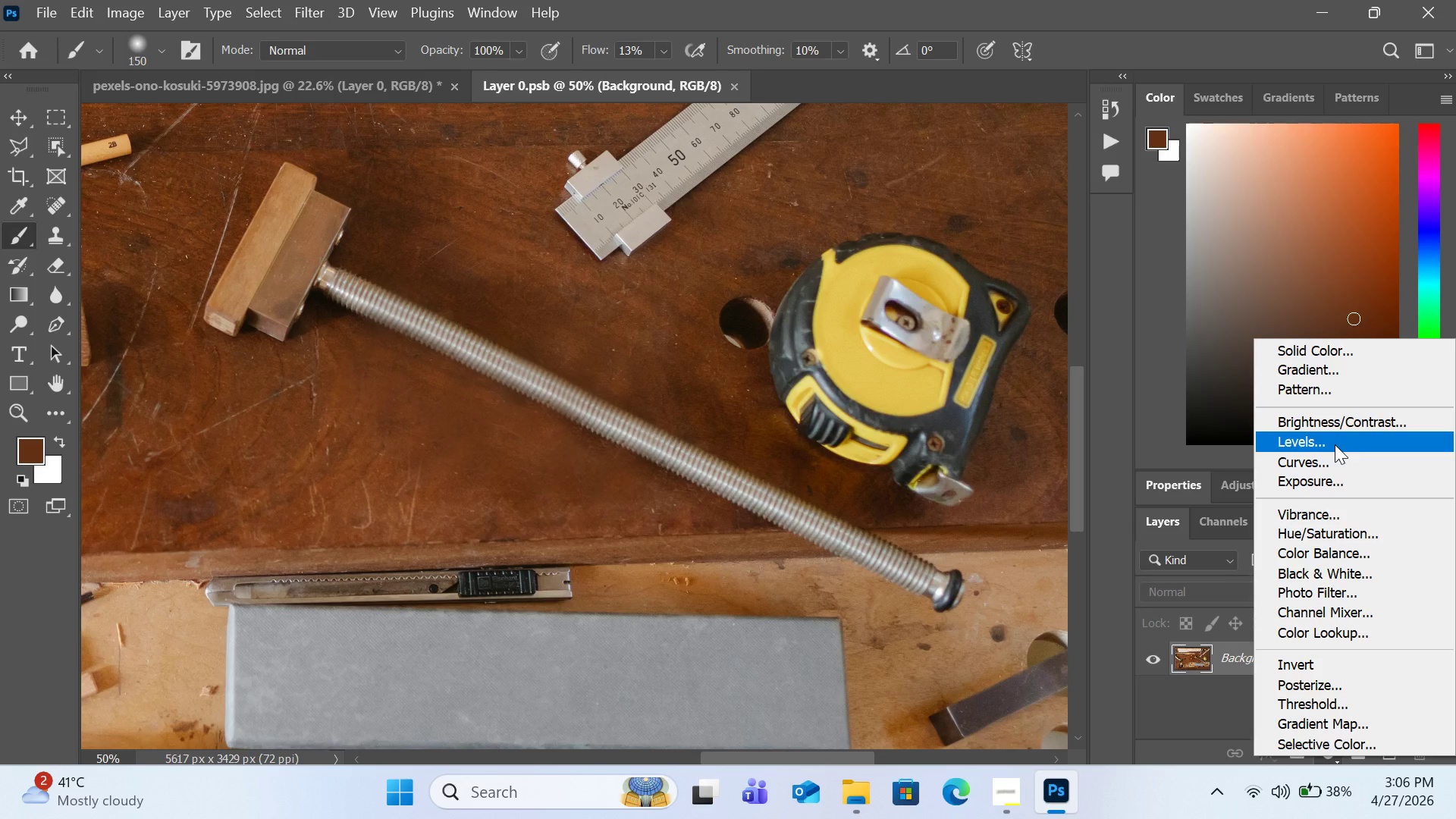 
left_click([1333, 447])
 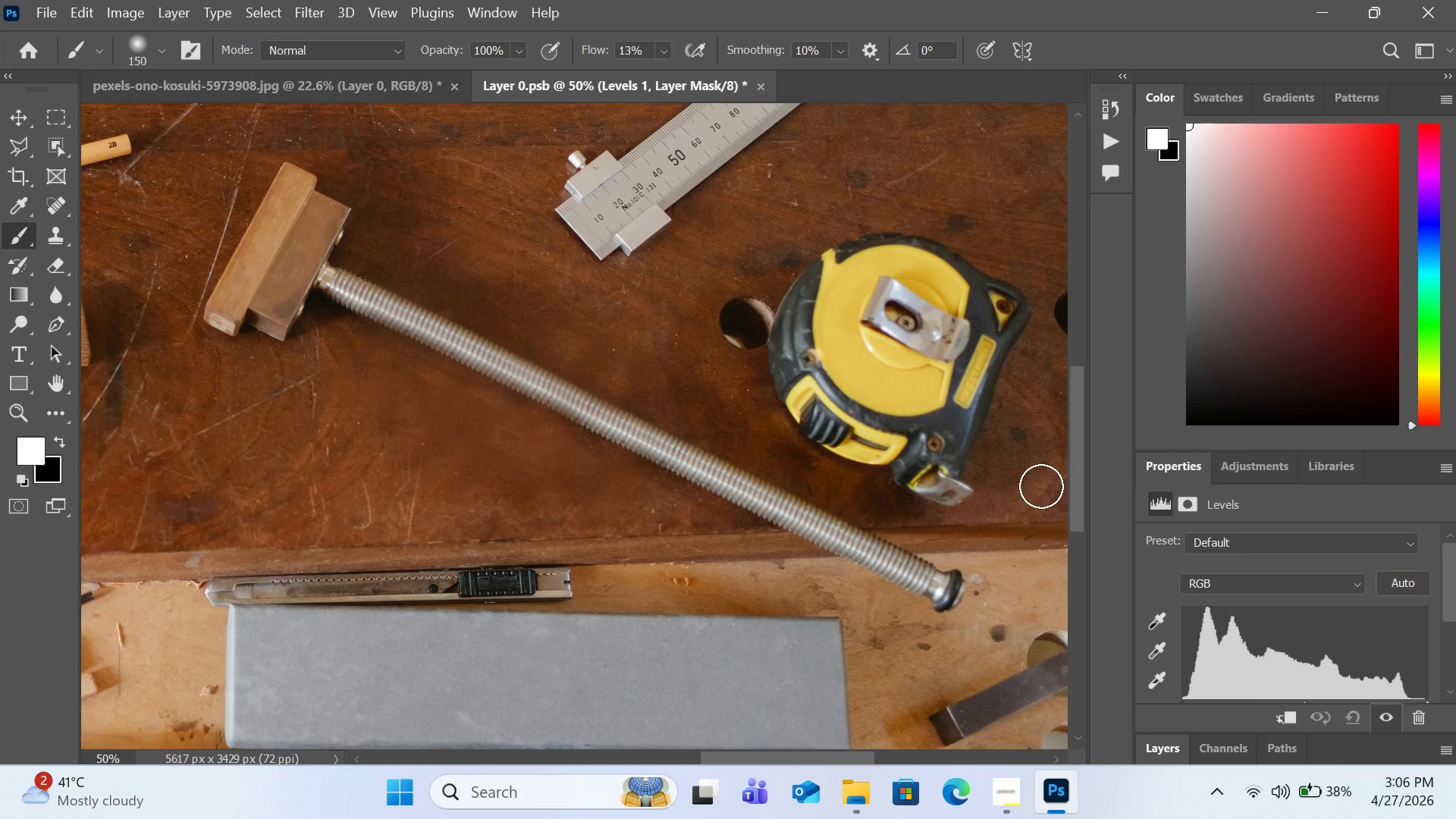 
key(Control+L)
 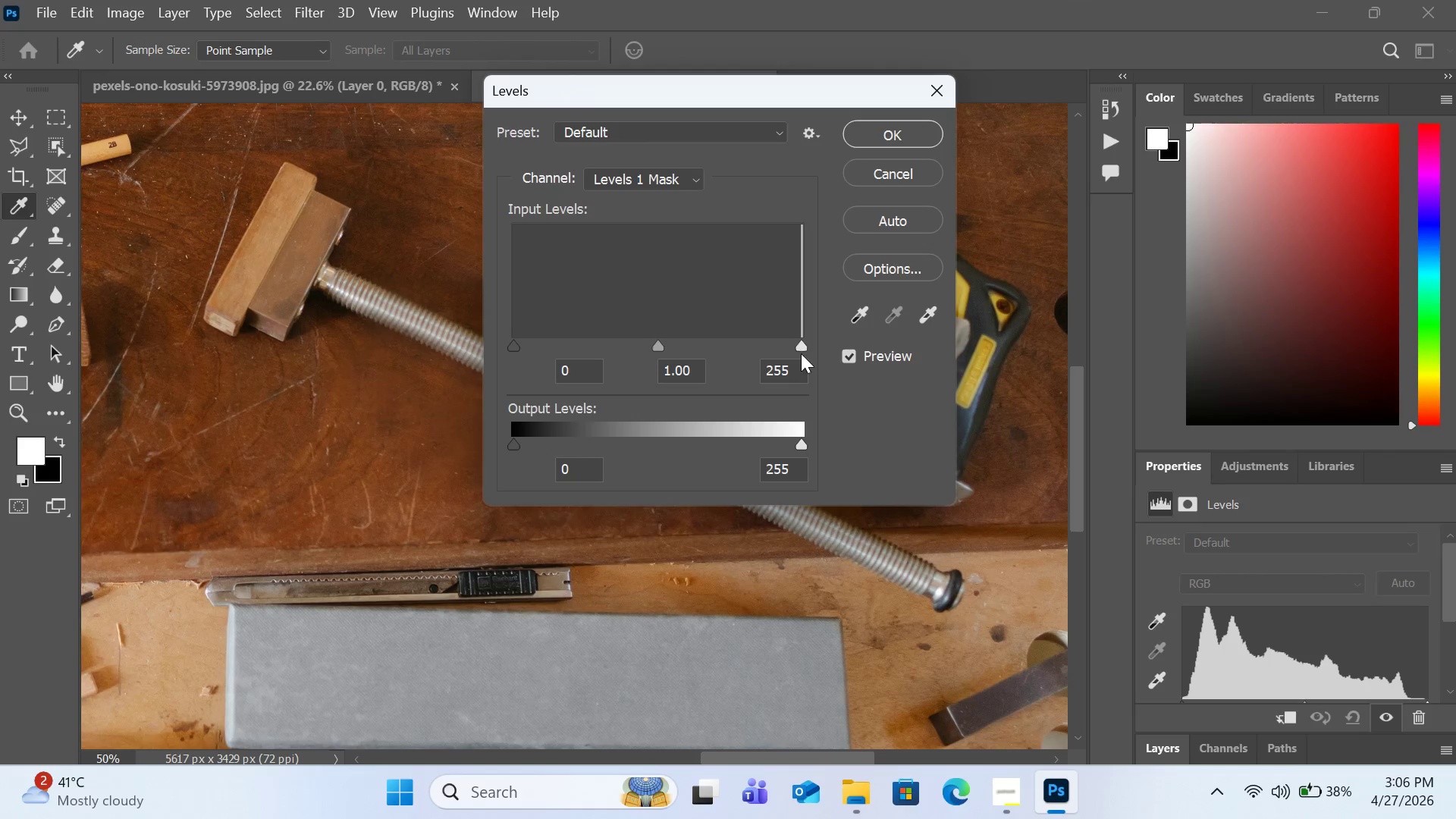 
left_click_drag(start_coordinate=[802, 350], to_coordinate=[814, 348])
 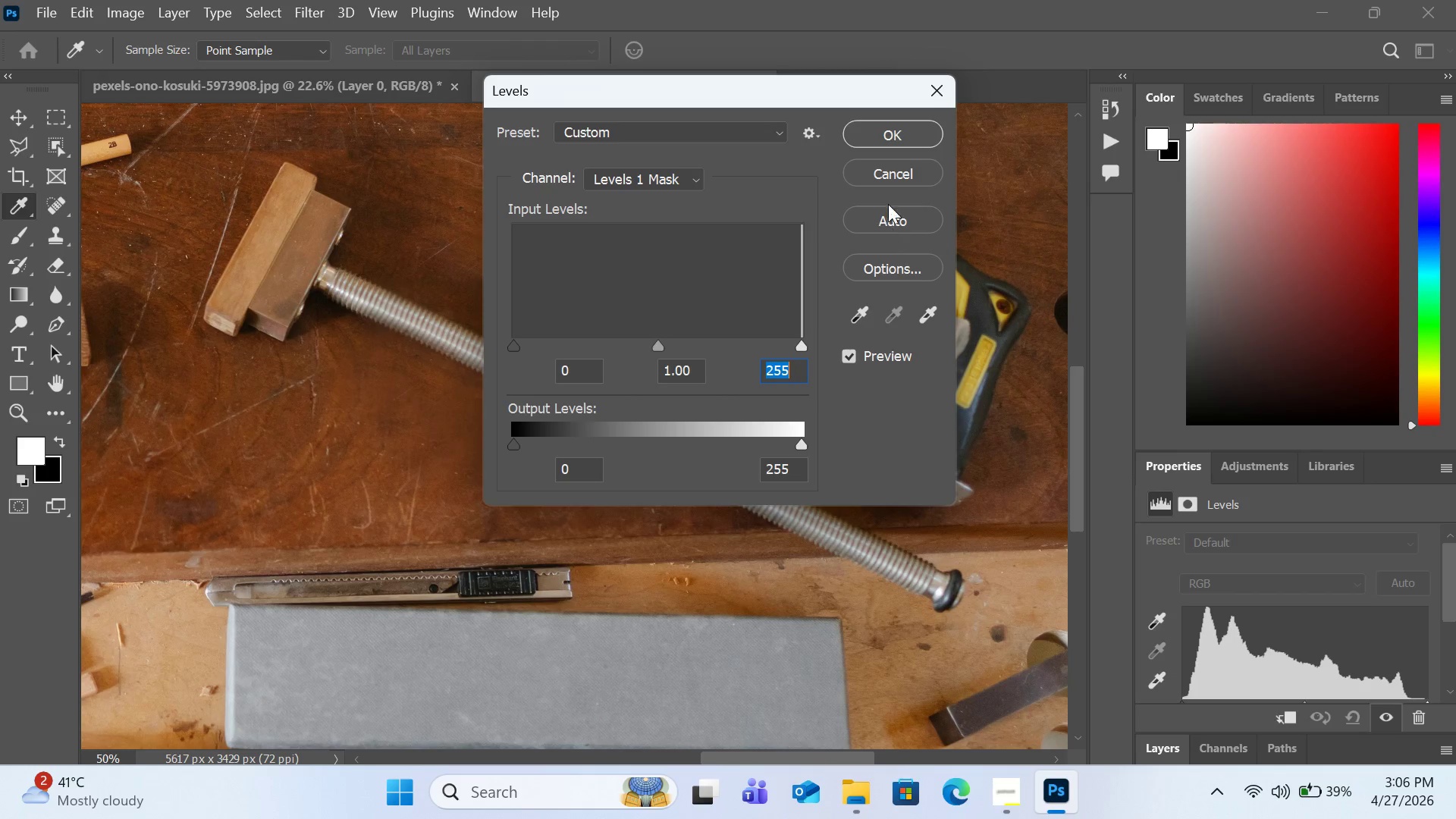 
left_click([895, 178])
 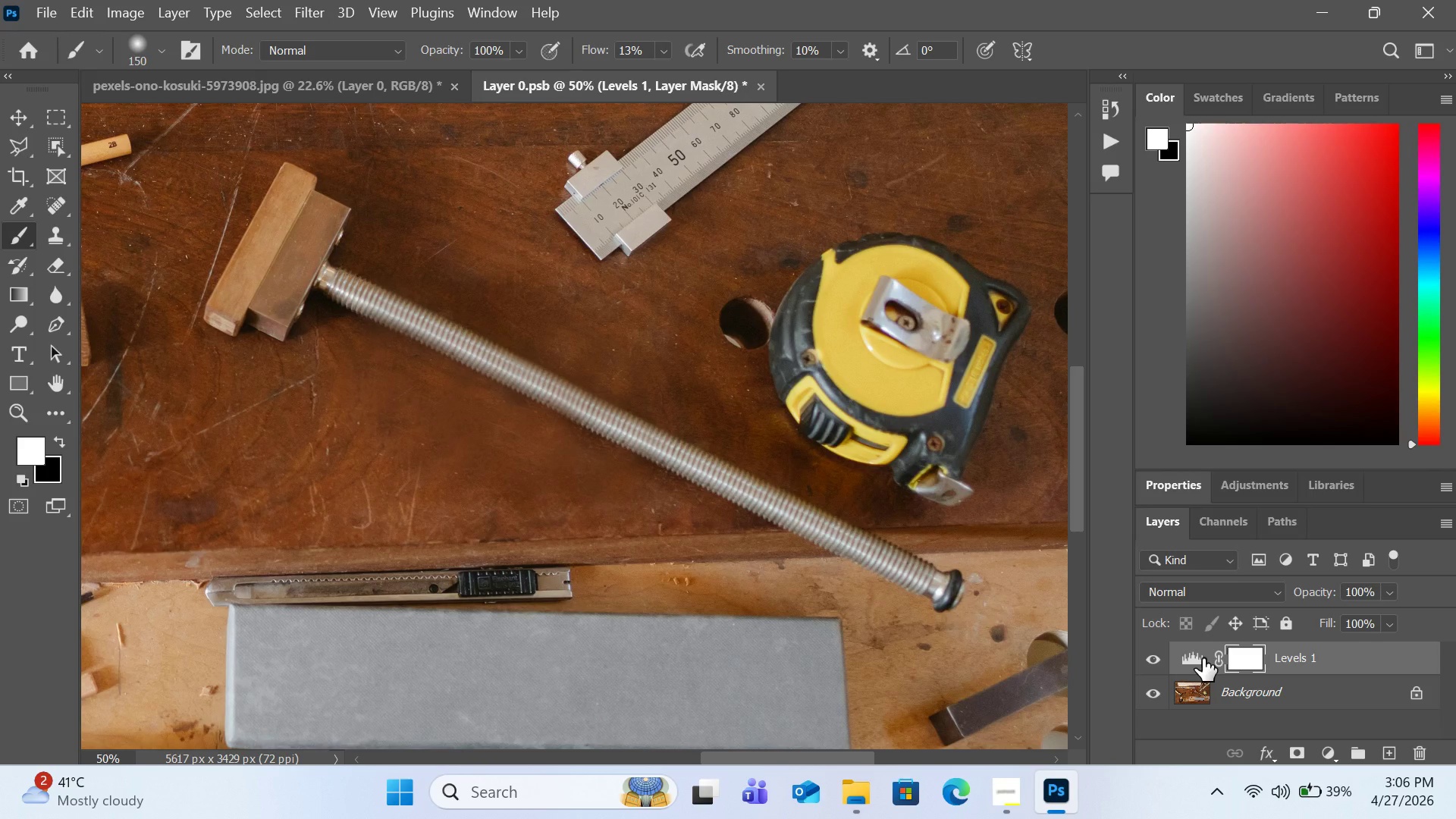 
left_click([1203, 658])
 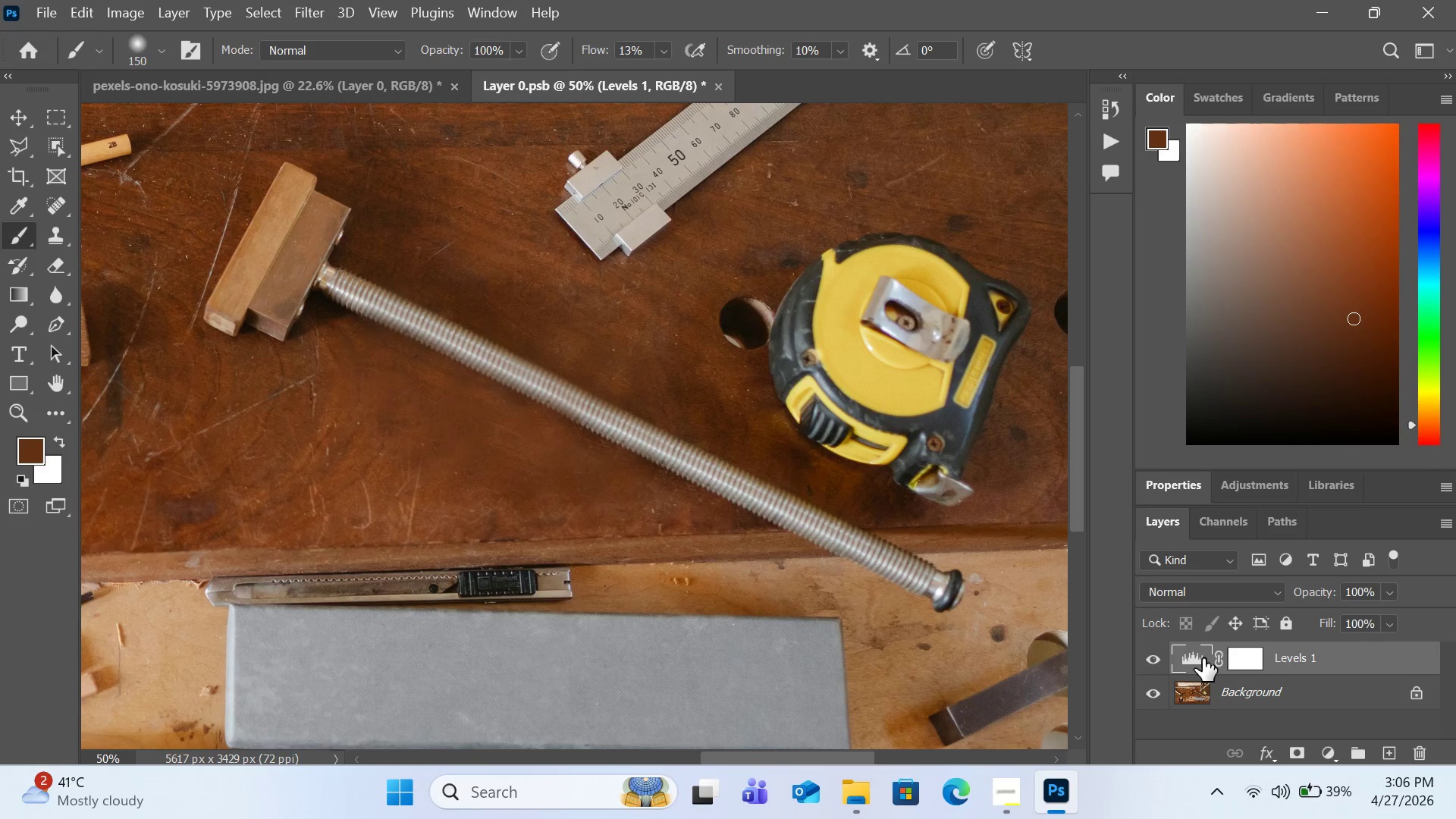 
right_click([1203, 658])
 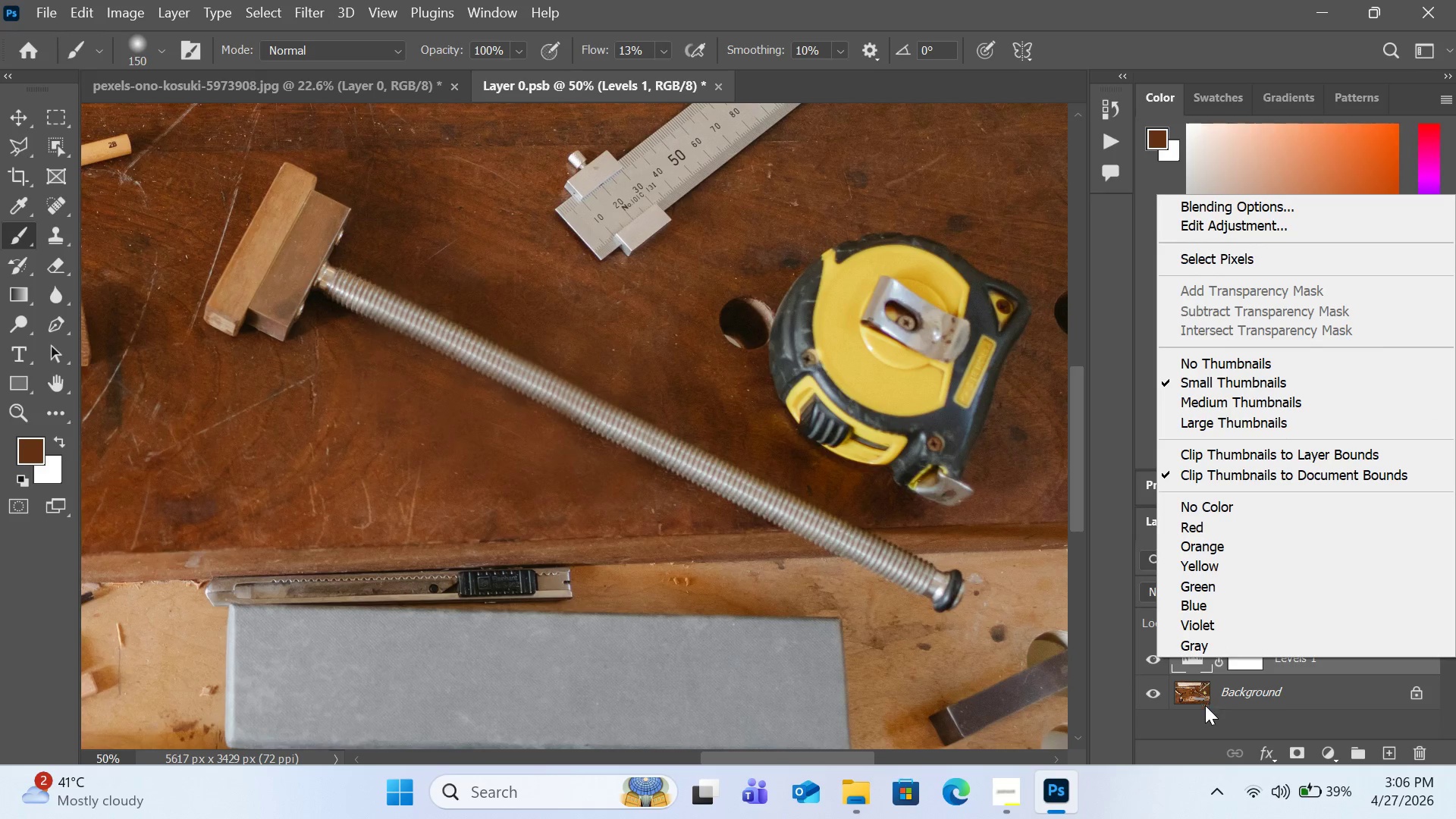 
left_click([1203, 719])
 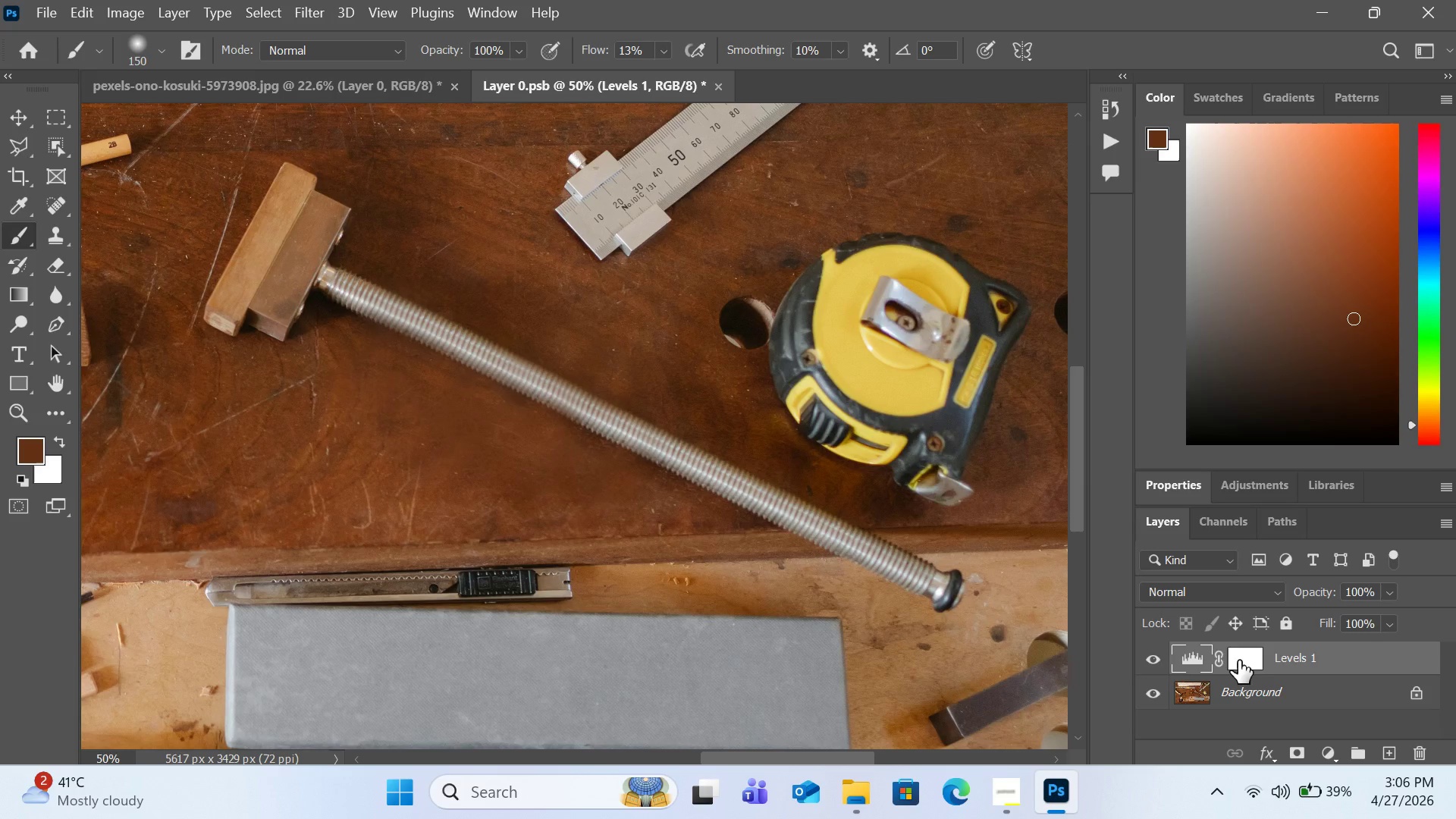 
double_click([1197, 661])
 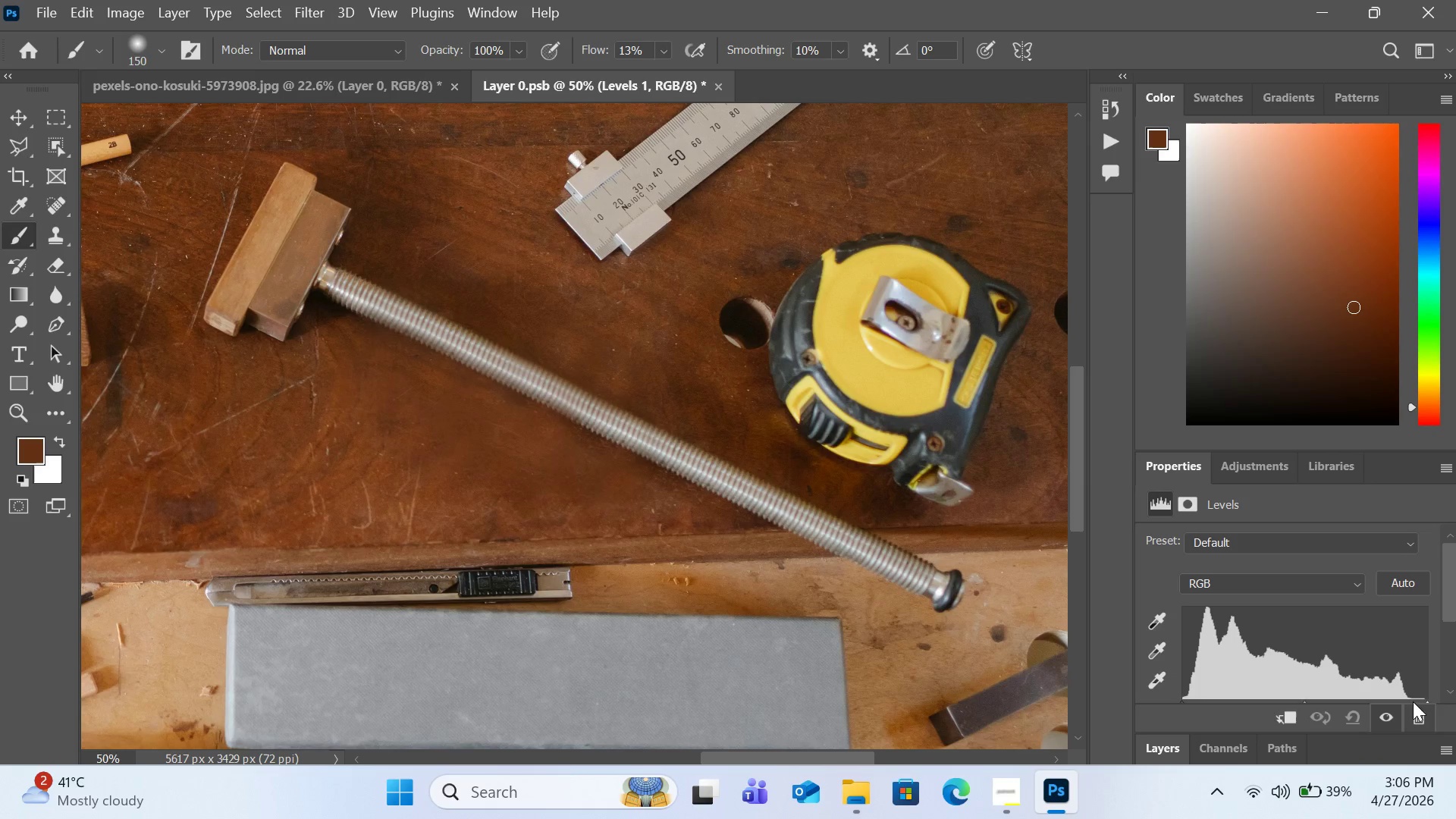 
scroll: coordinate [1408, 676], scroll_direction: down, amount: 5.0
 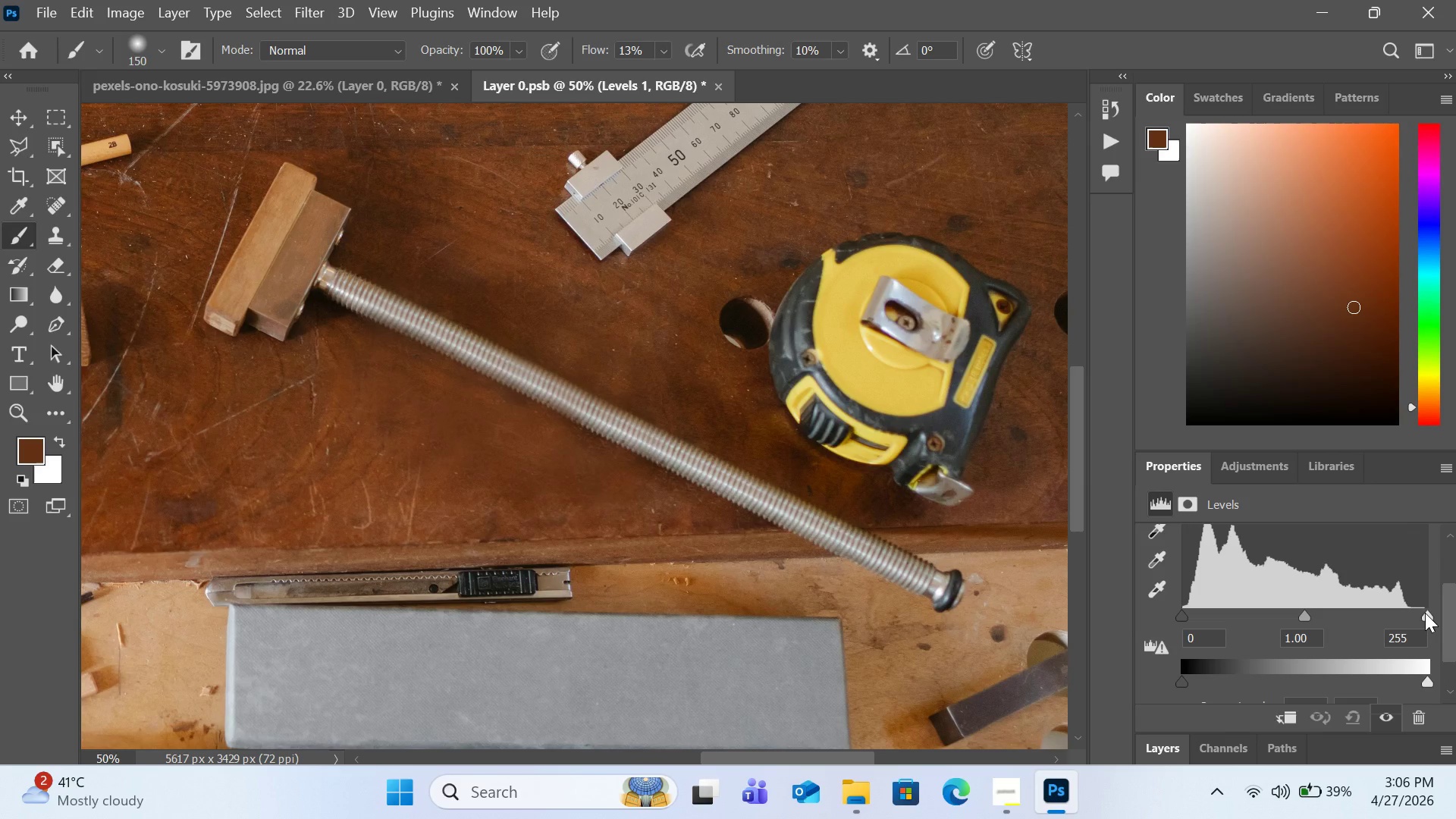 
left_click_drag(start_coordinate=[1425, 613], to_coordinate=[1407, 614])
 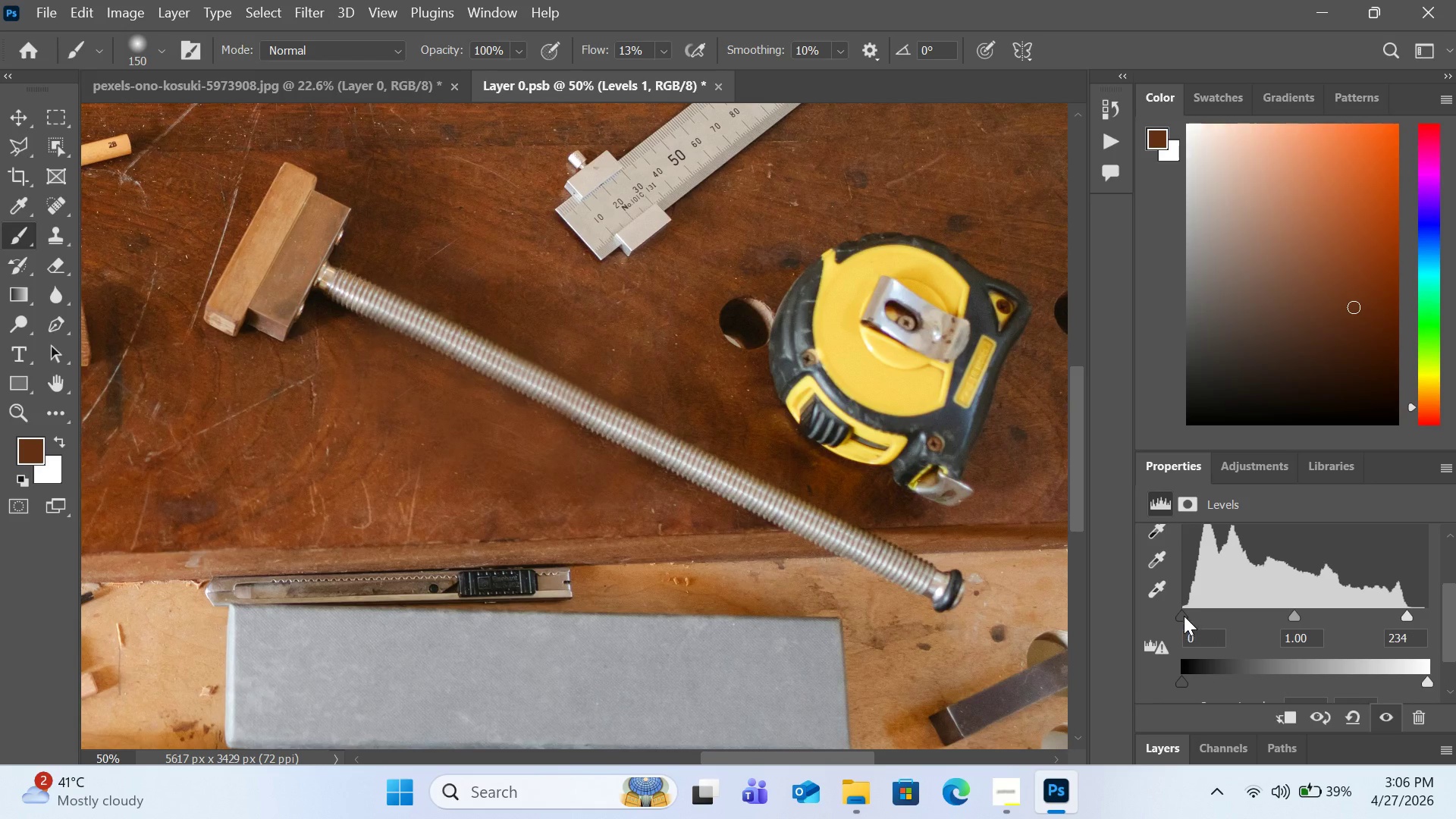 
left_click_drag(start_coordinate=[1184, 616], to_coordinate=[1200, 620])
 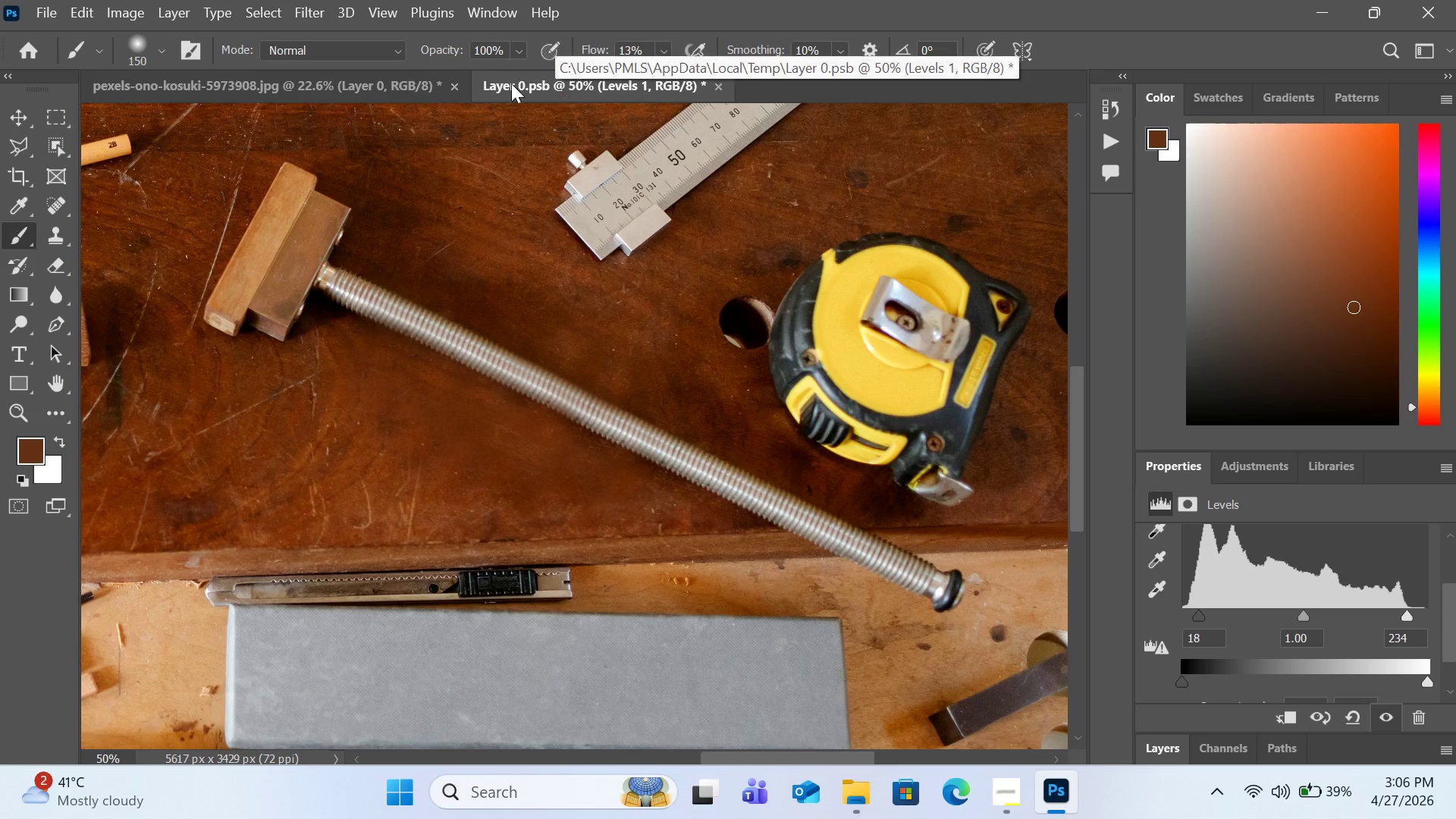 
key(Control+S)
 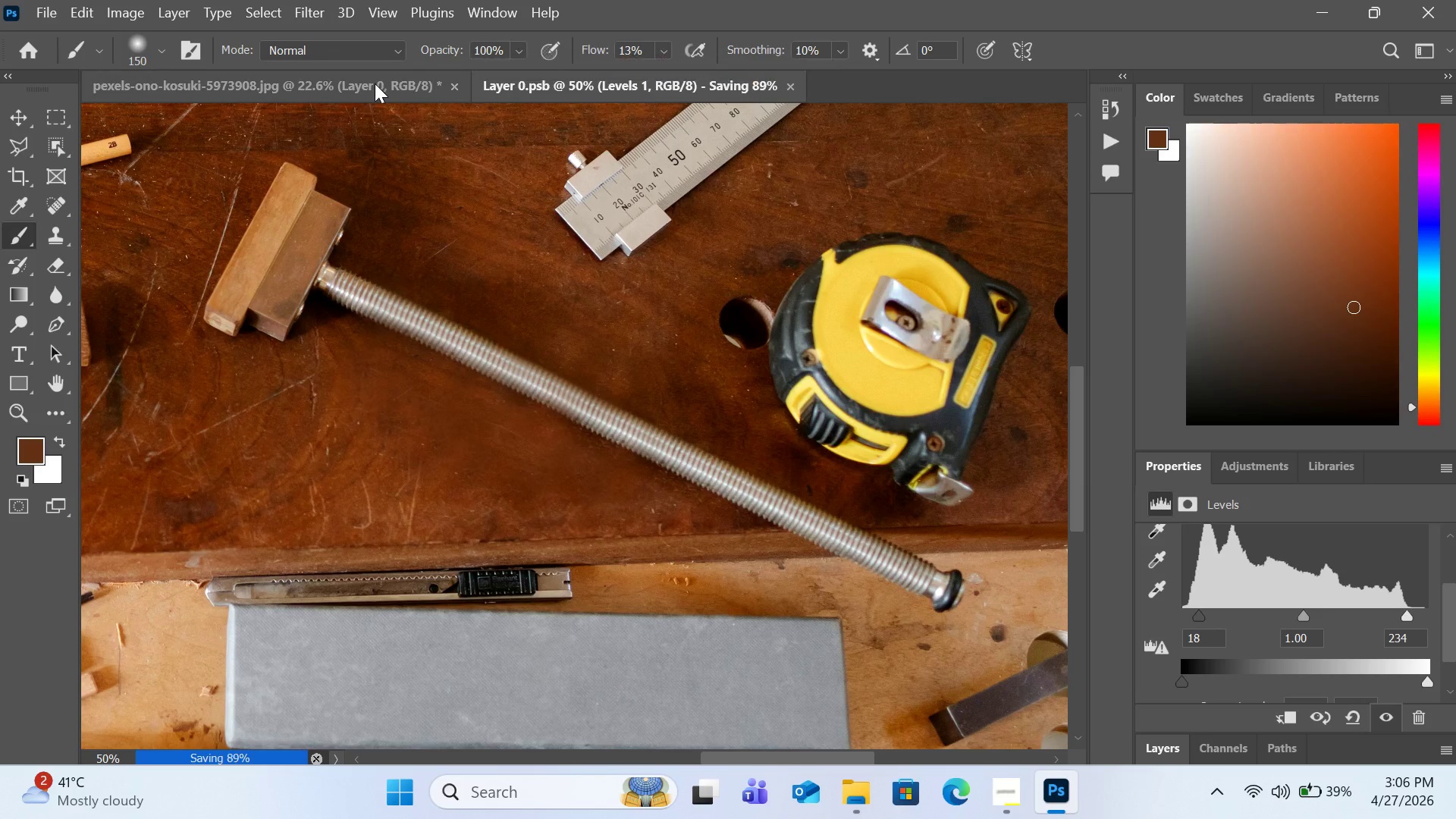 
left_click([375, 83])
 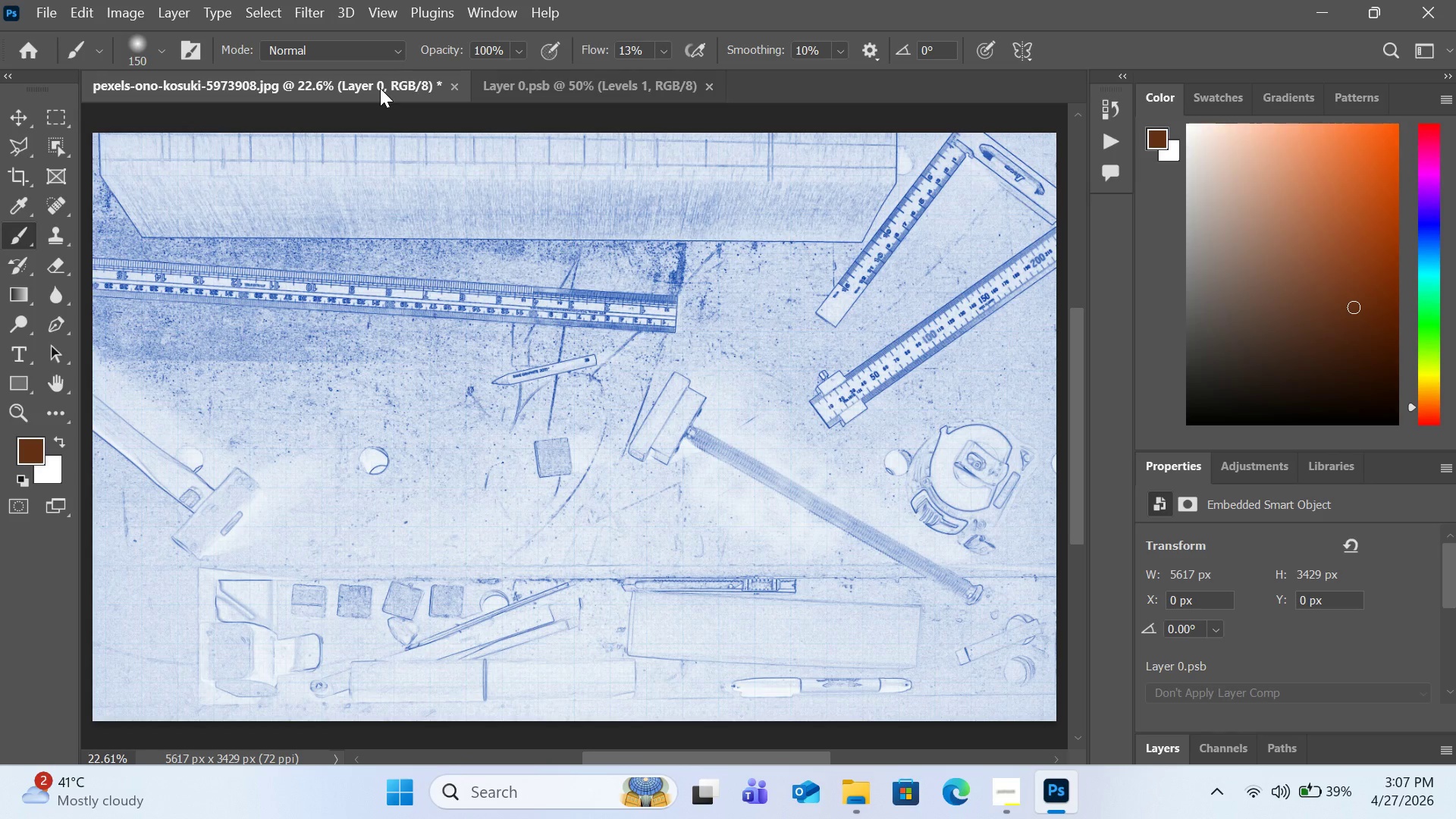 
wait(33.34)
 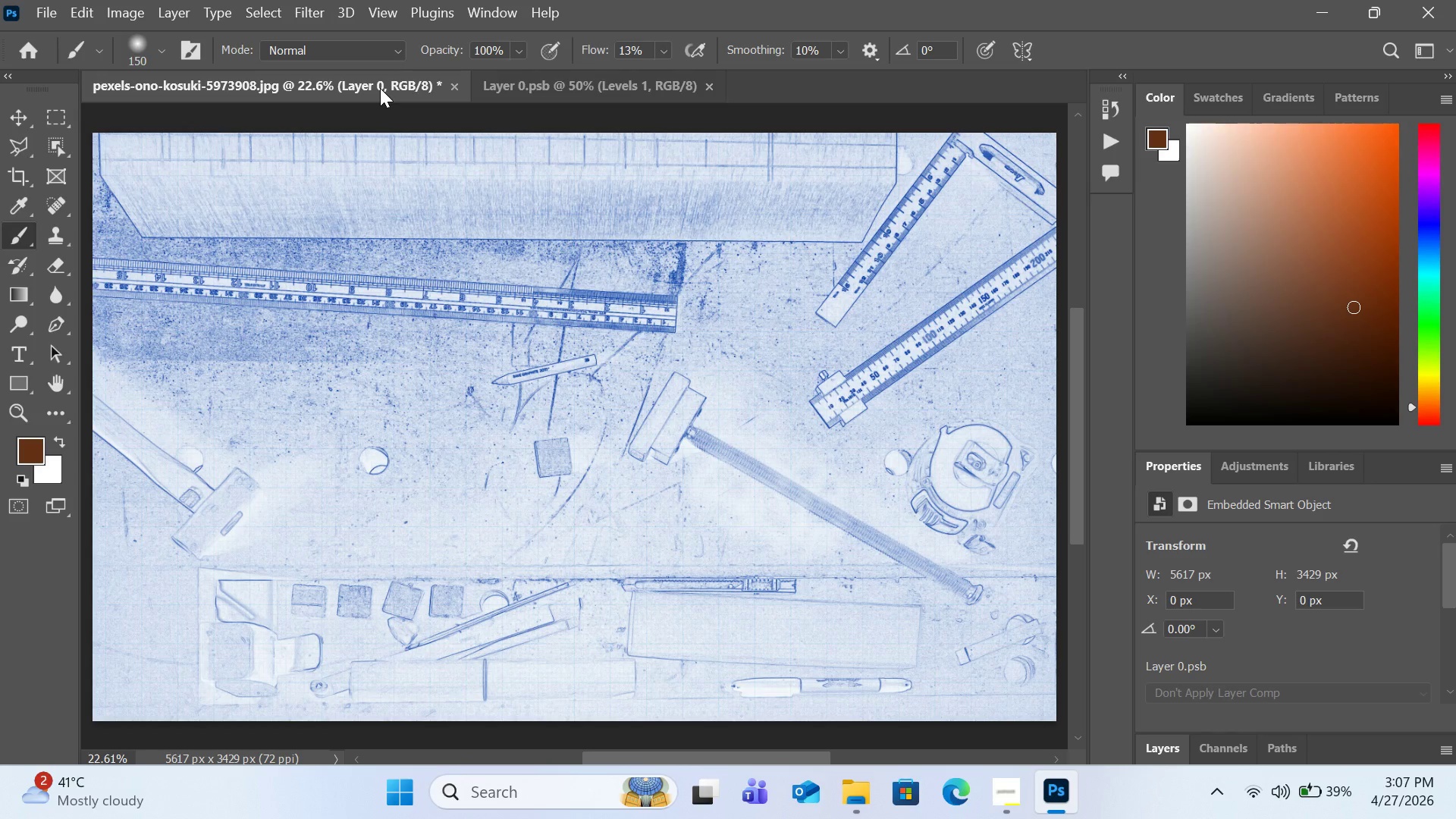 
left_click([652, 83])
 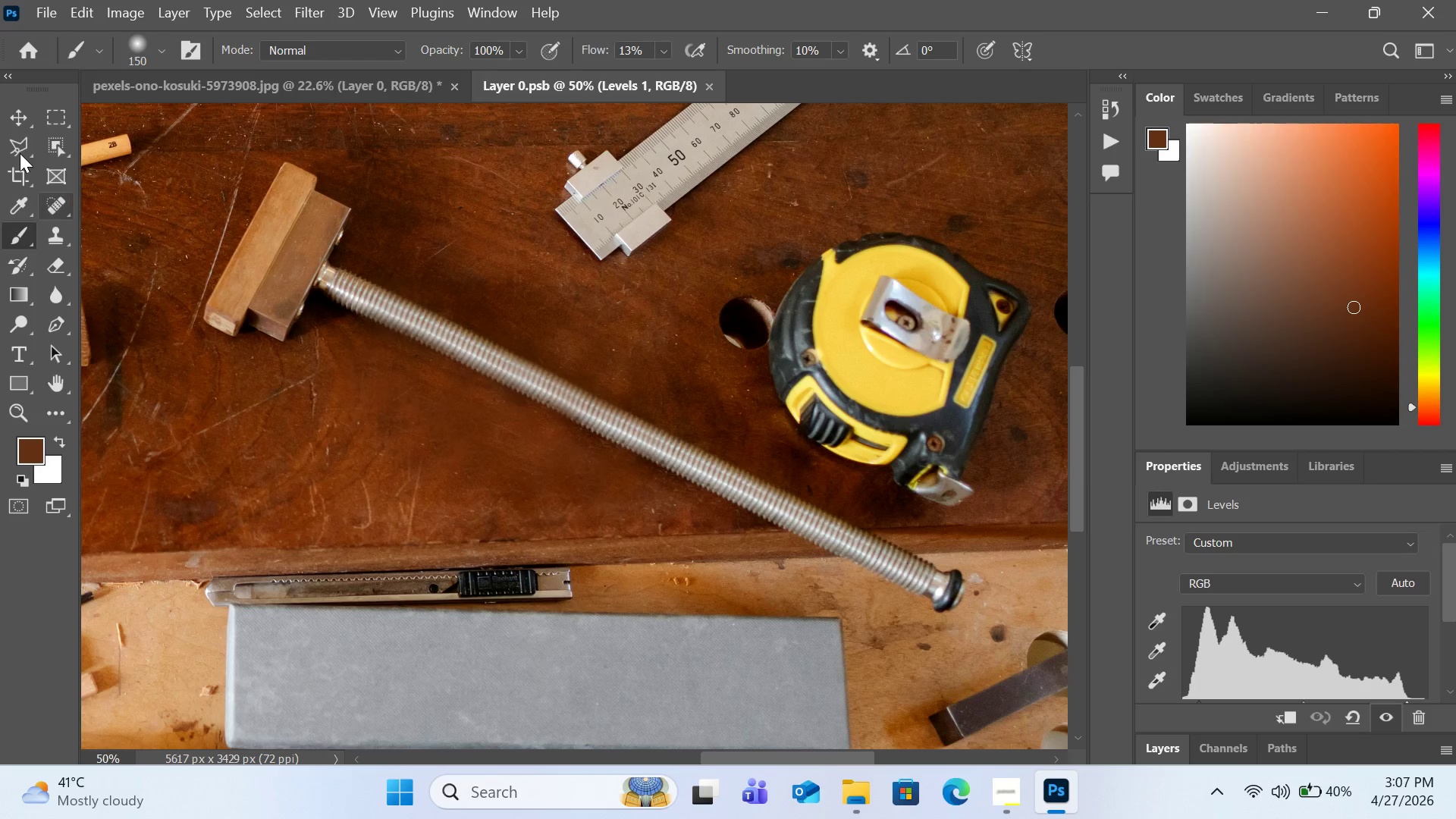 
wait(7.55)
 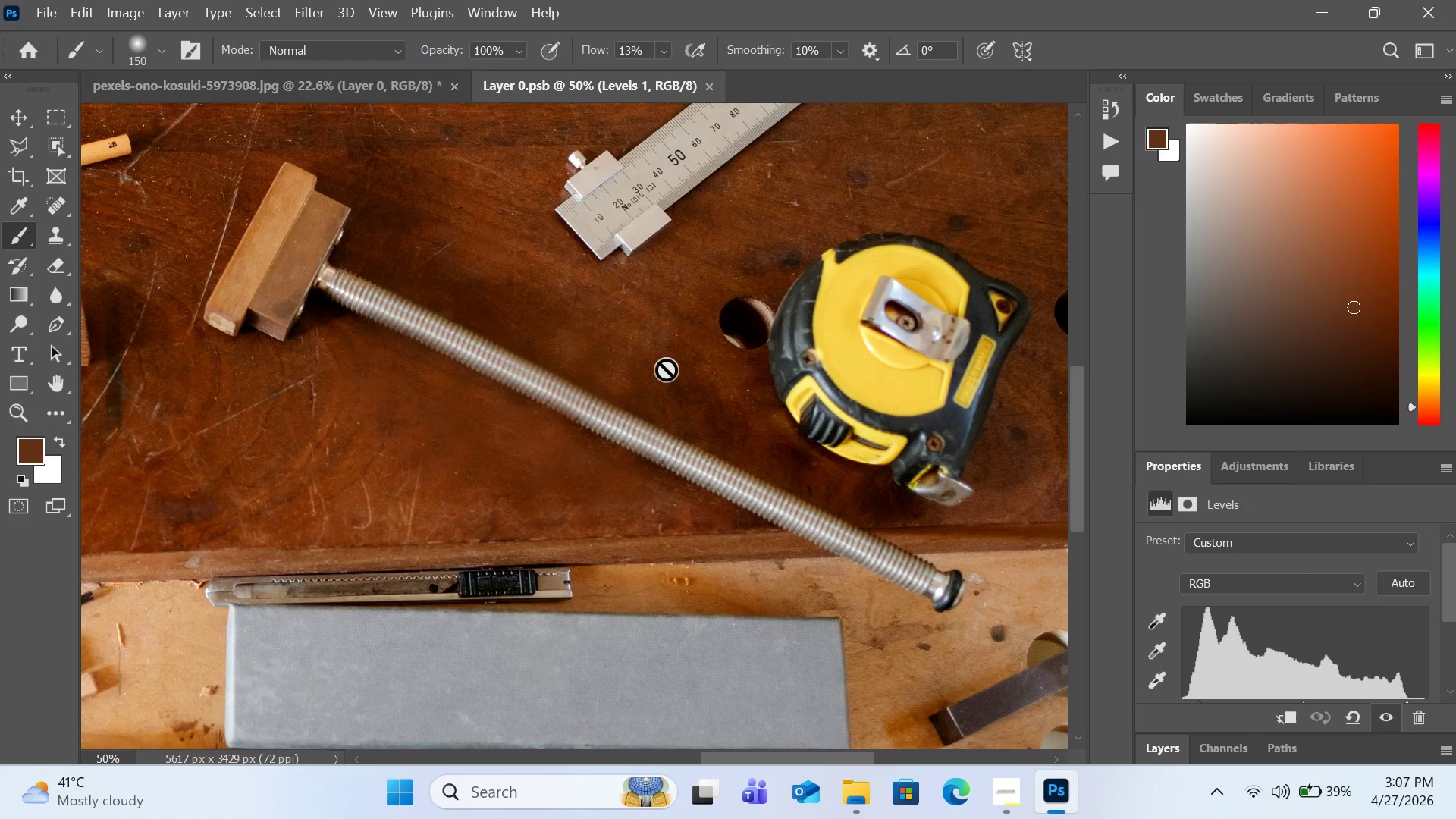 
left_click([20, 152])
 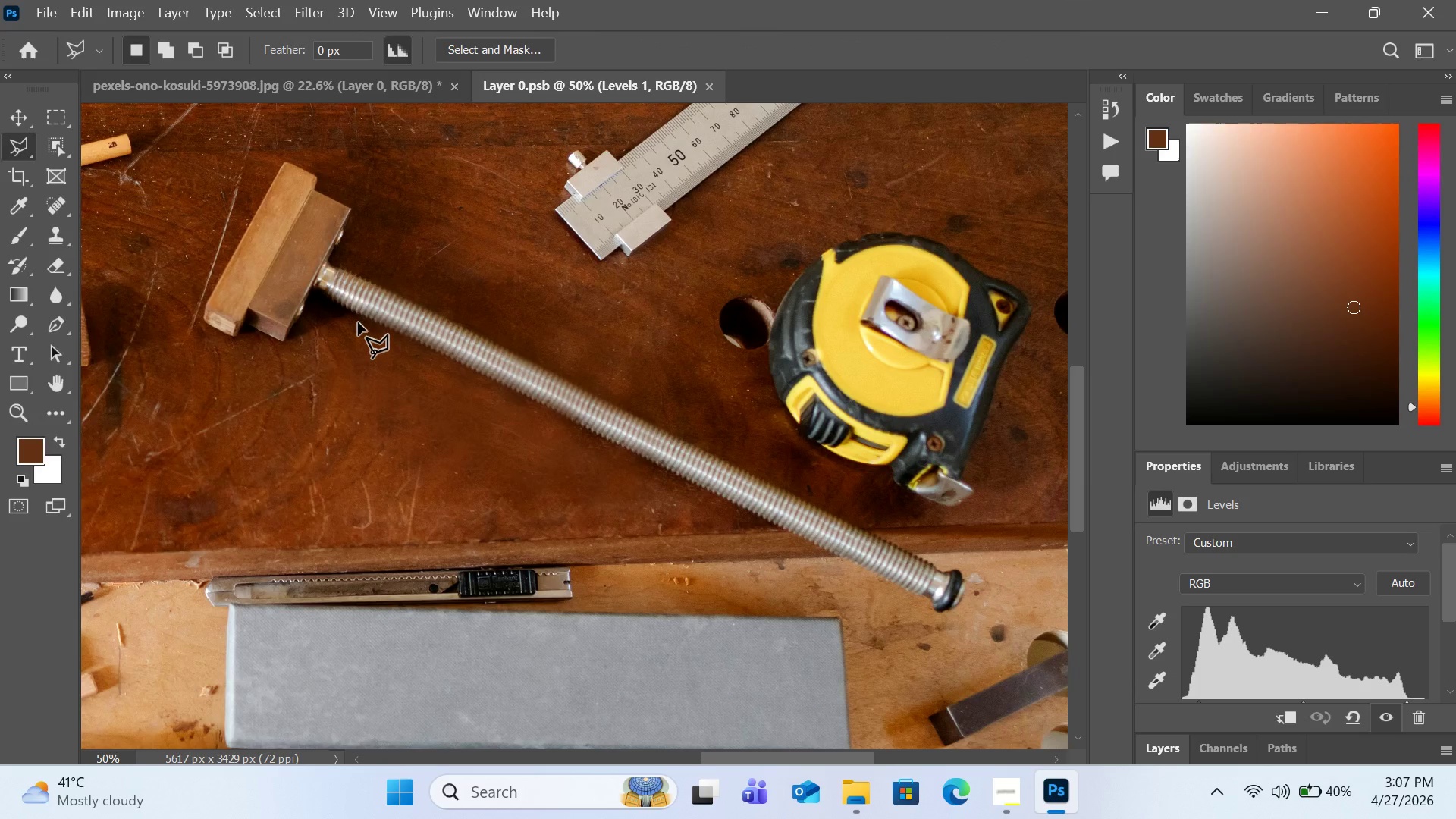 
left_click([358, 322])
 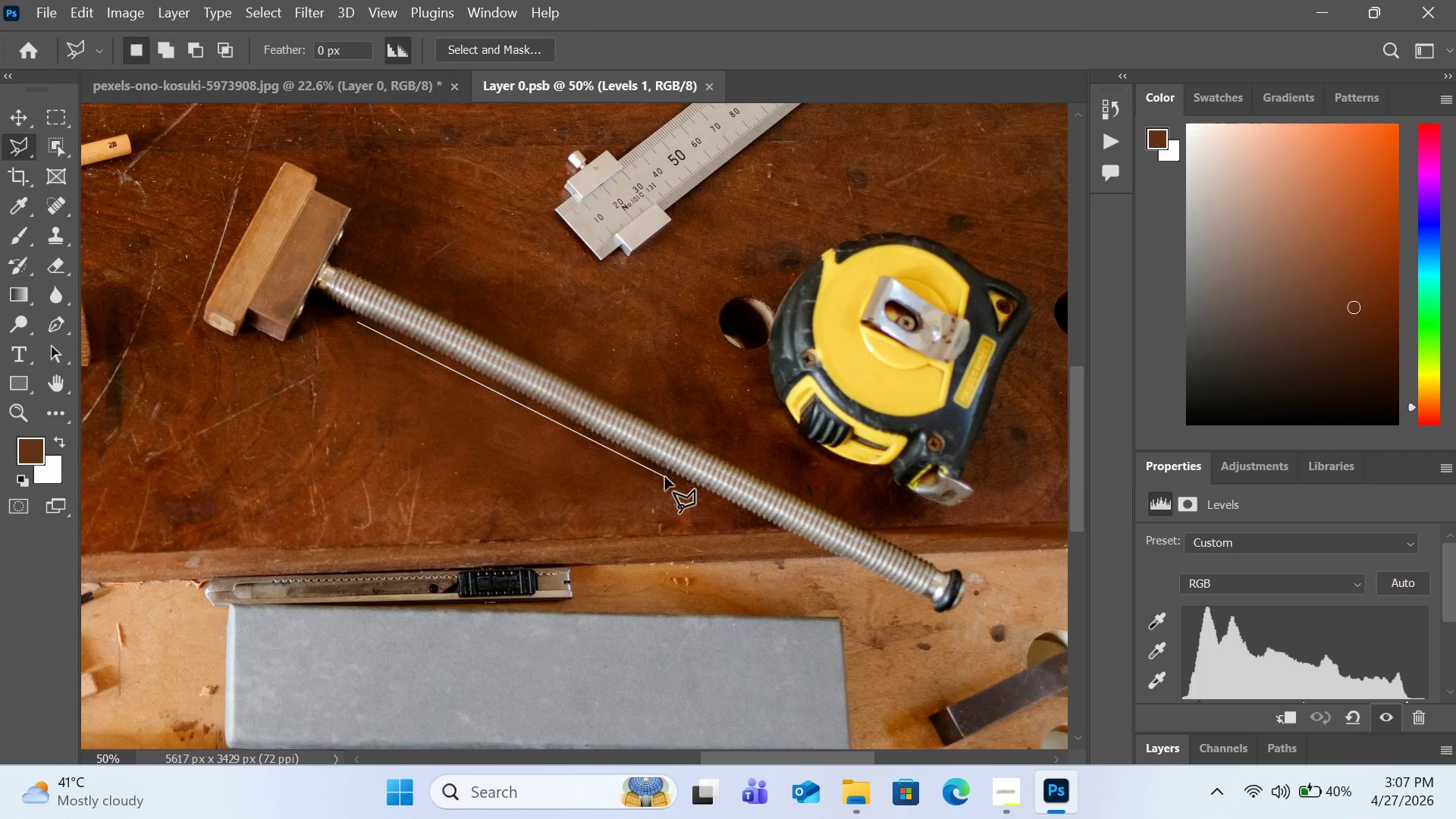 
left_click([665, 477])
 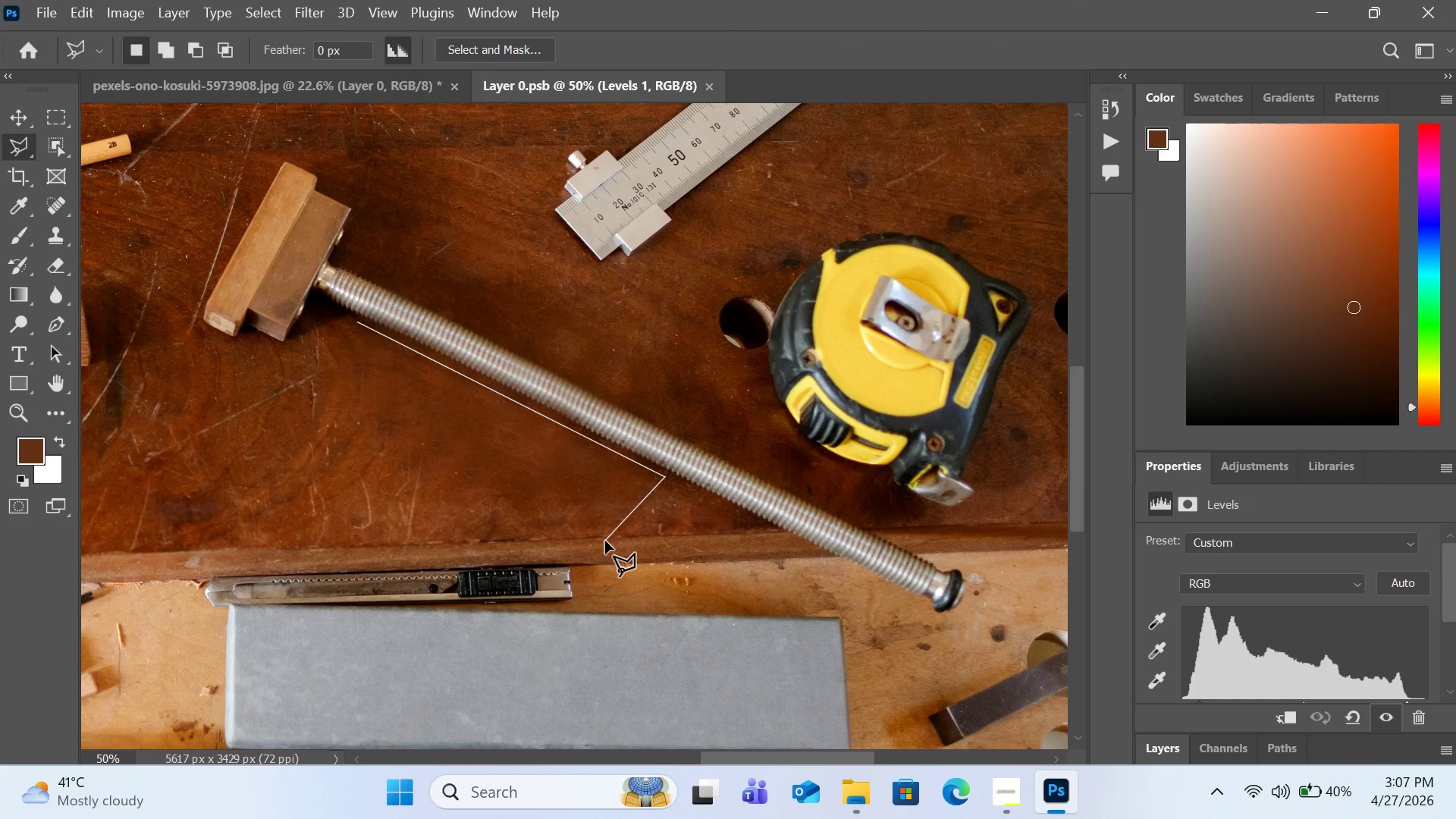 
left_click([605, 541])
 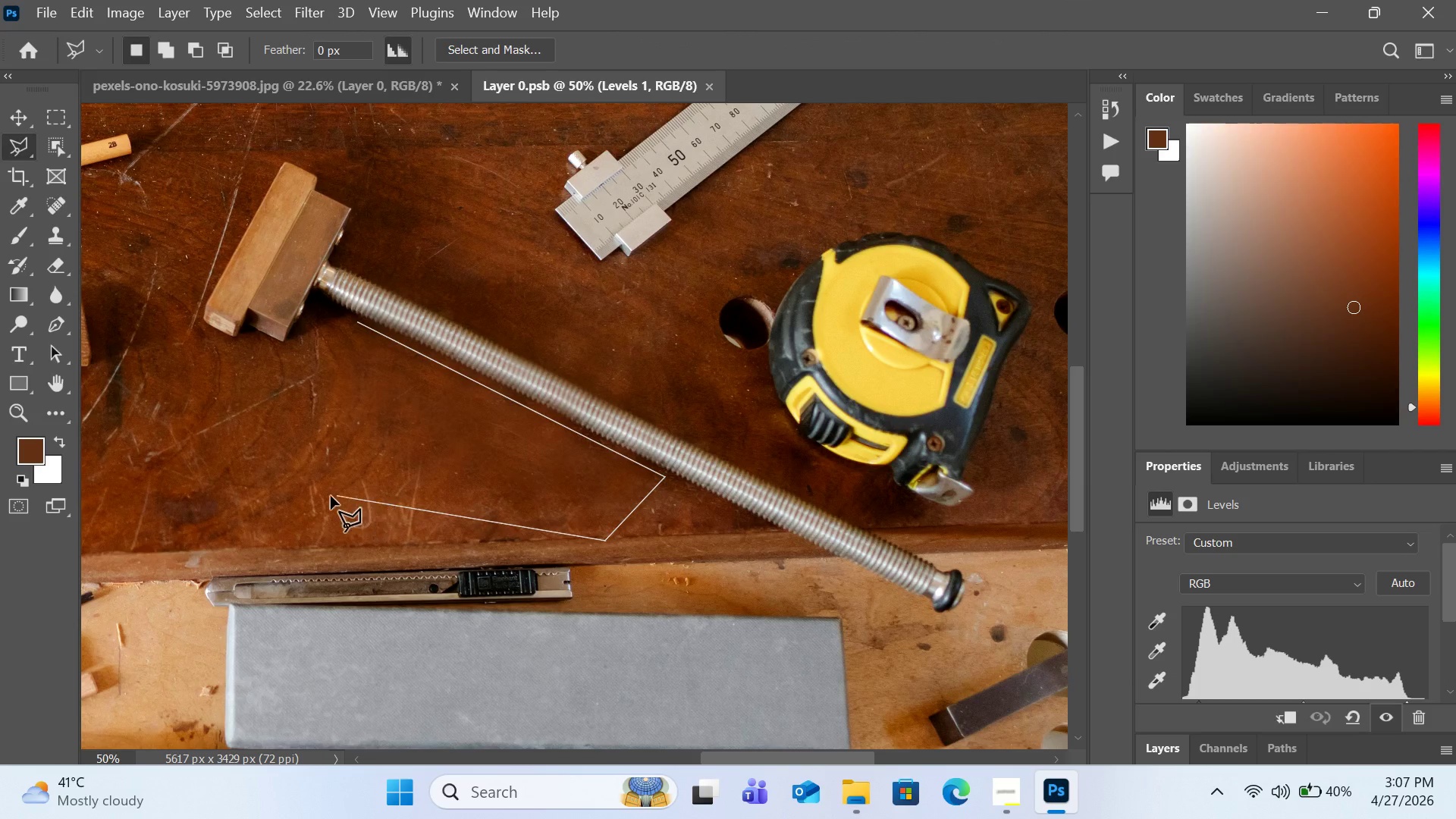 
left_click([331, 496])
 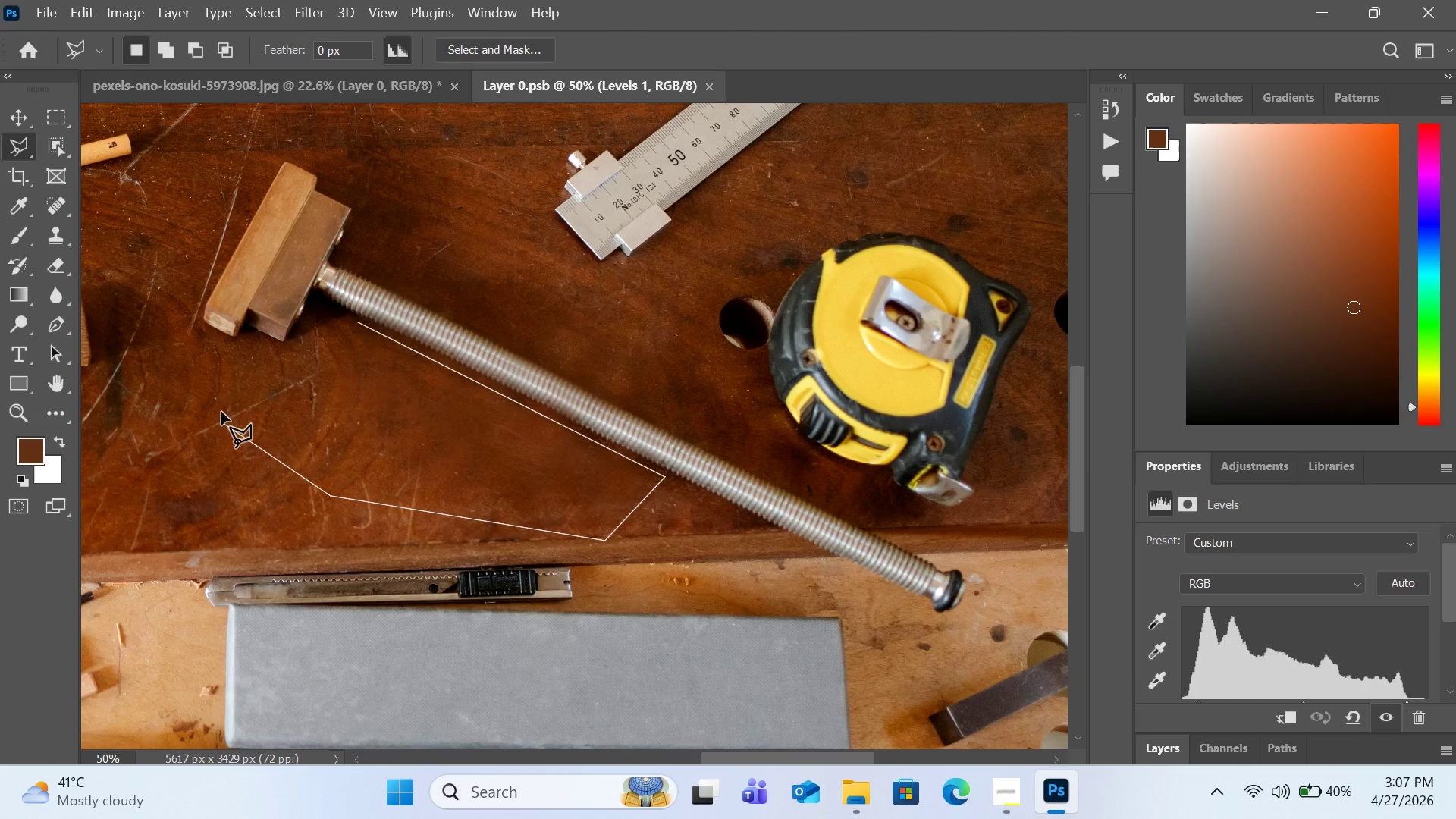 
left_click([221, 412])
 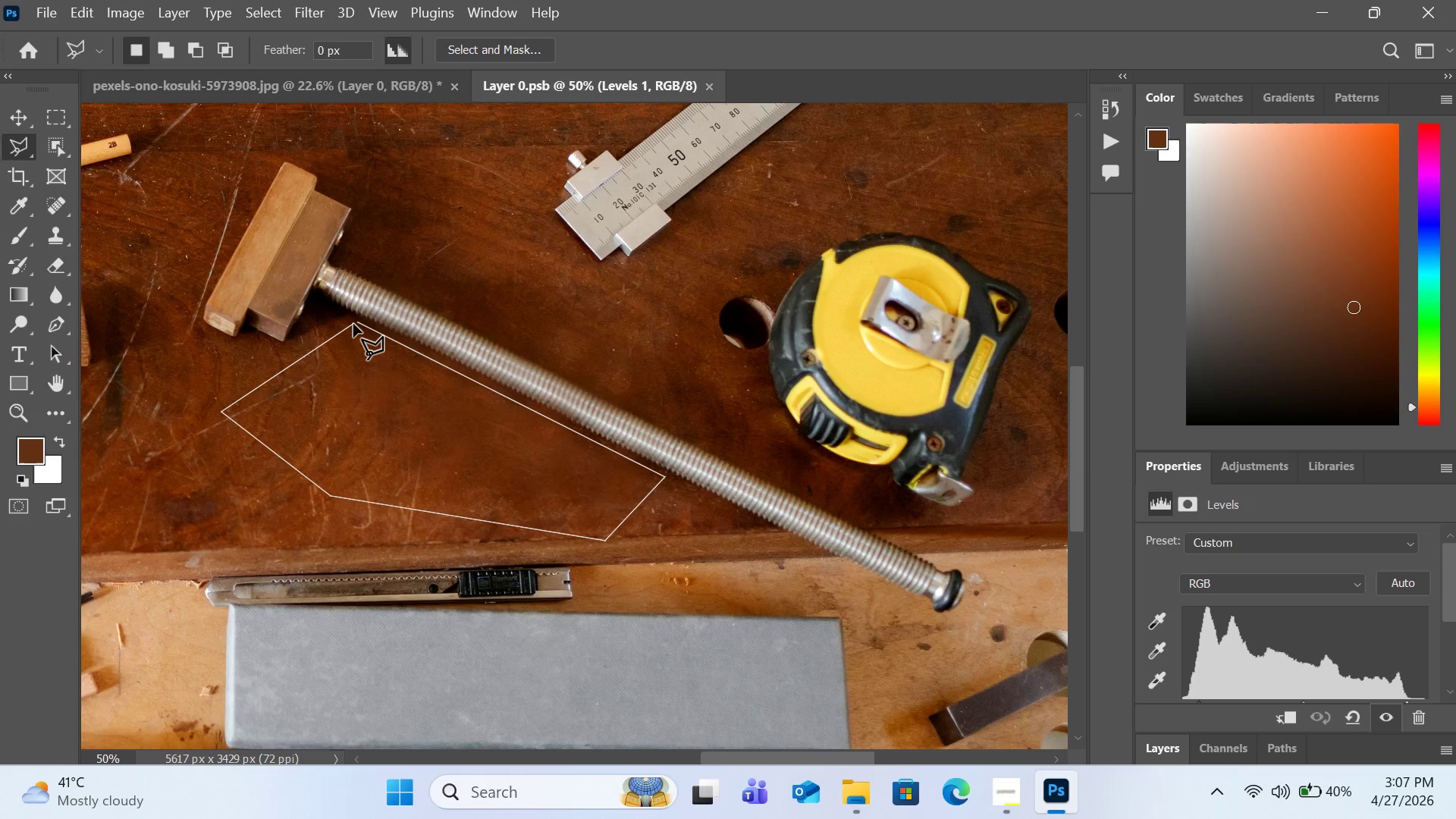 
left_click([353, 324])
 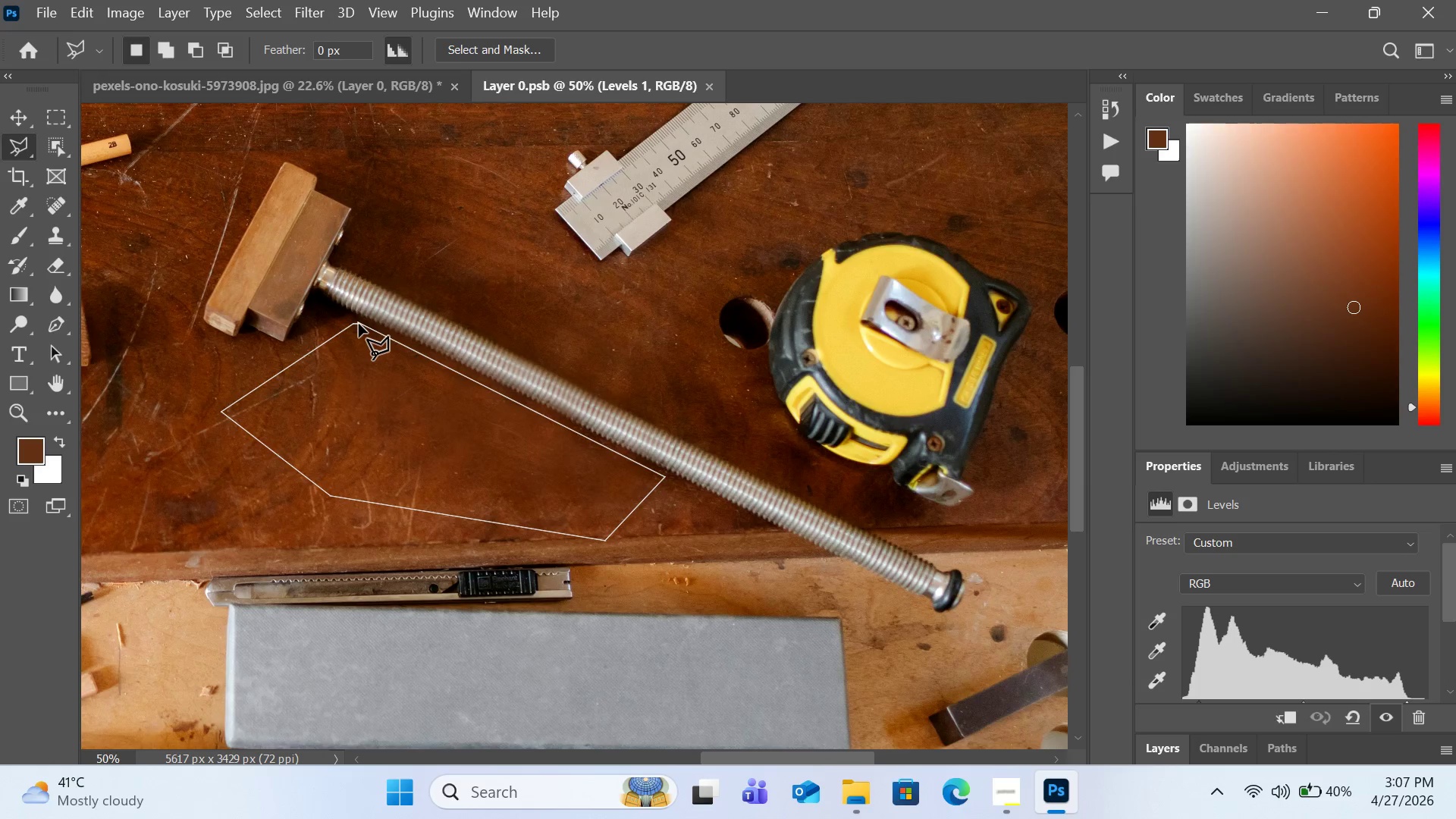 
double_click([359, 324])
 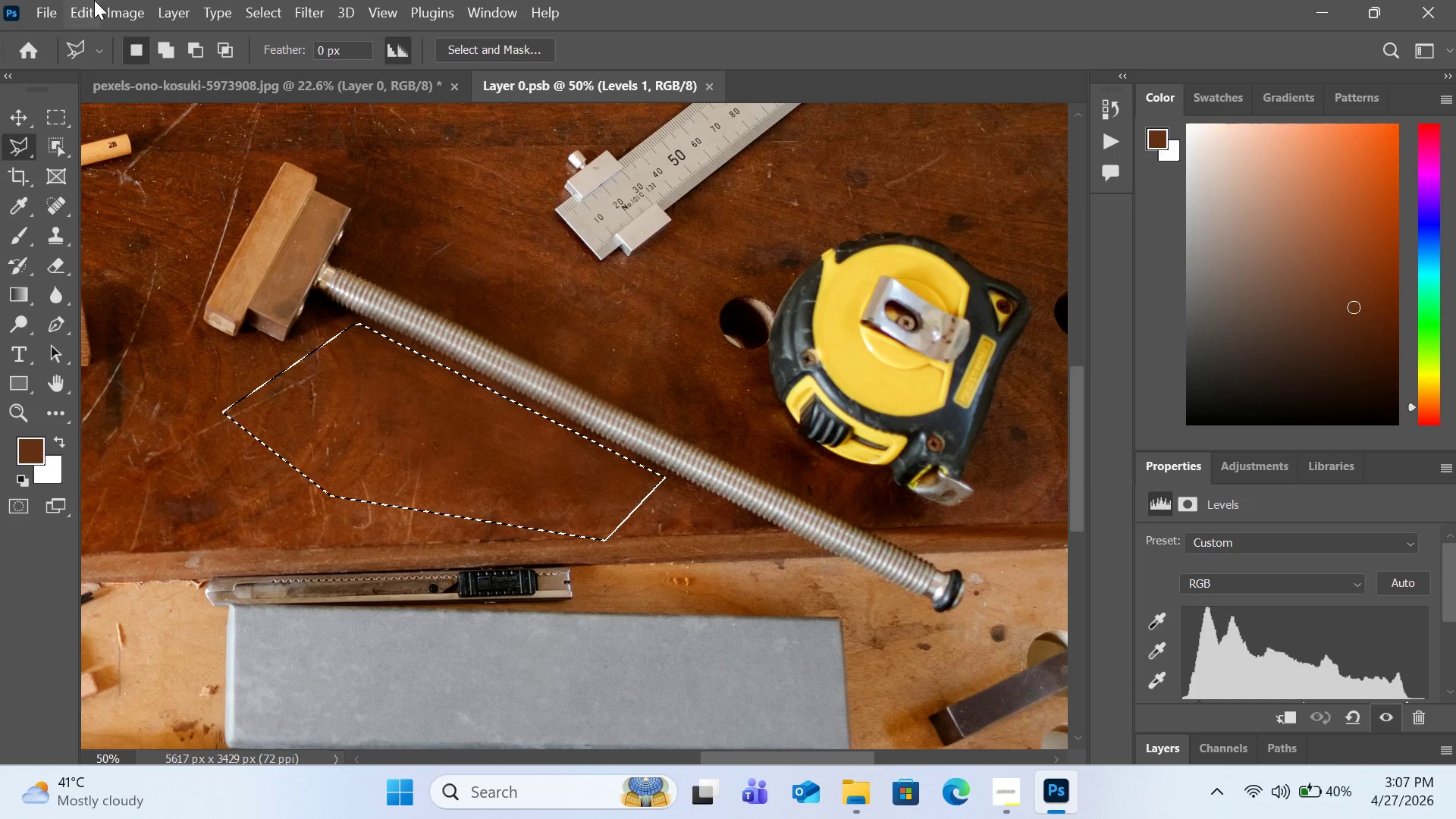 
left_click([92, 8])
 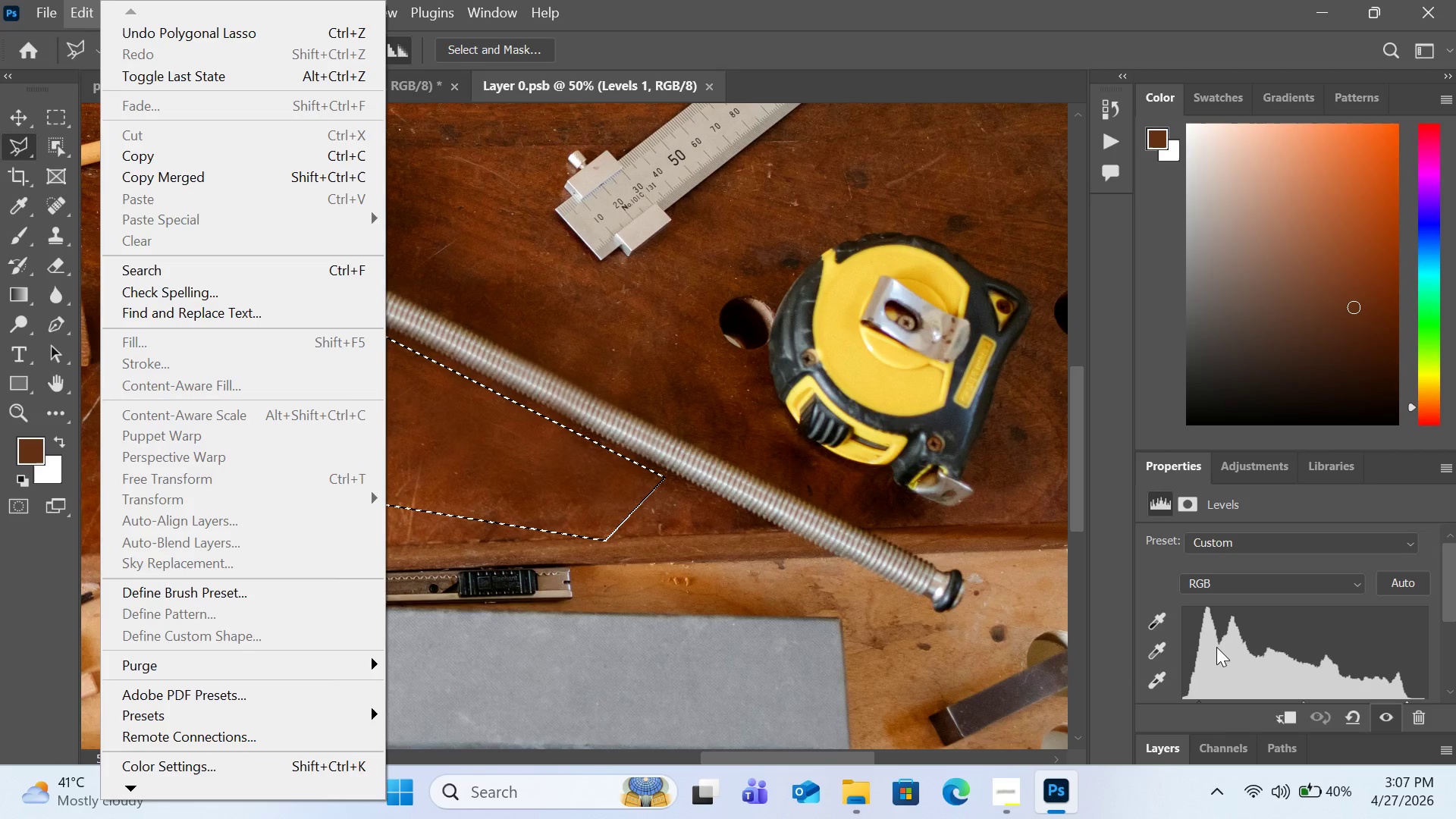 
left_click([1169, 745])
 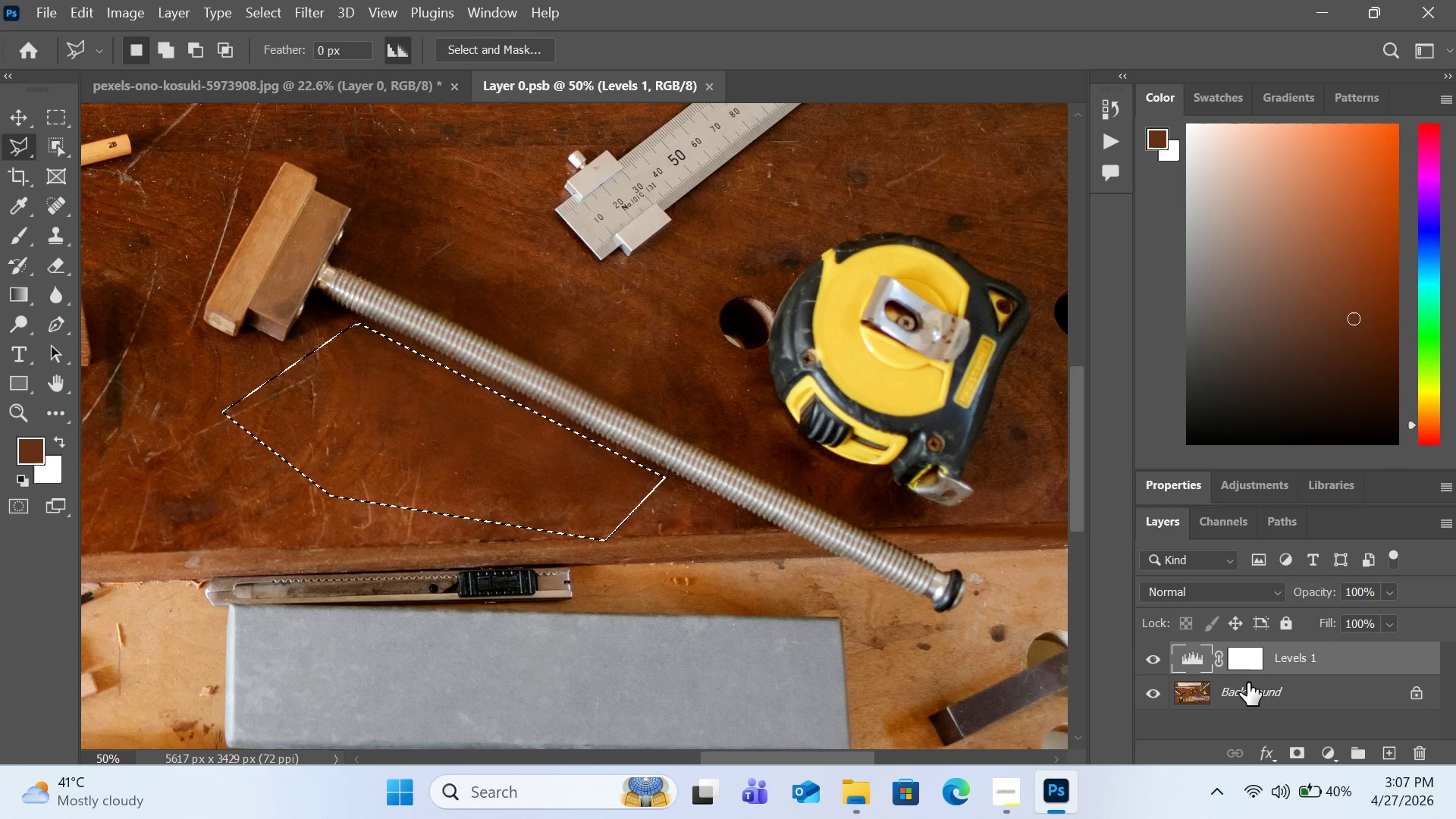 
left_click([1247, 685])
 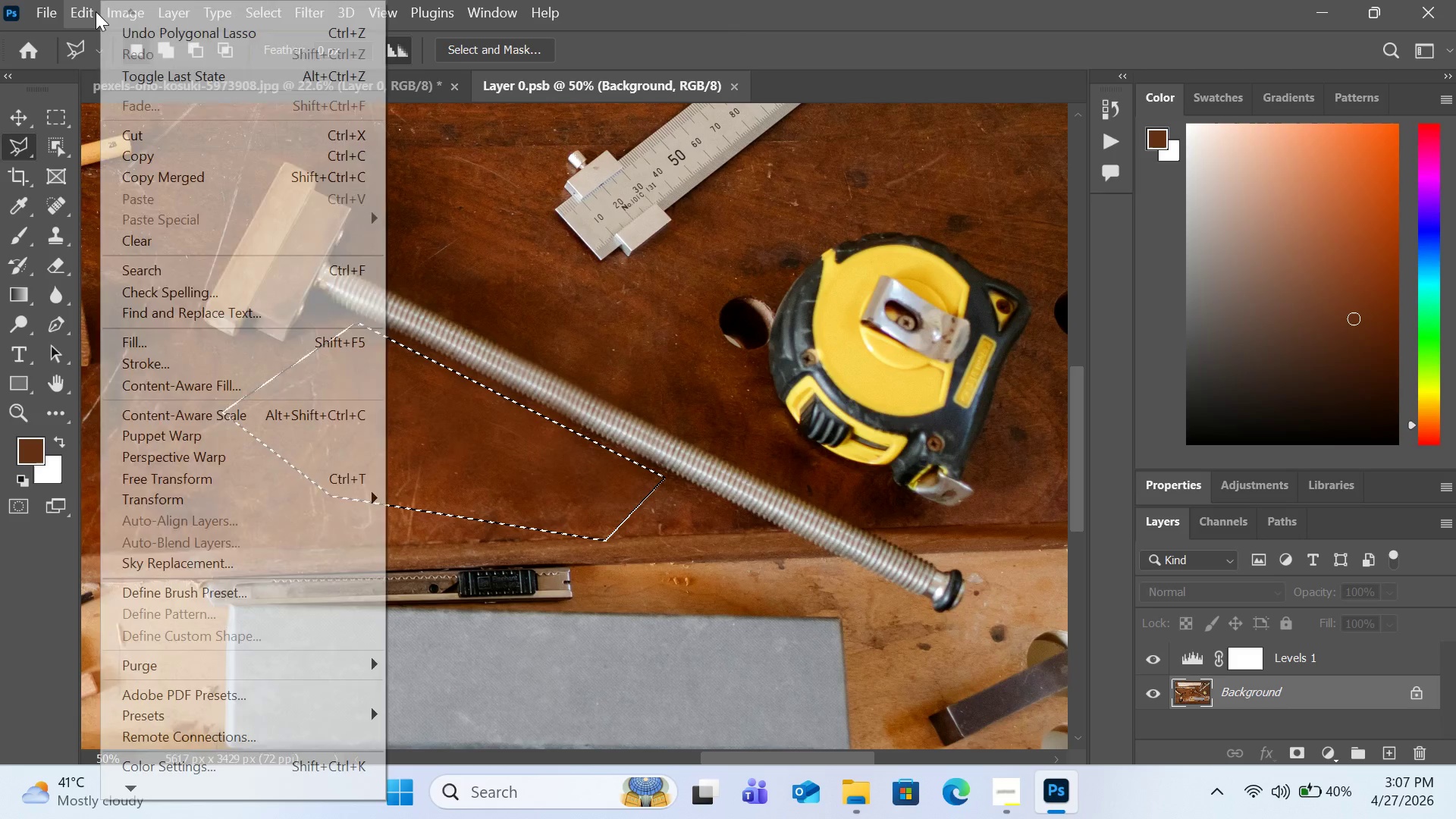 
mouse_move([204, 352])
 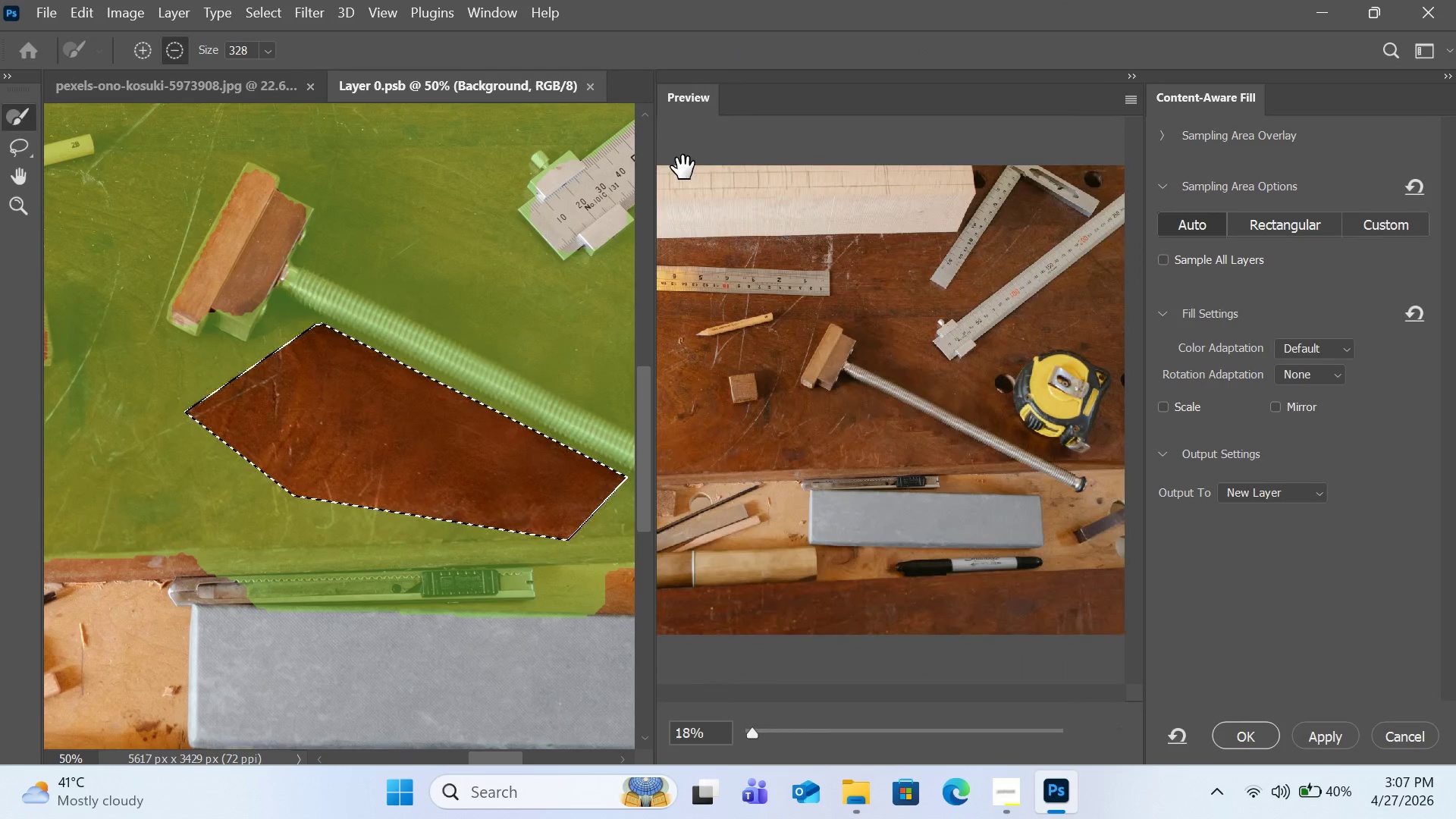 
wait(11.75)
 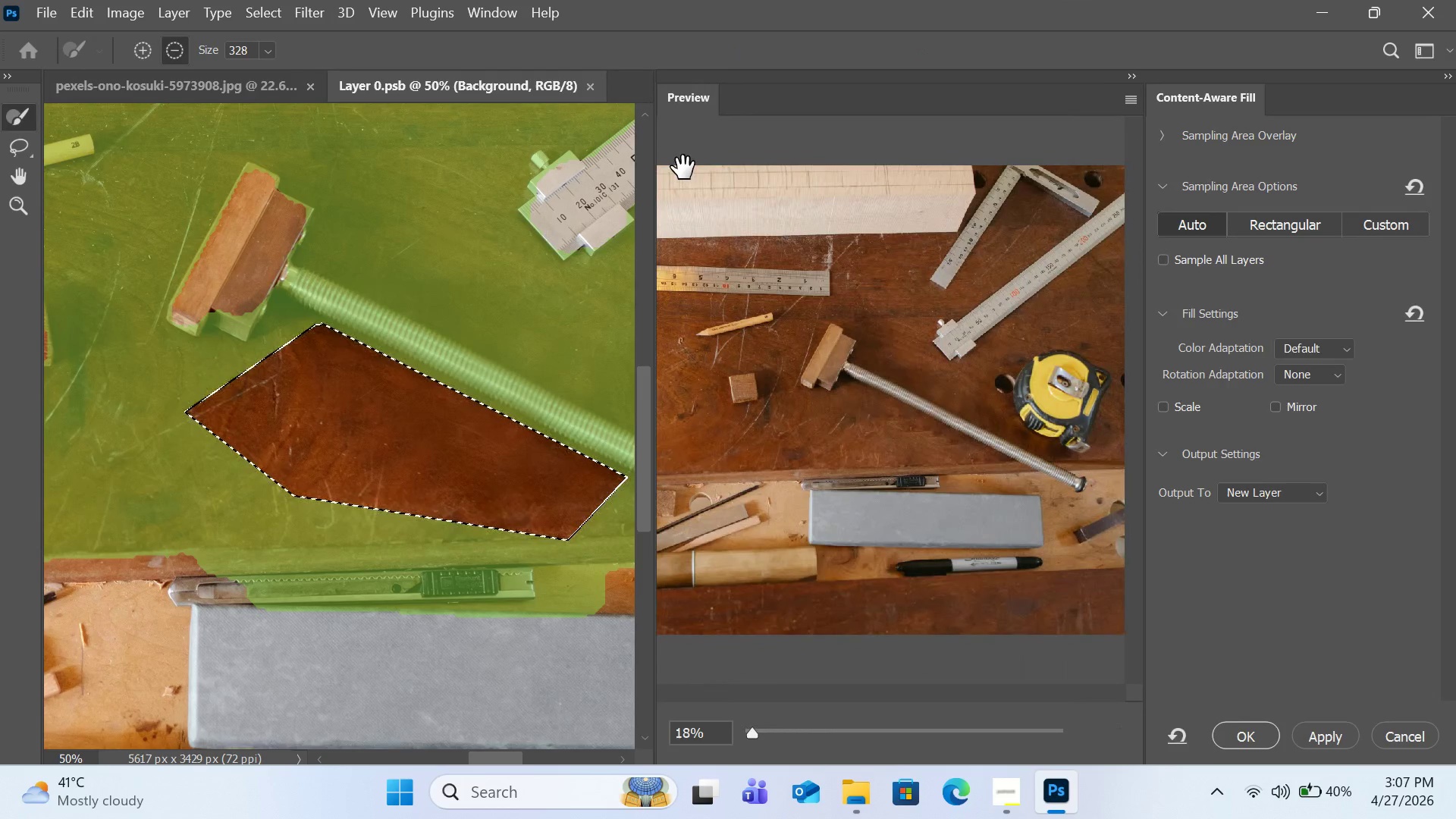 
left_click([1275, 221])
 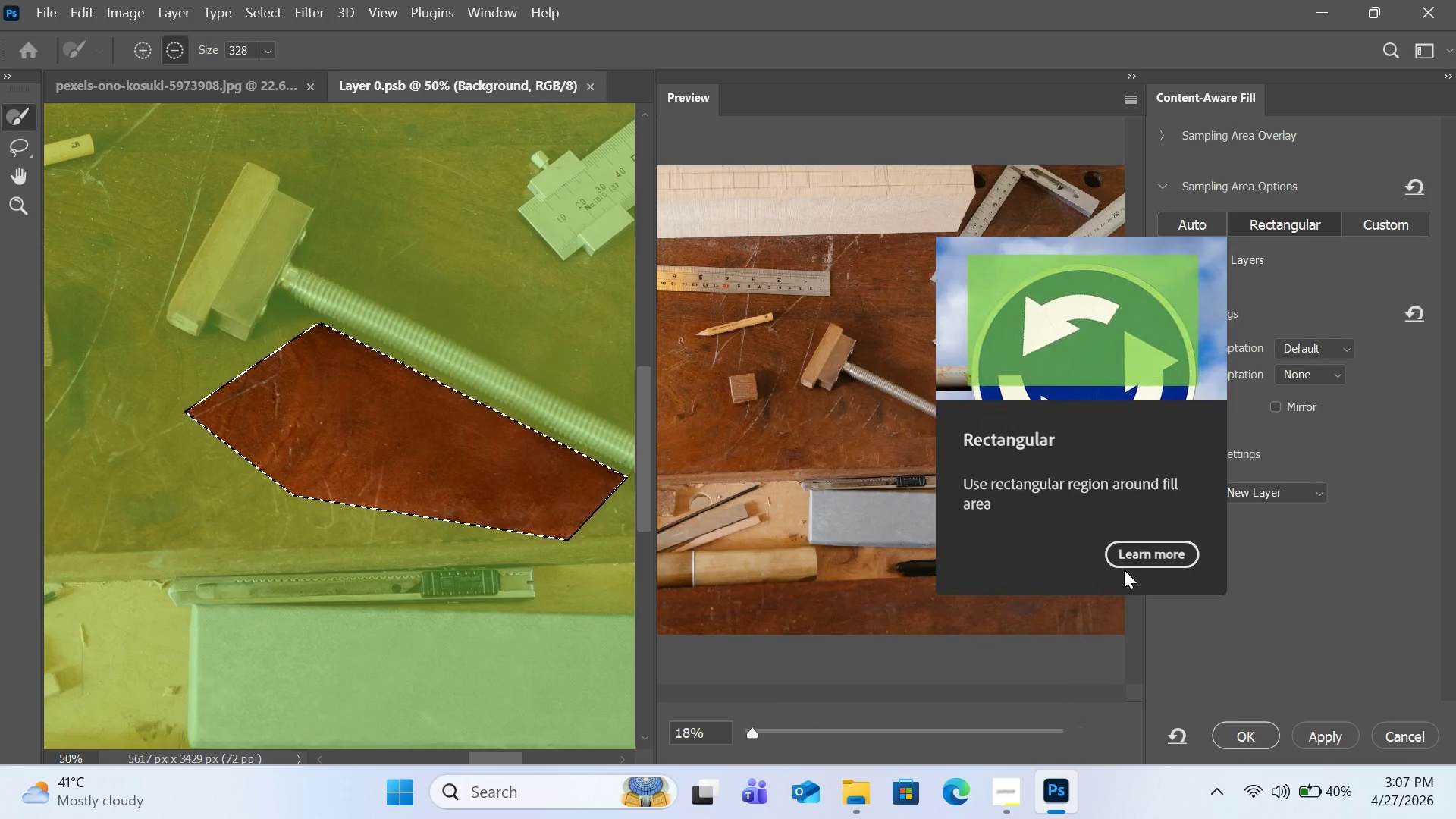 
key(Escape)
 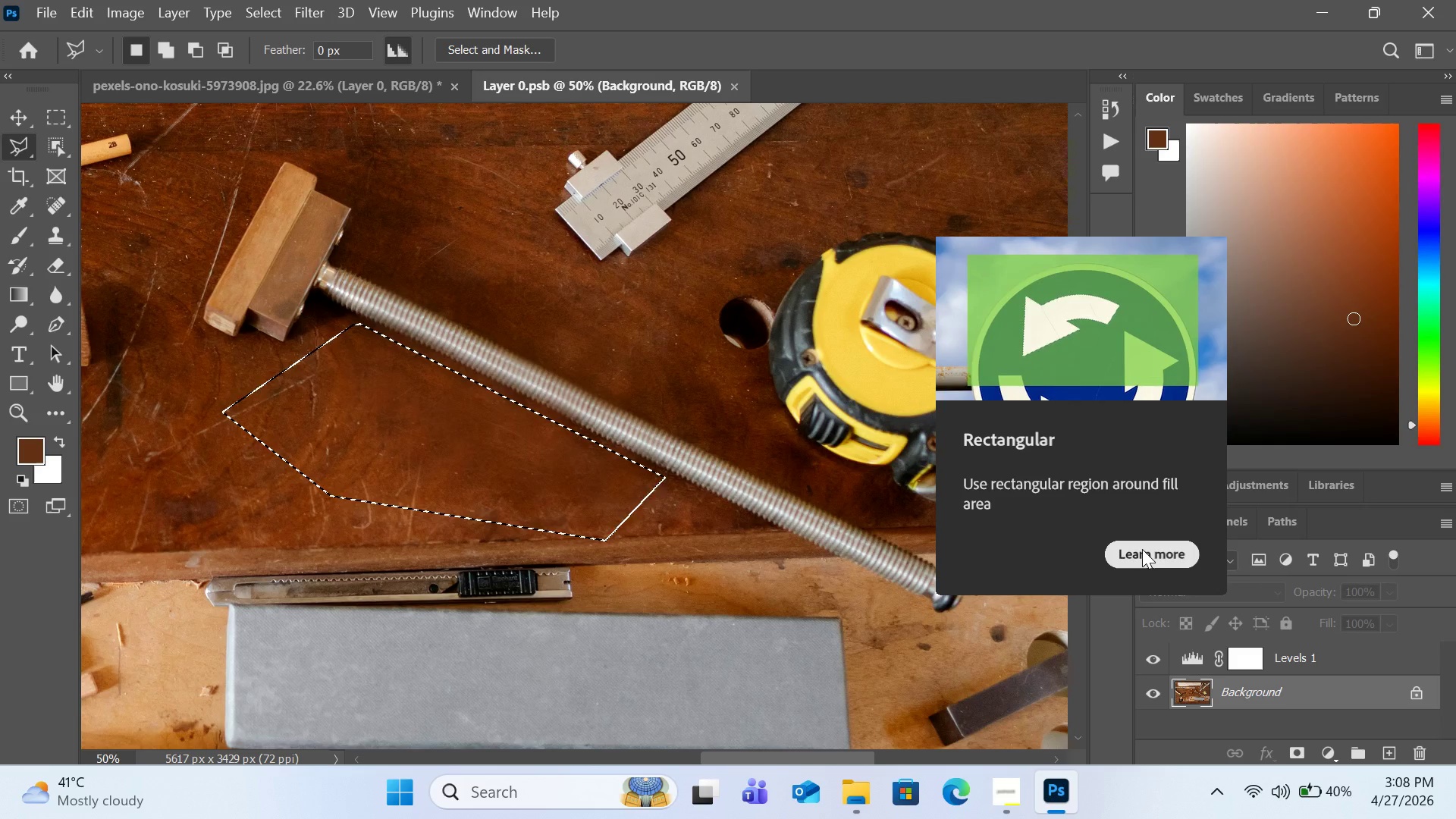 
left_click([1142, 549])
 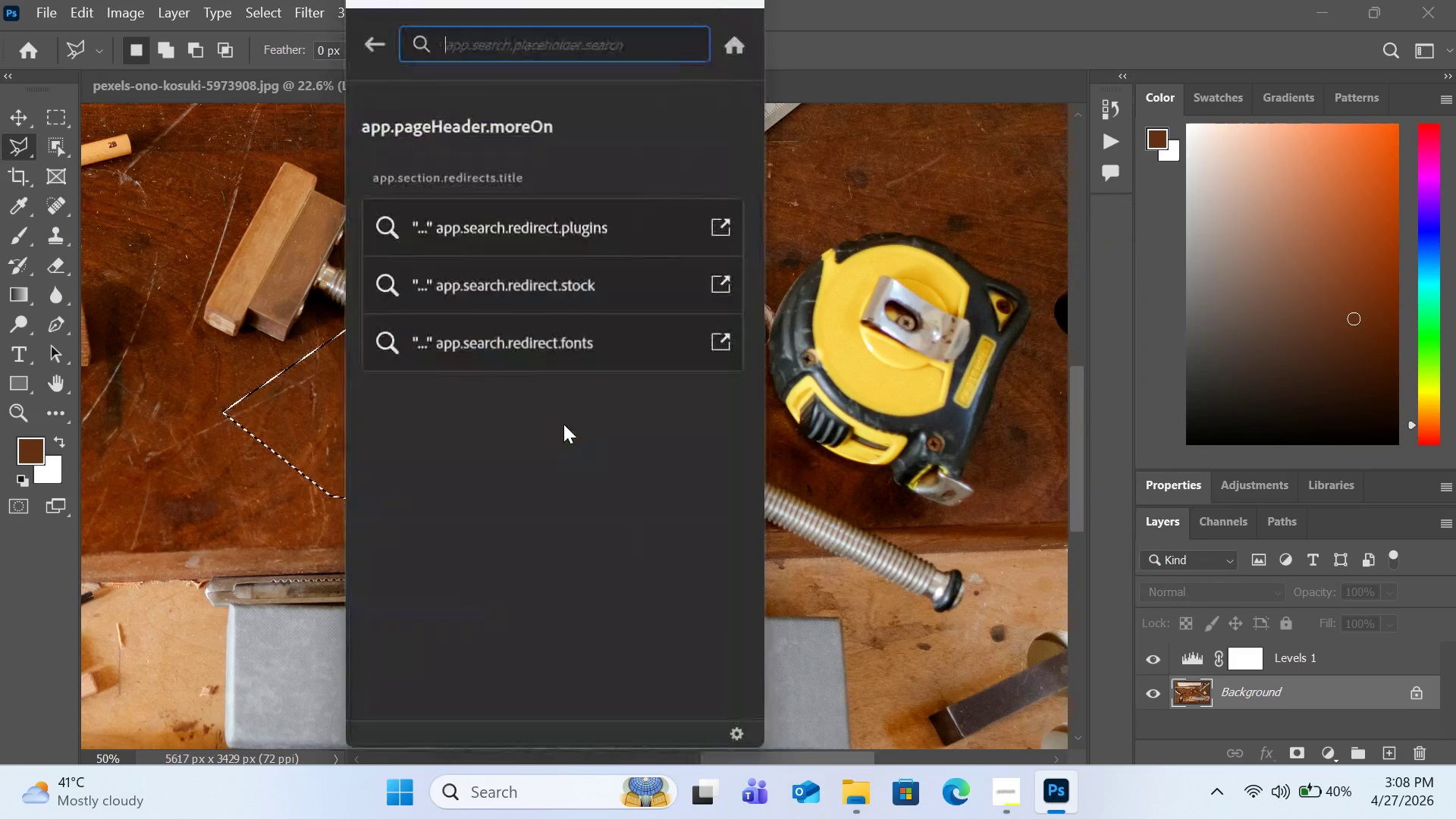 
key(Escape)
 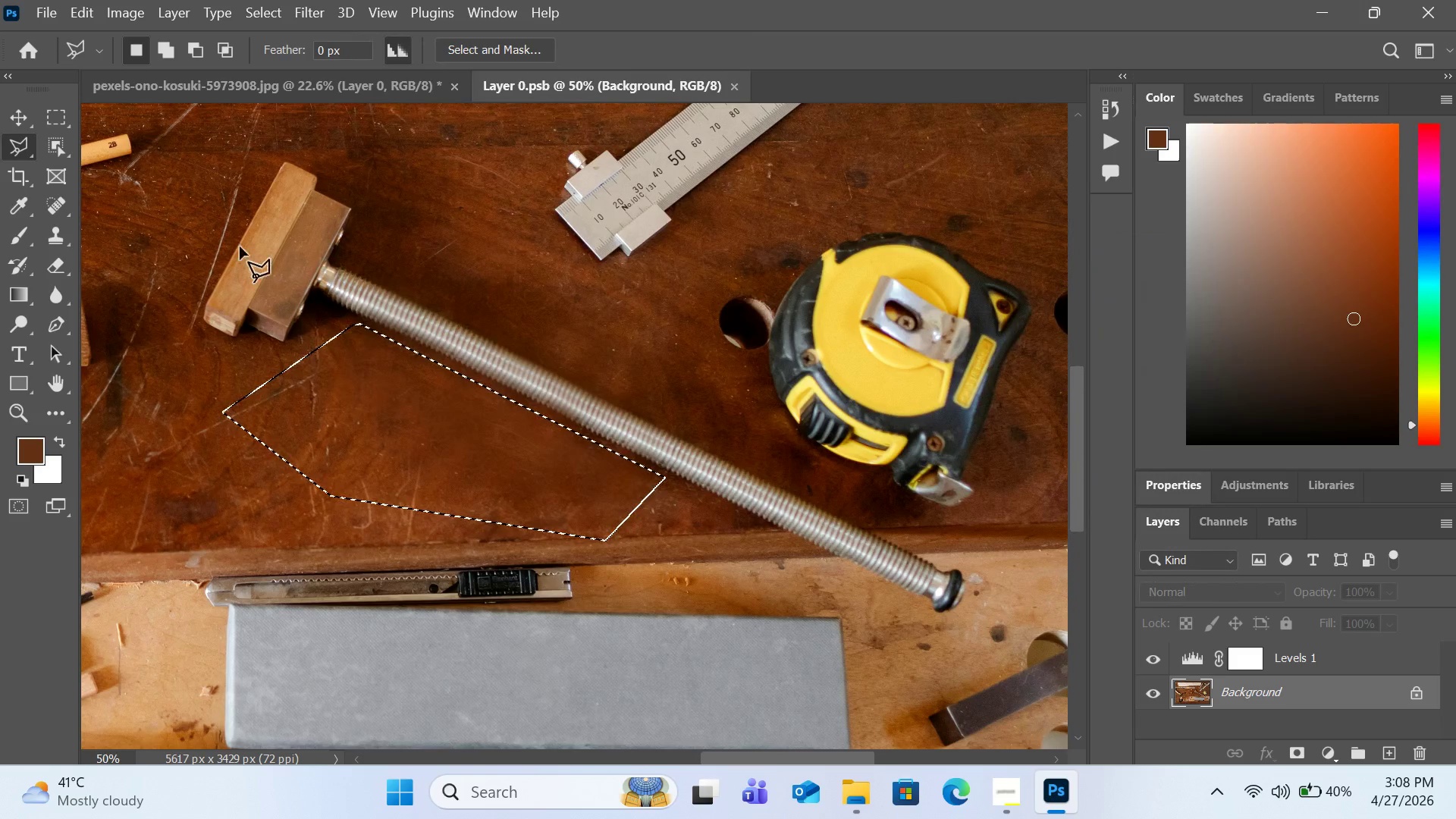 
left_click([86, 18])
 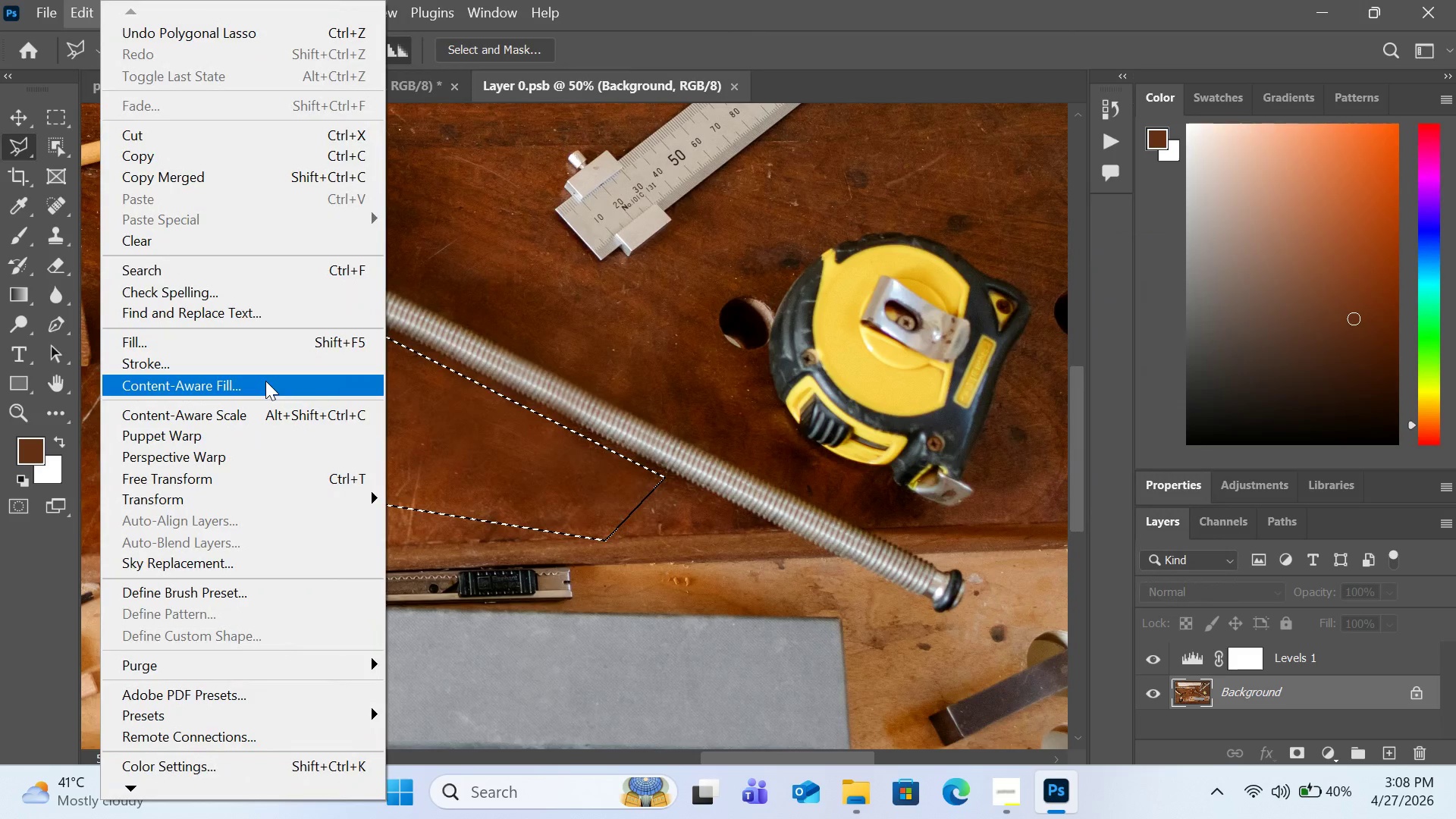 
left_click([265, 380])
 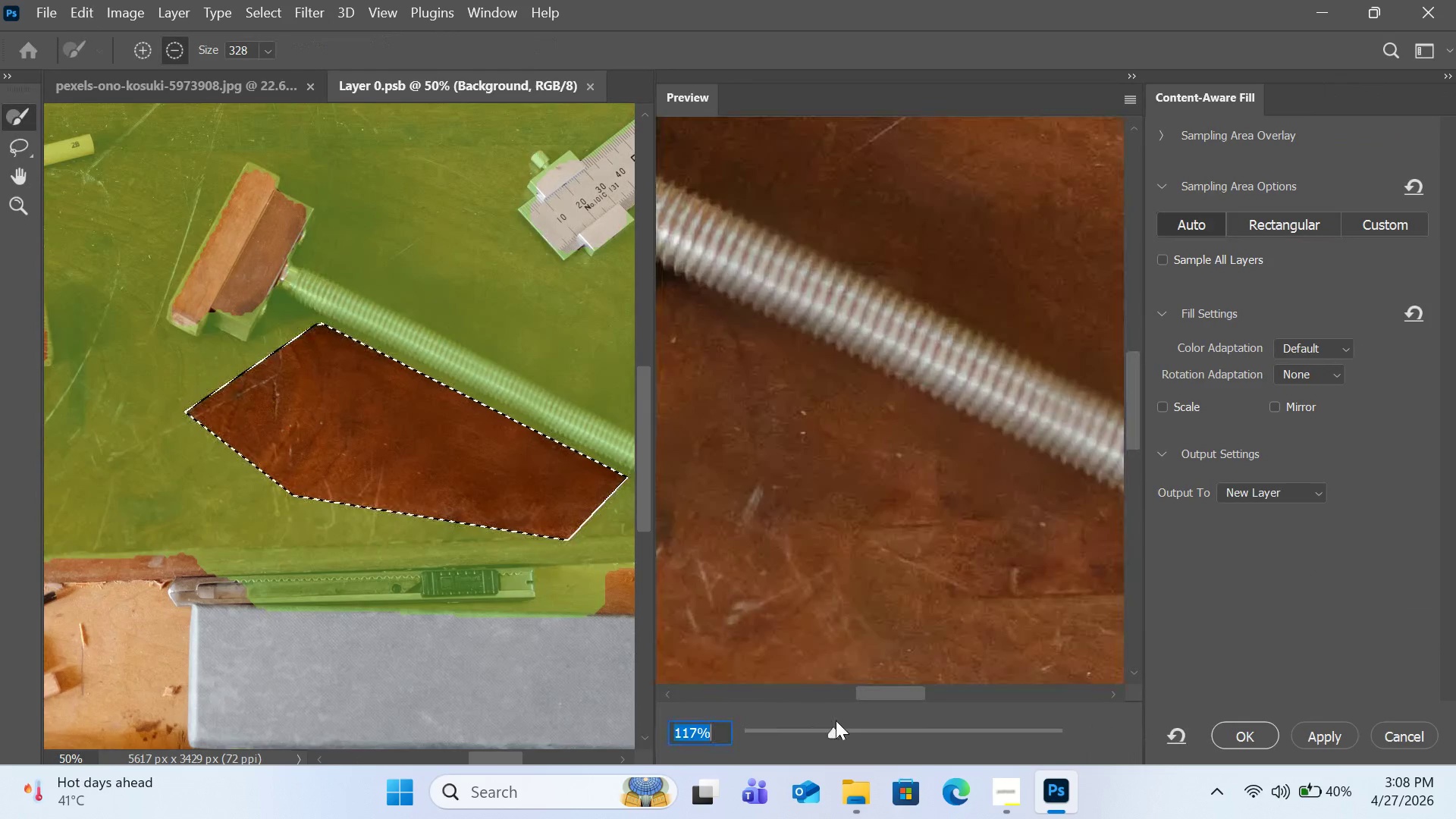 
wait(7.53)
 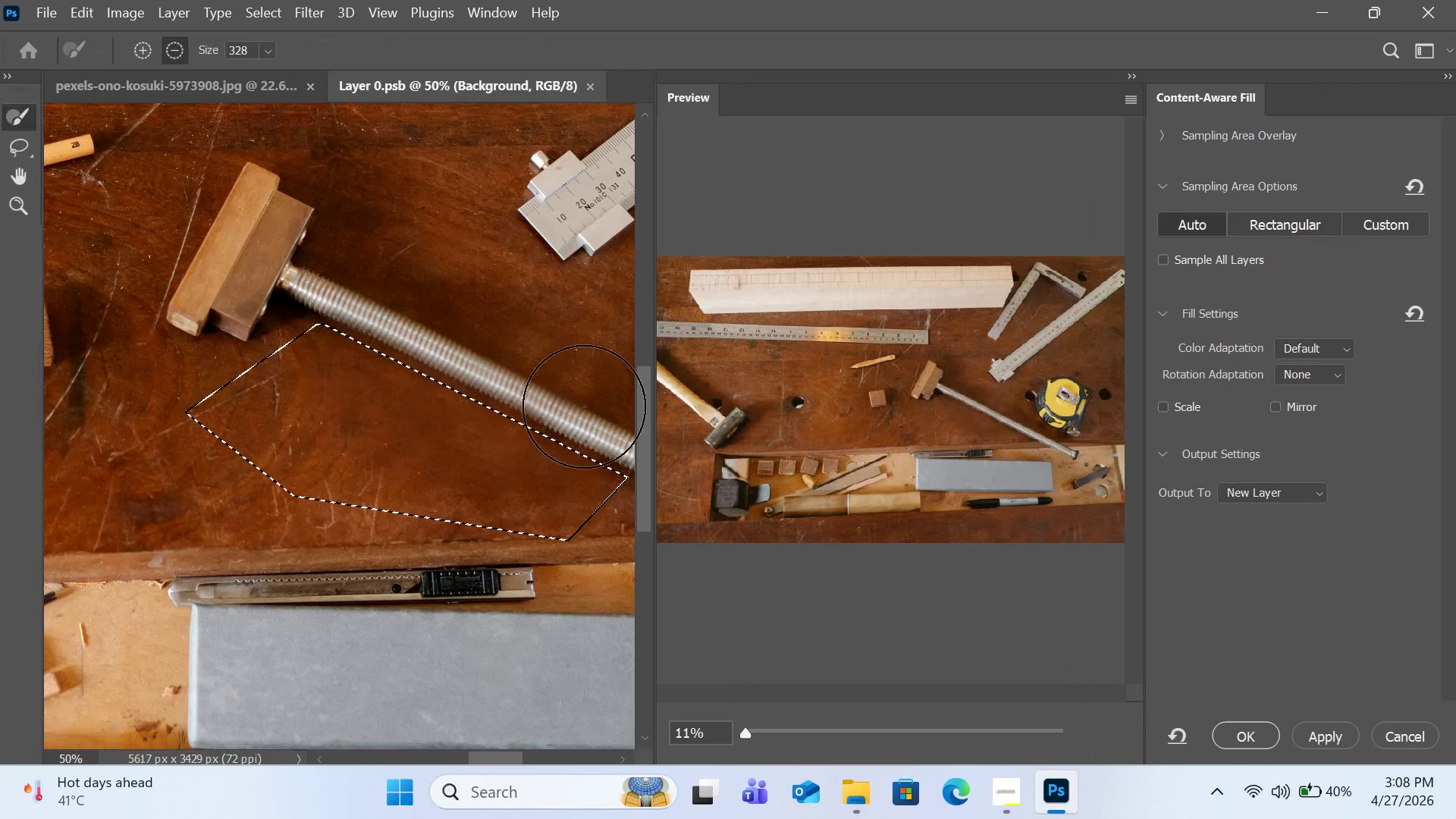 
left_click_drag(start_coordinate=[817, 732], to_coordinate=[780, 736])
 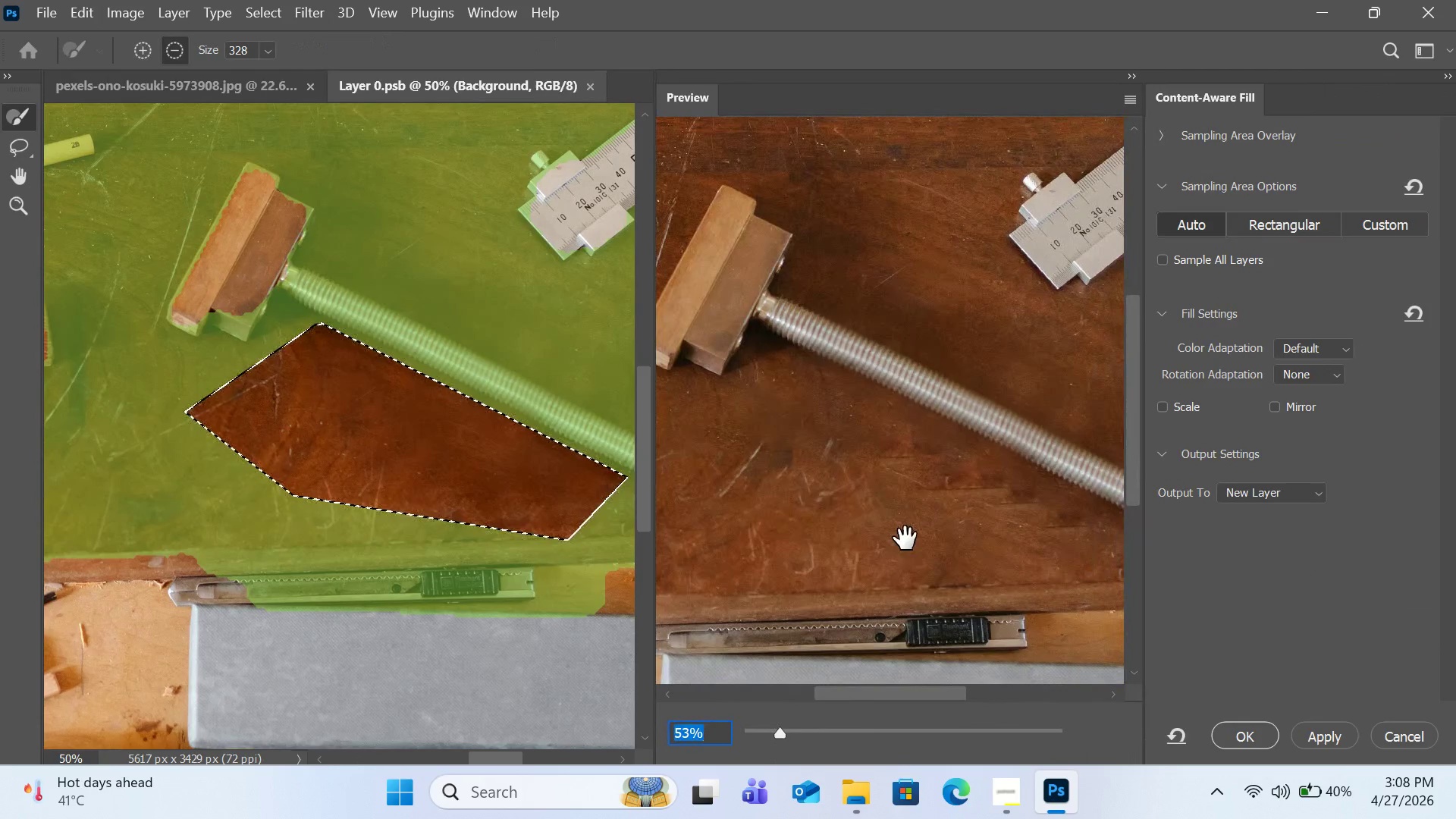 
left_click_drag(start_coordinate=[905, 538], to_coordinate=[880, 500])
 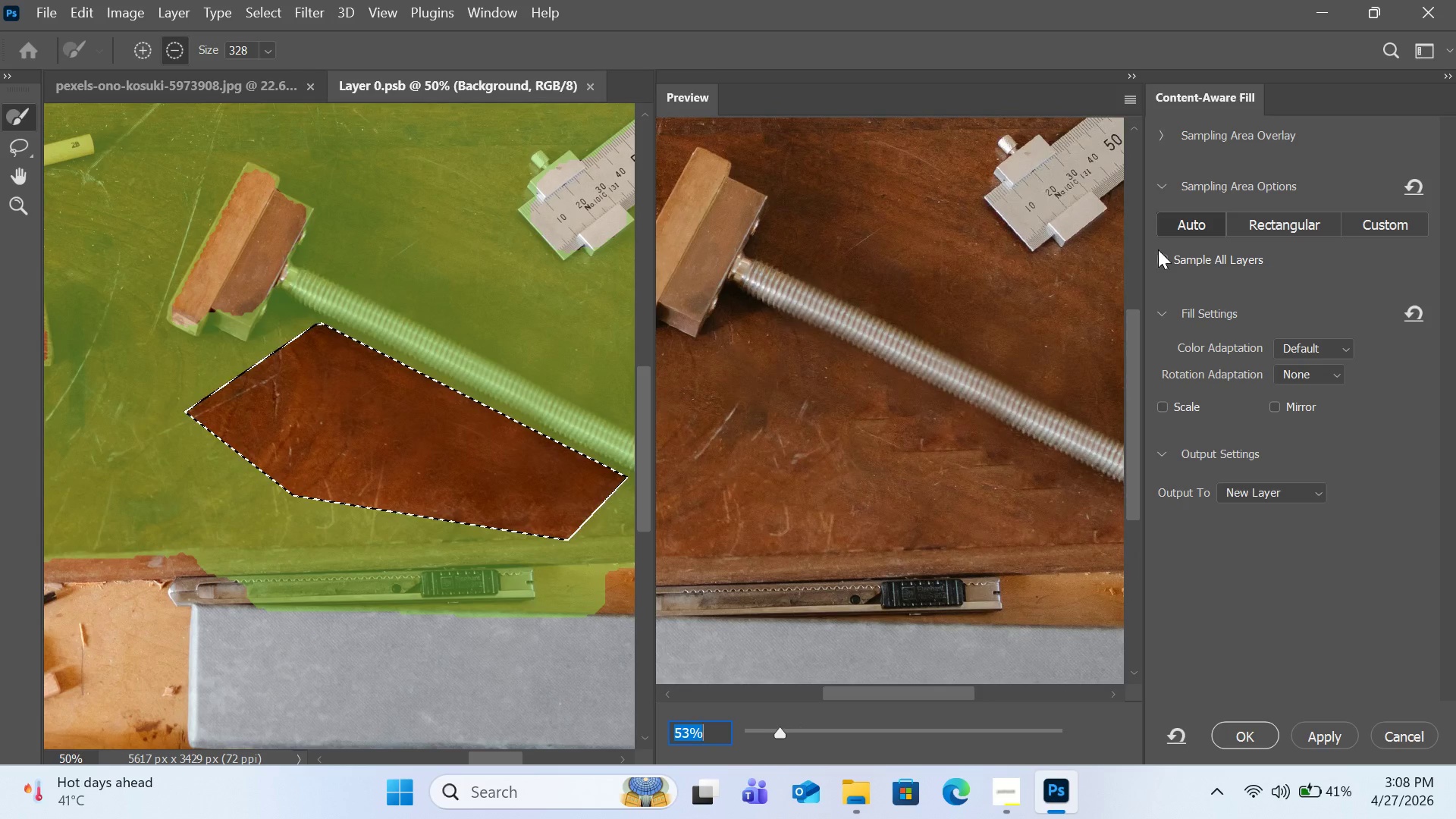 
left_click([1378, 220])
 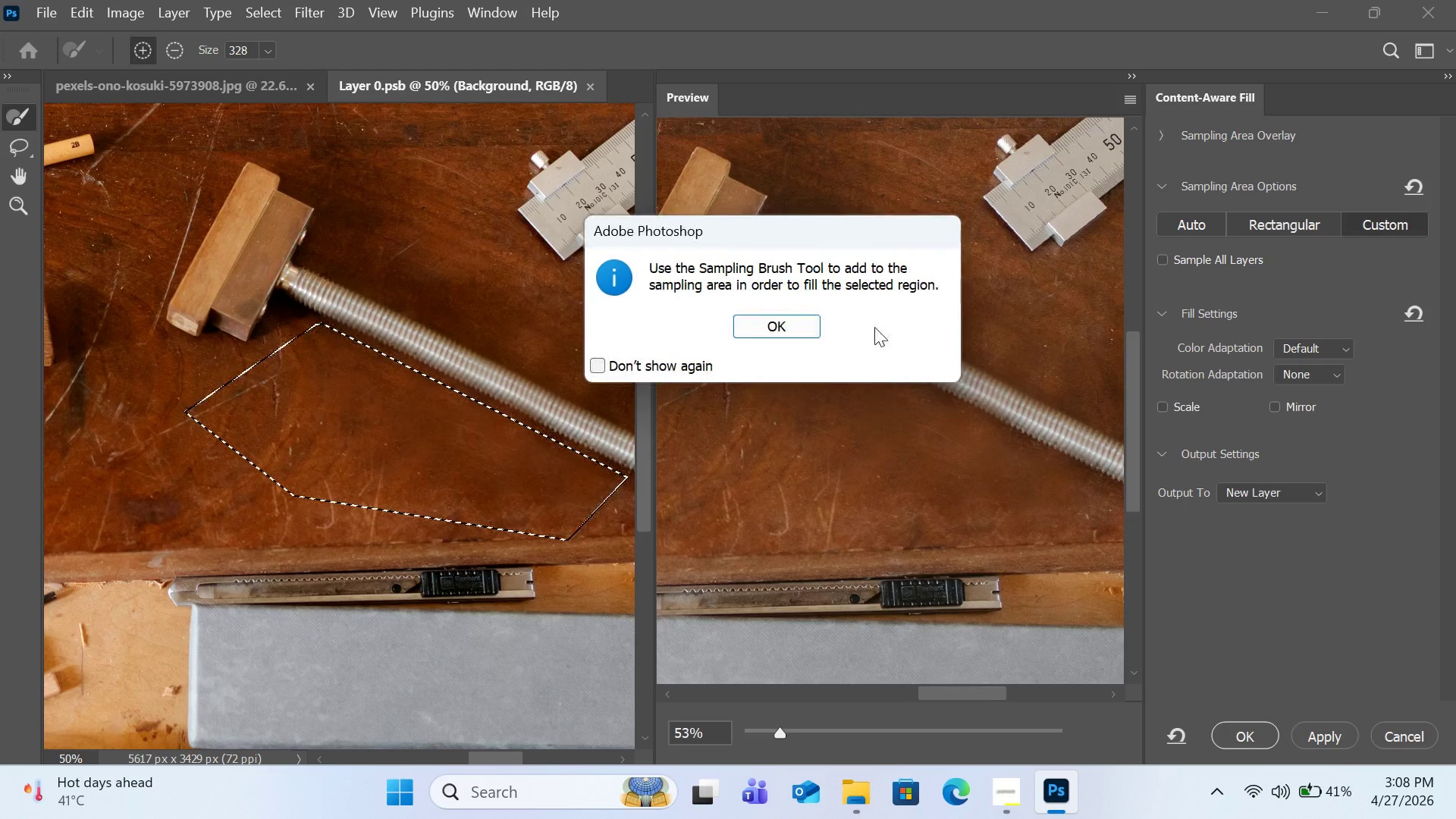 
left_click([792, 327])
 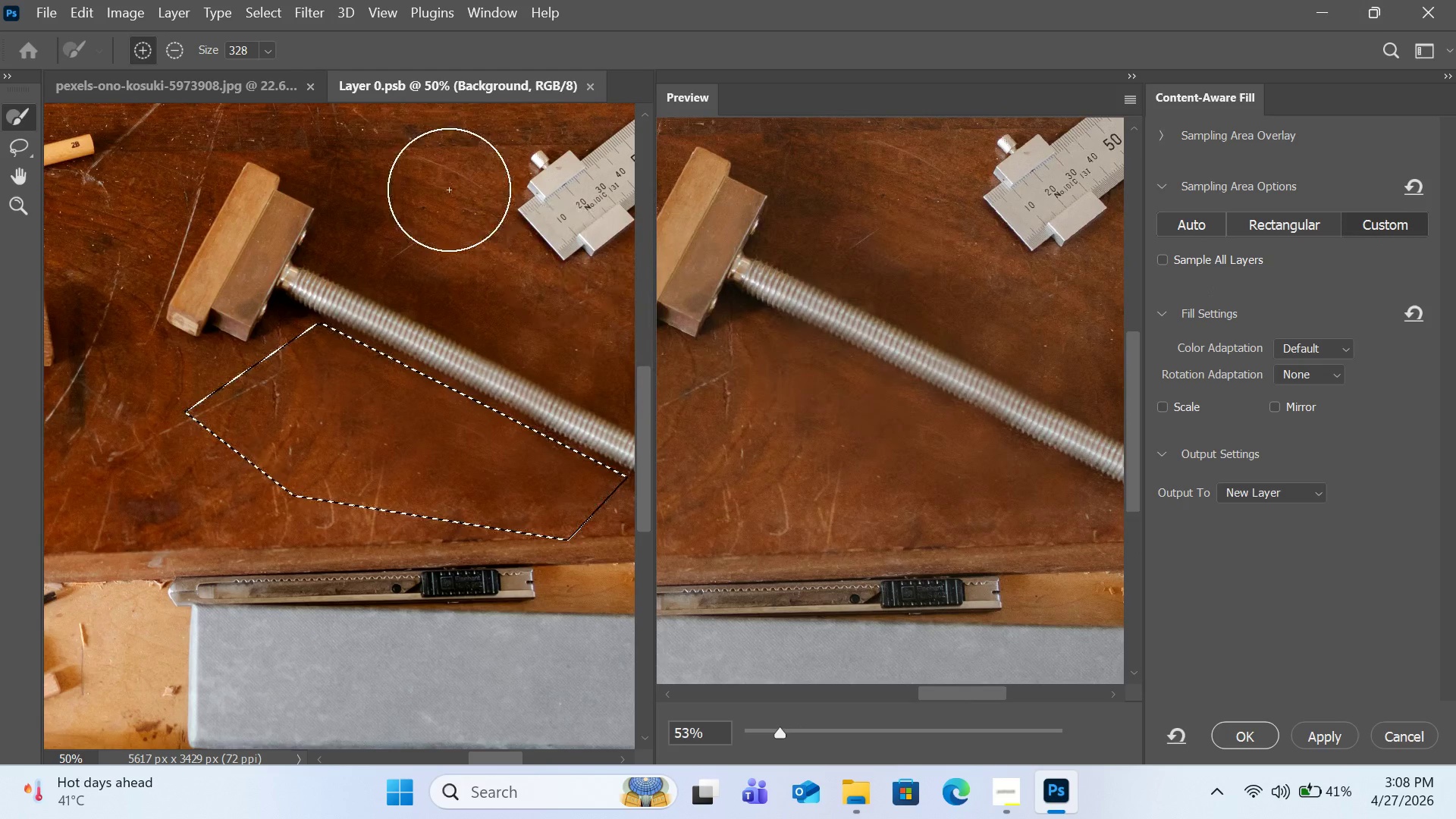 
left_click_drag(start_coordinate=[435, 176], to_coordinate=[463, 232])
 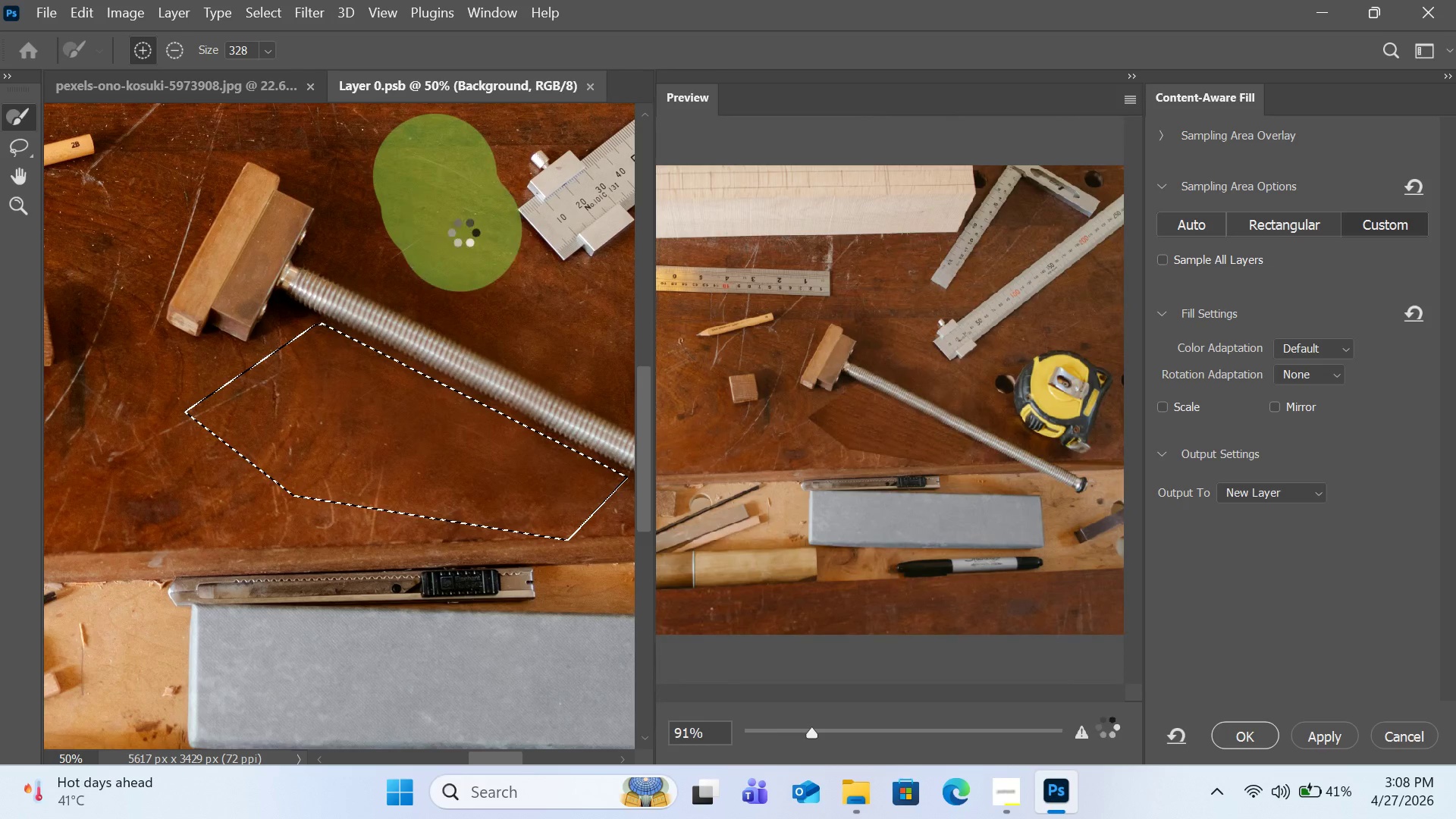 
key(Control+Z)
 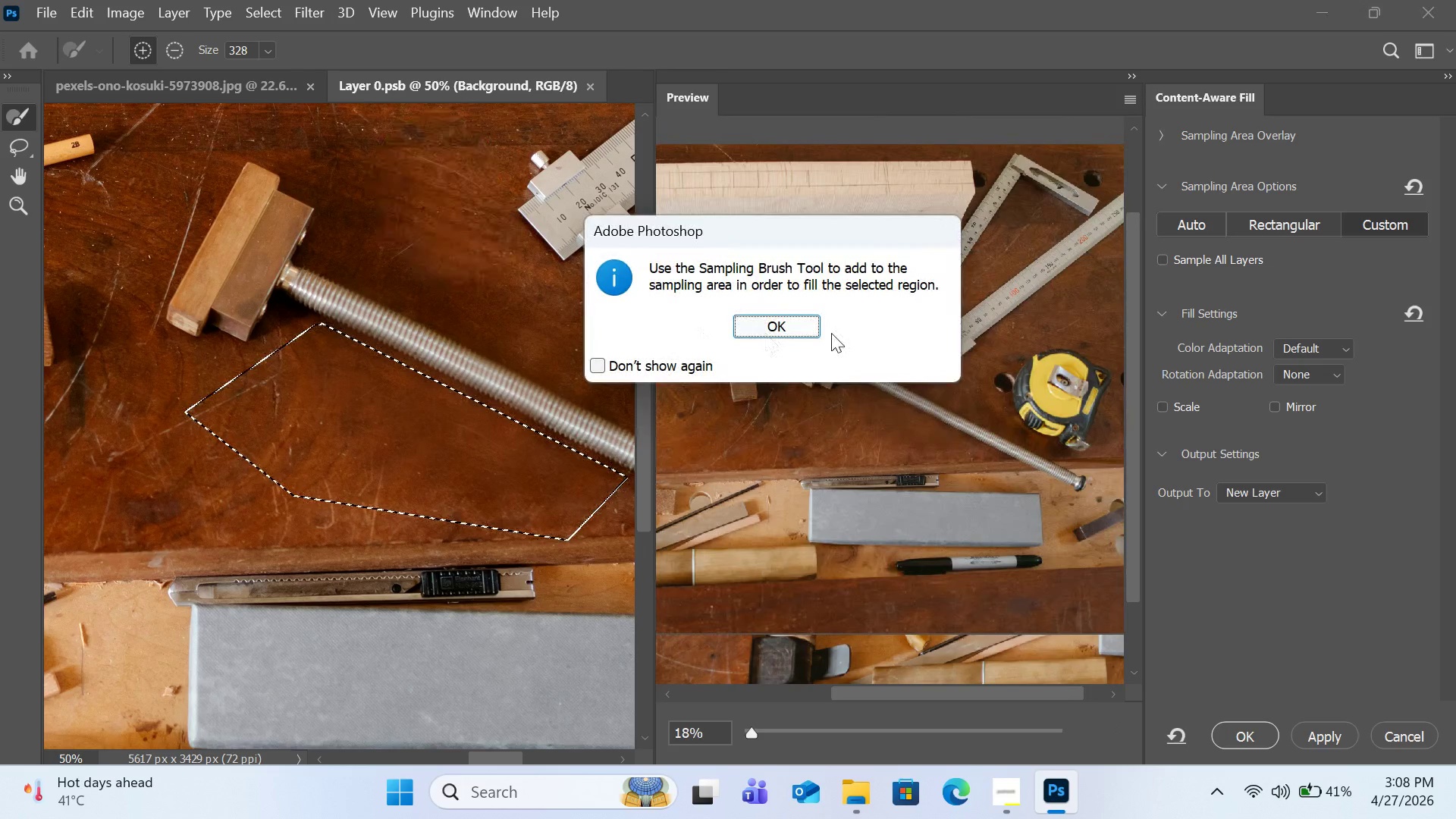 
left_click([790, 323])
 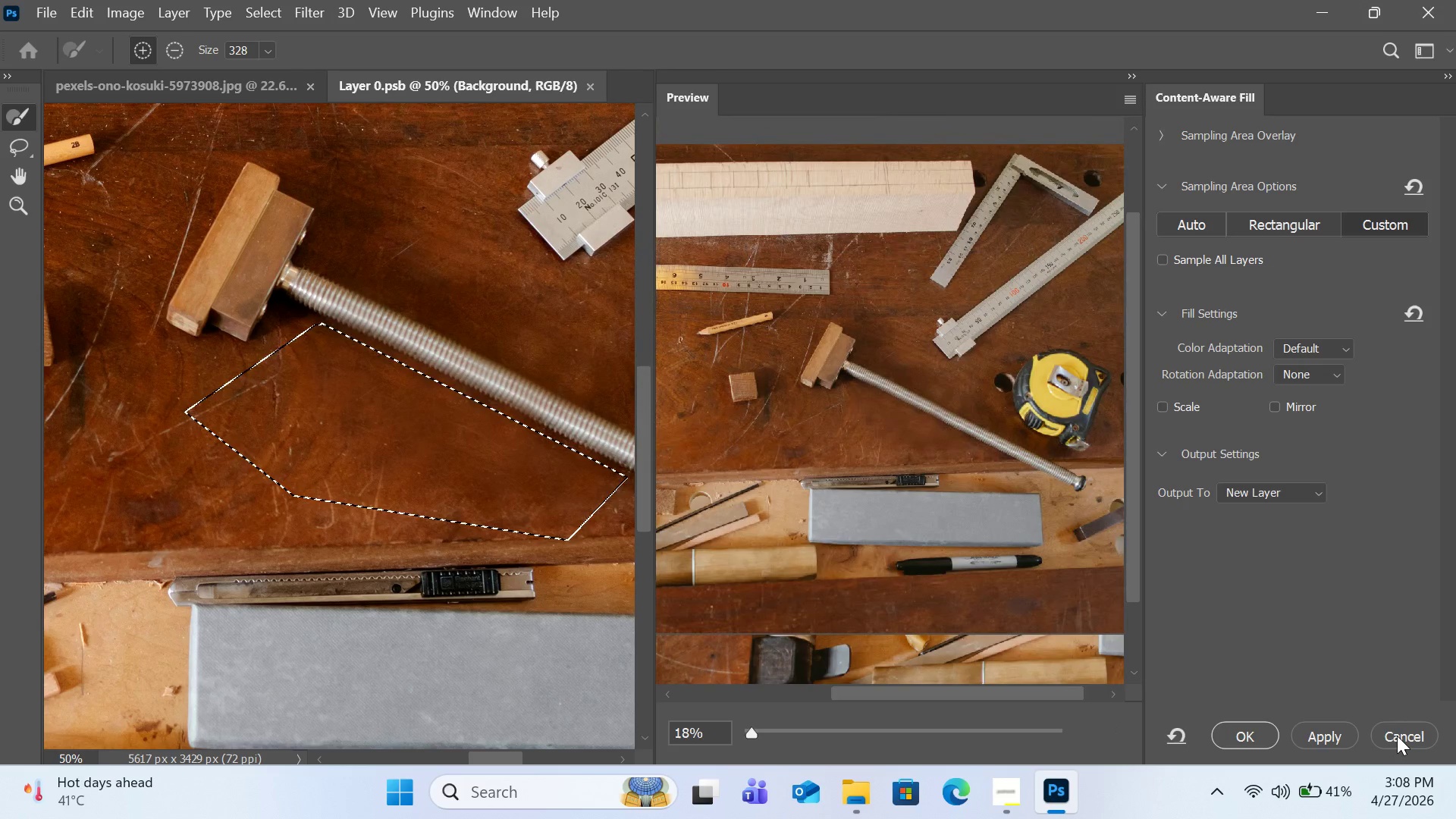 
left_click([1397, 736])
 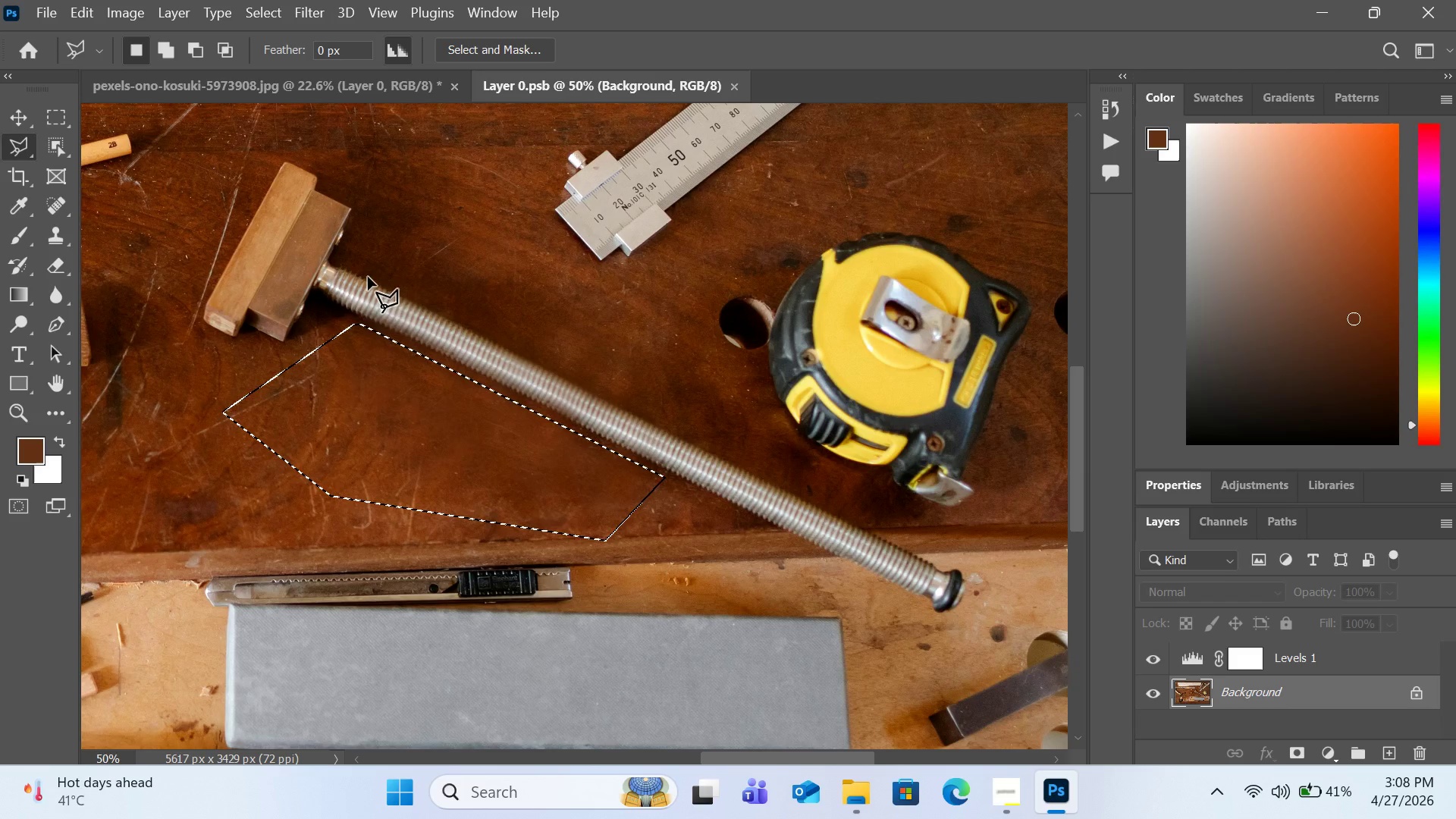 
left_click([366, 278])
 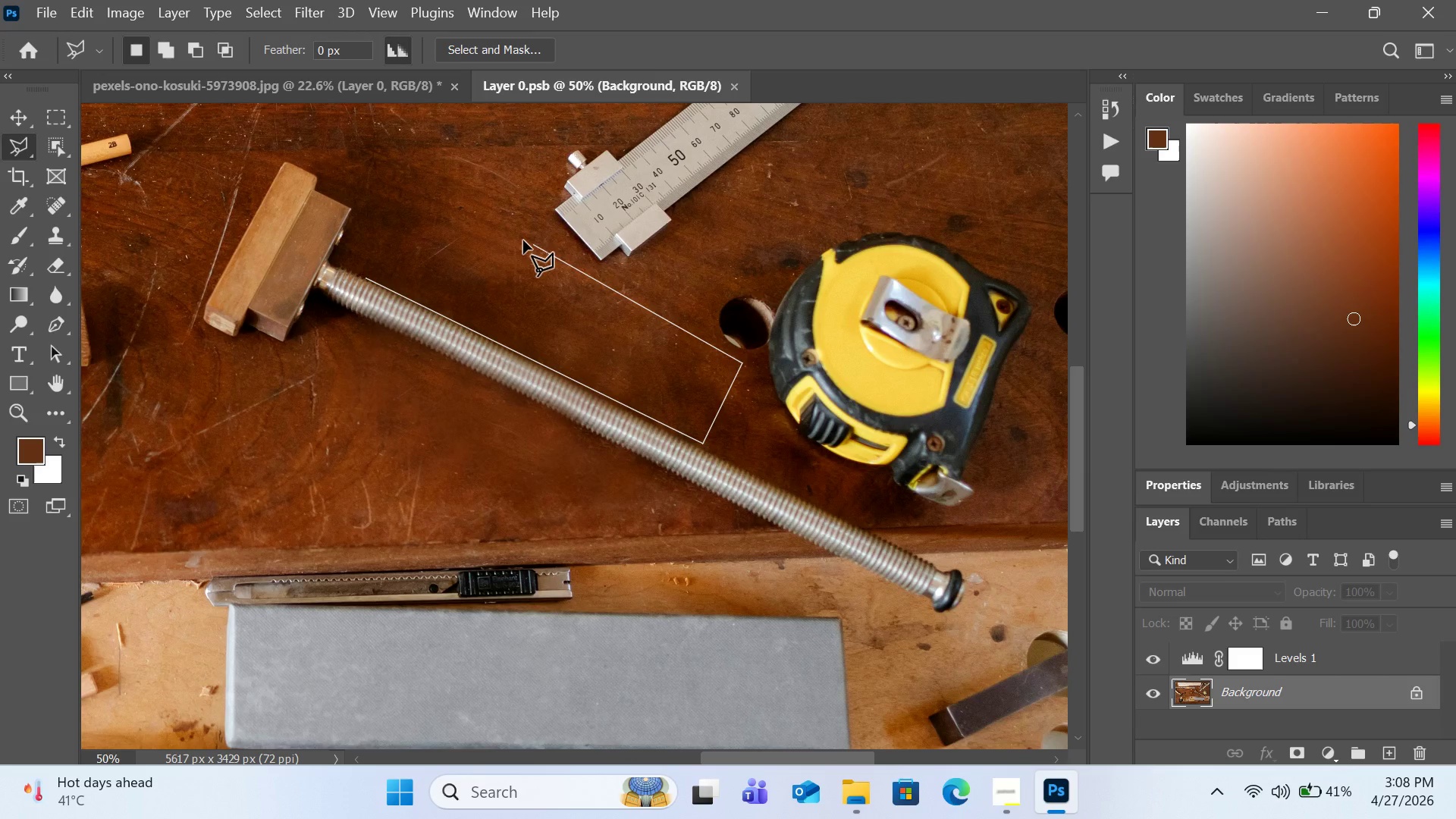 
wait(5.19)
 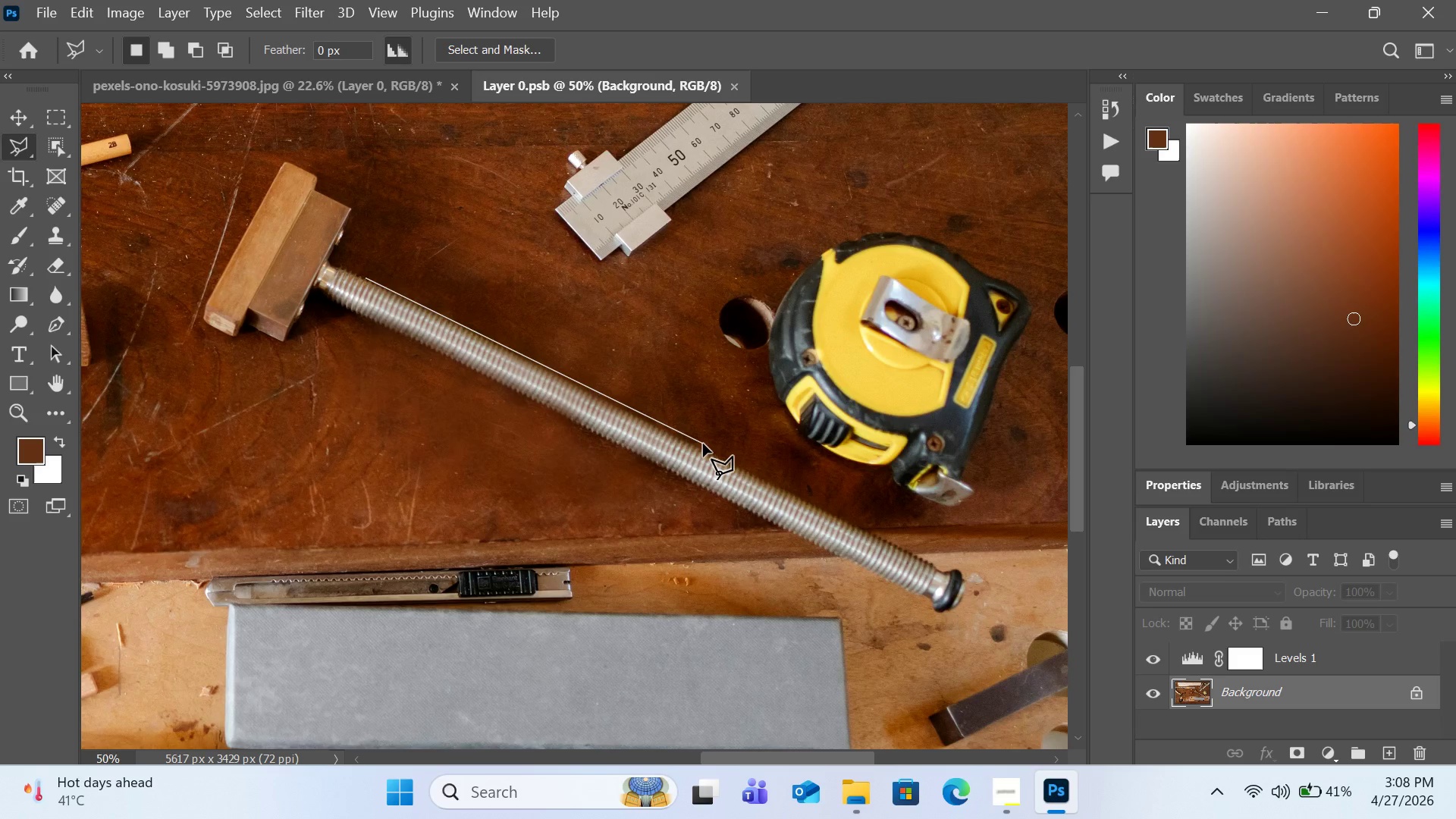 
left_click([411, 191])
 